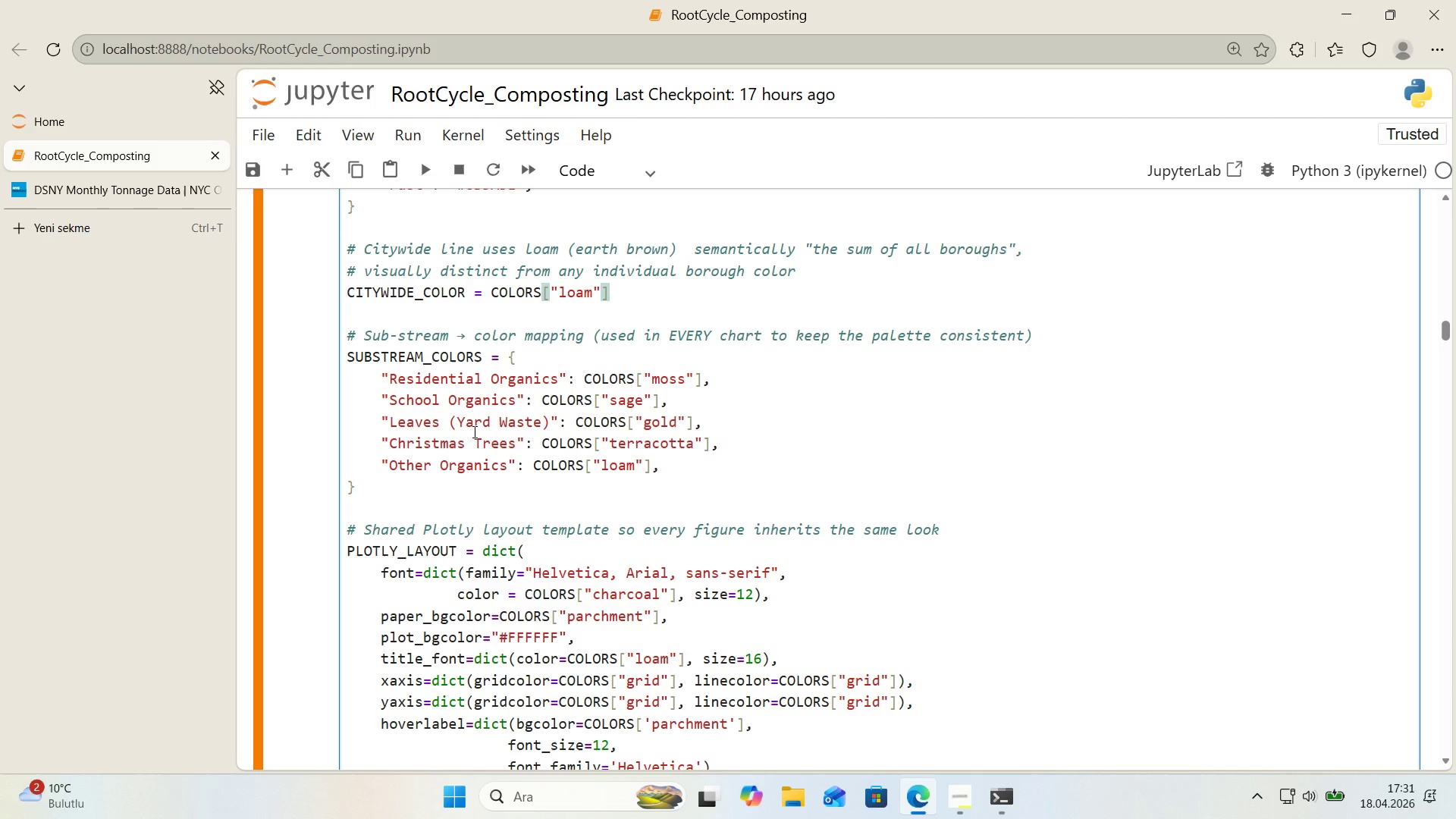 
left_click([827, 463])
 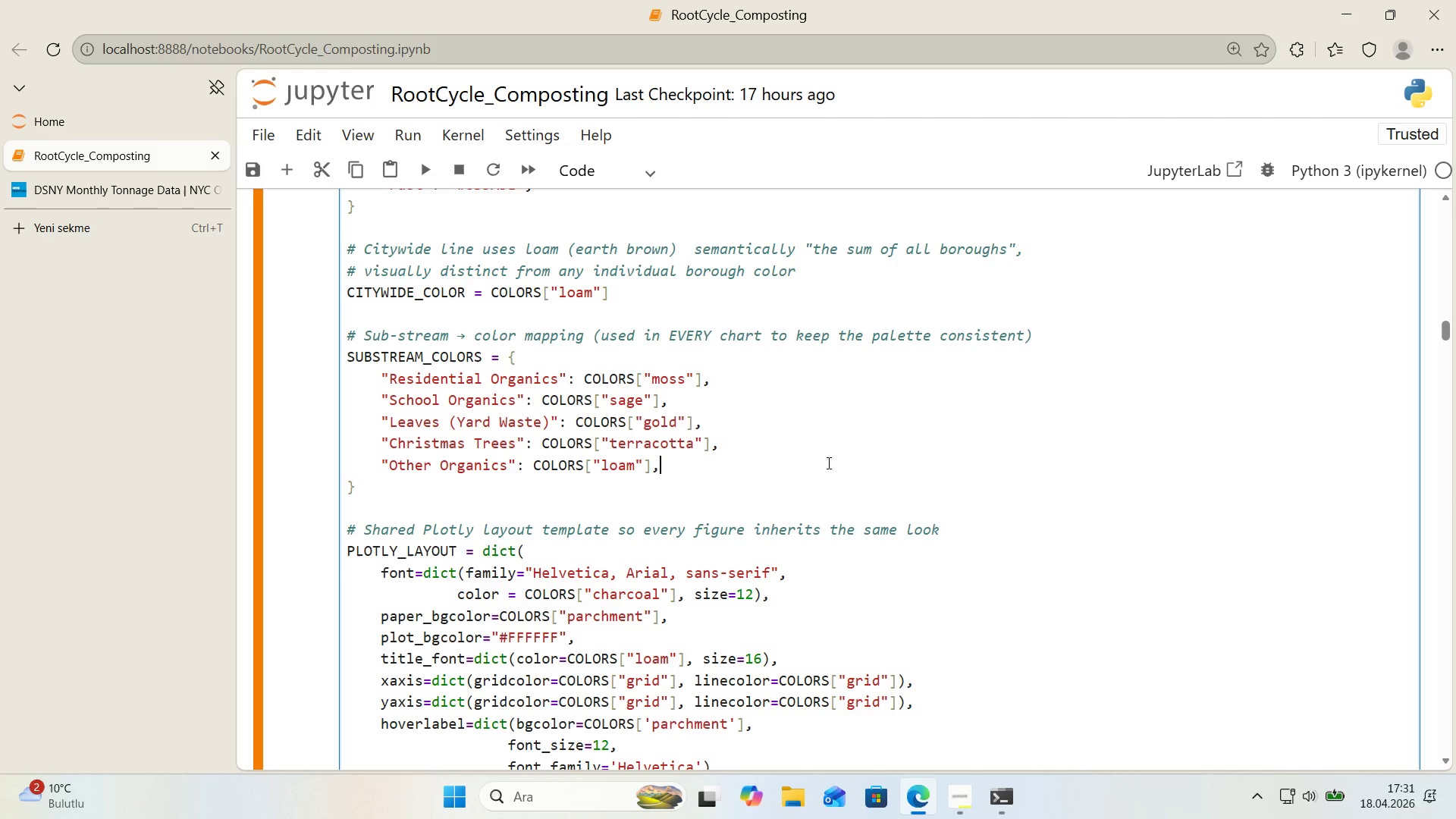 
key(Shift+Enter)
 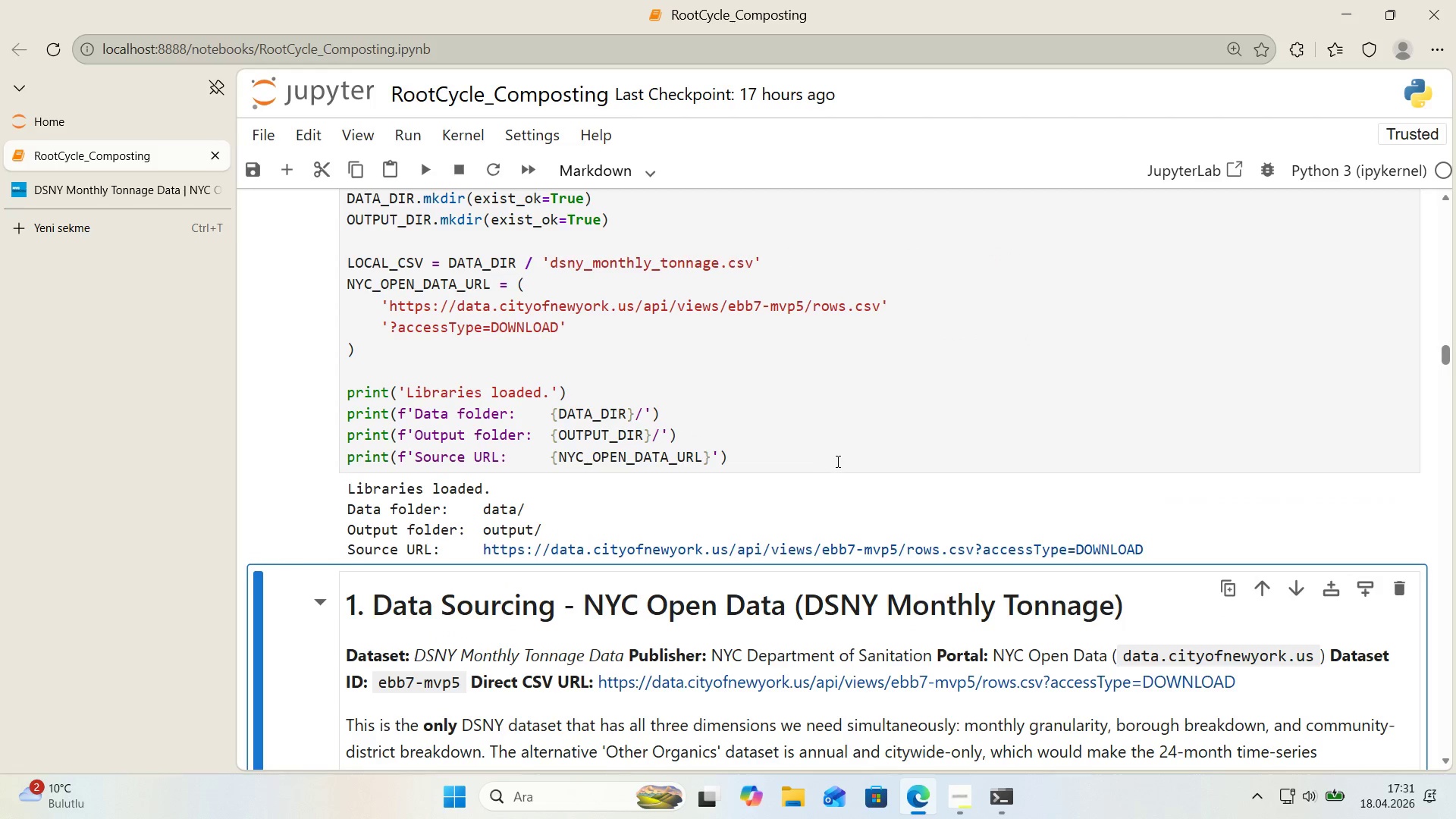 
scroll: coordinate [799, 462], scroll_direction: down, amount: 6.0
 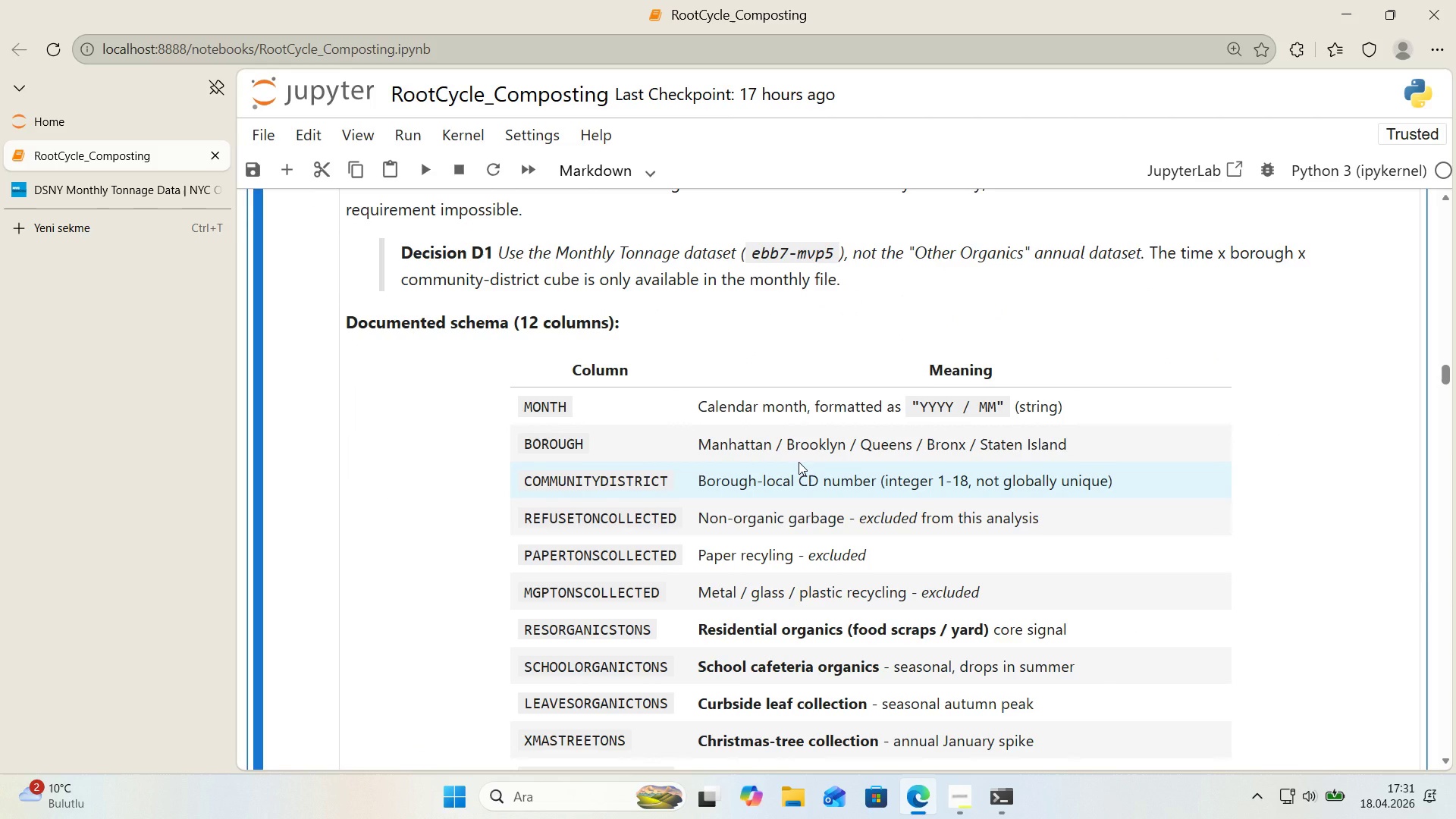 
scroll: coordinate [704, 441], scroll_direction: up, amount: 10.0
 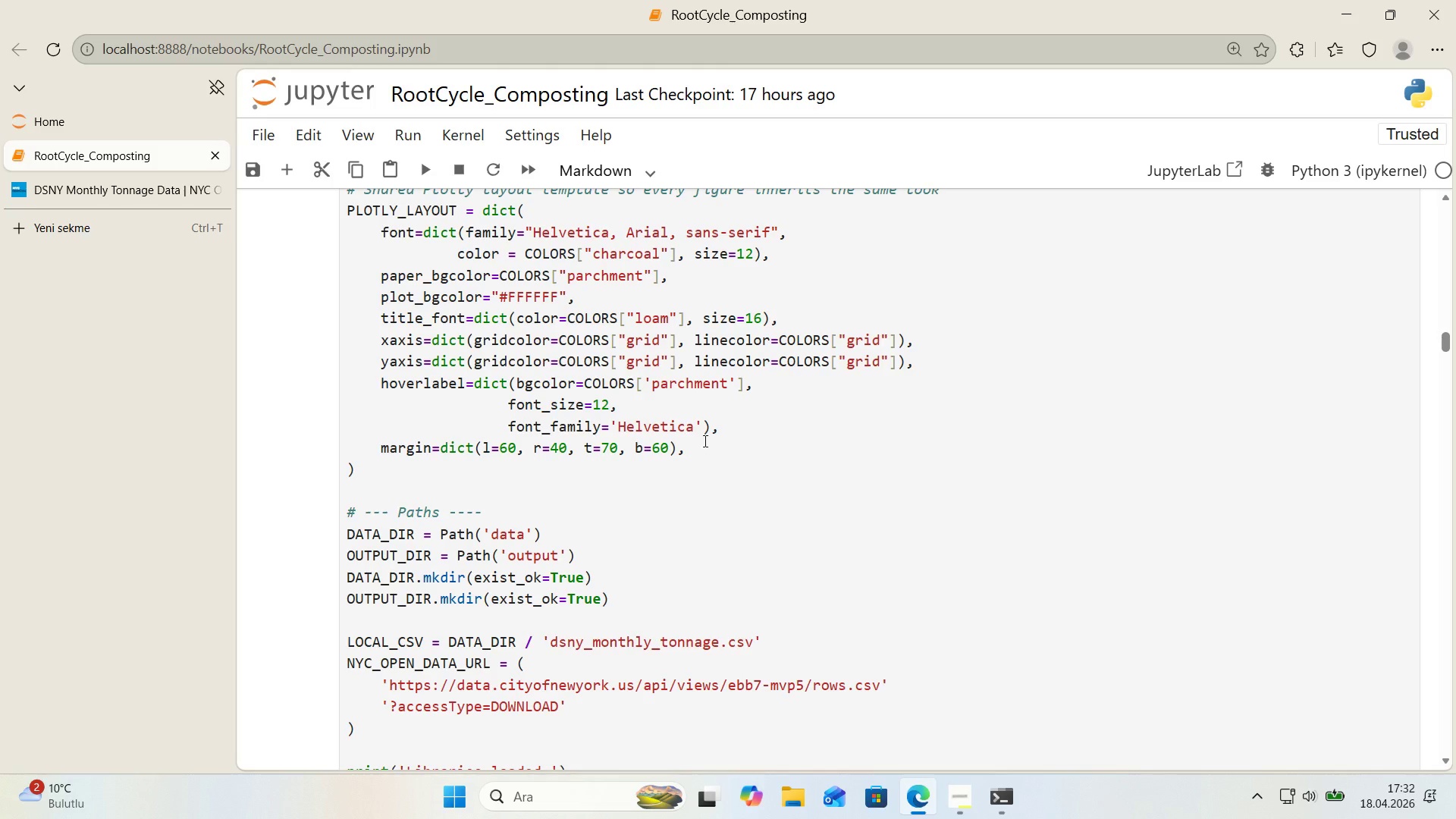 
wait(62.06)
 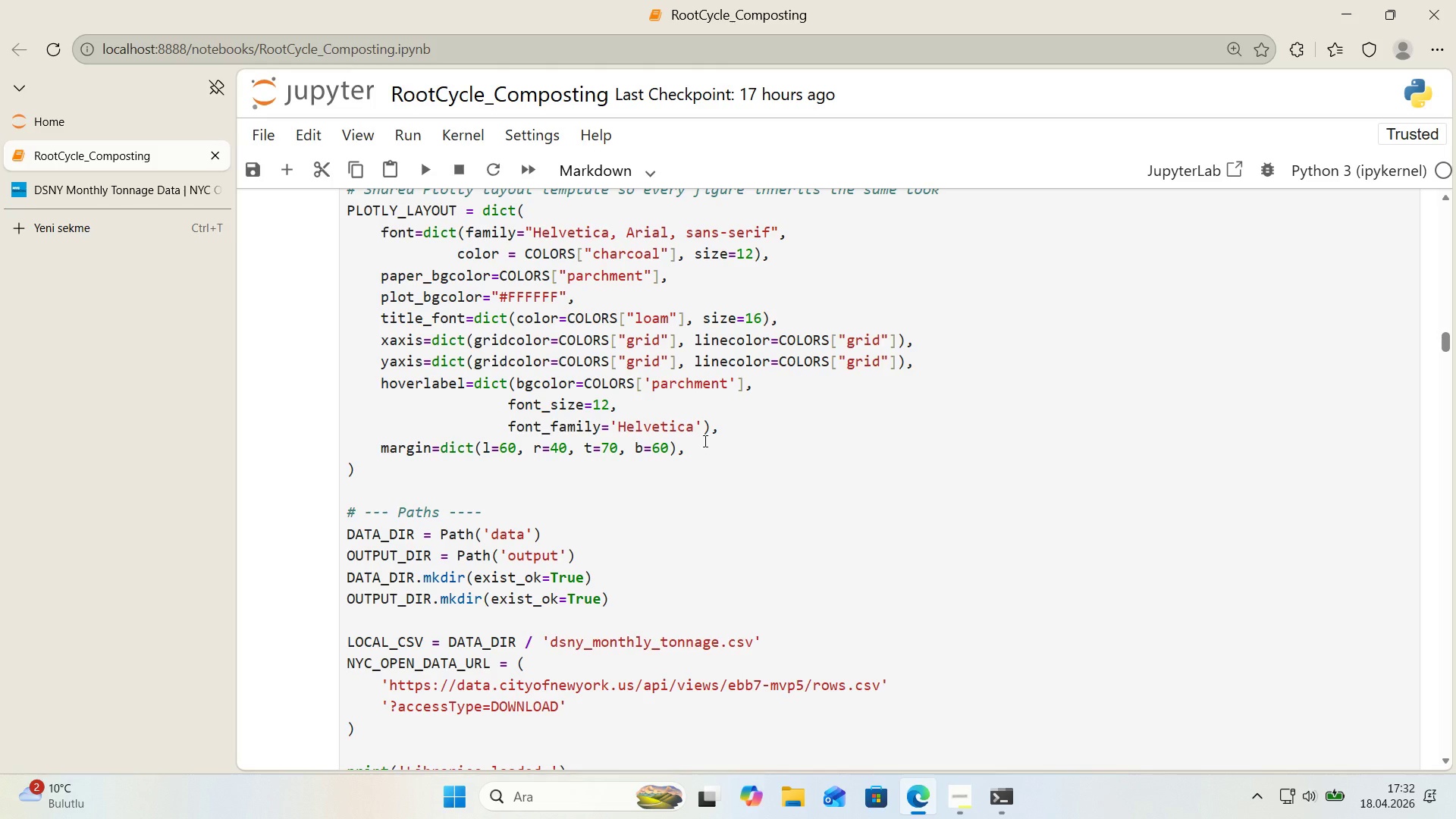 
scroll: coordinate [717, 443], scroll_direction: down, amount: 3.0
 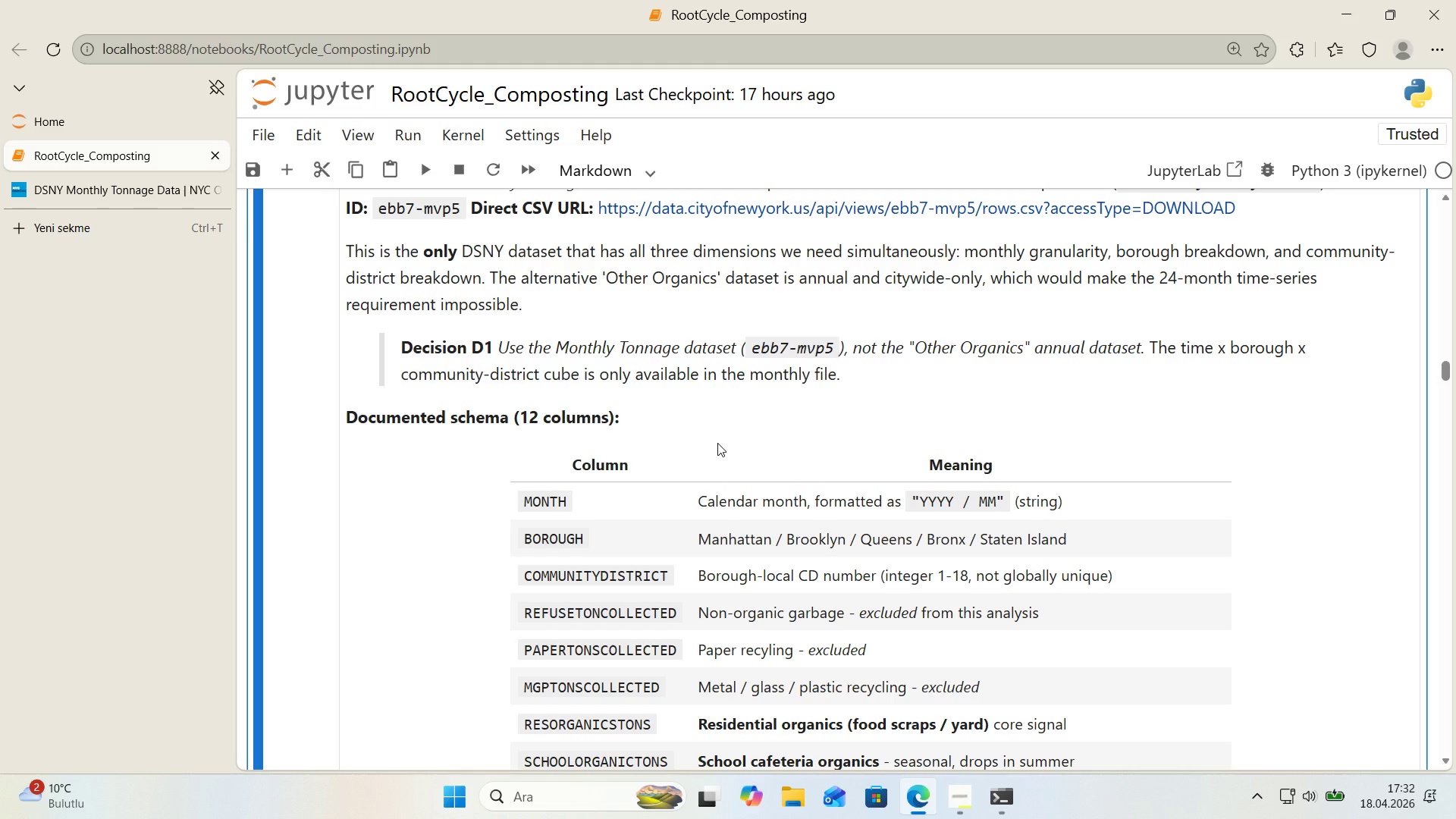 
wait(19.5)
 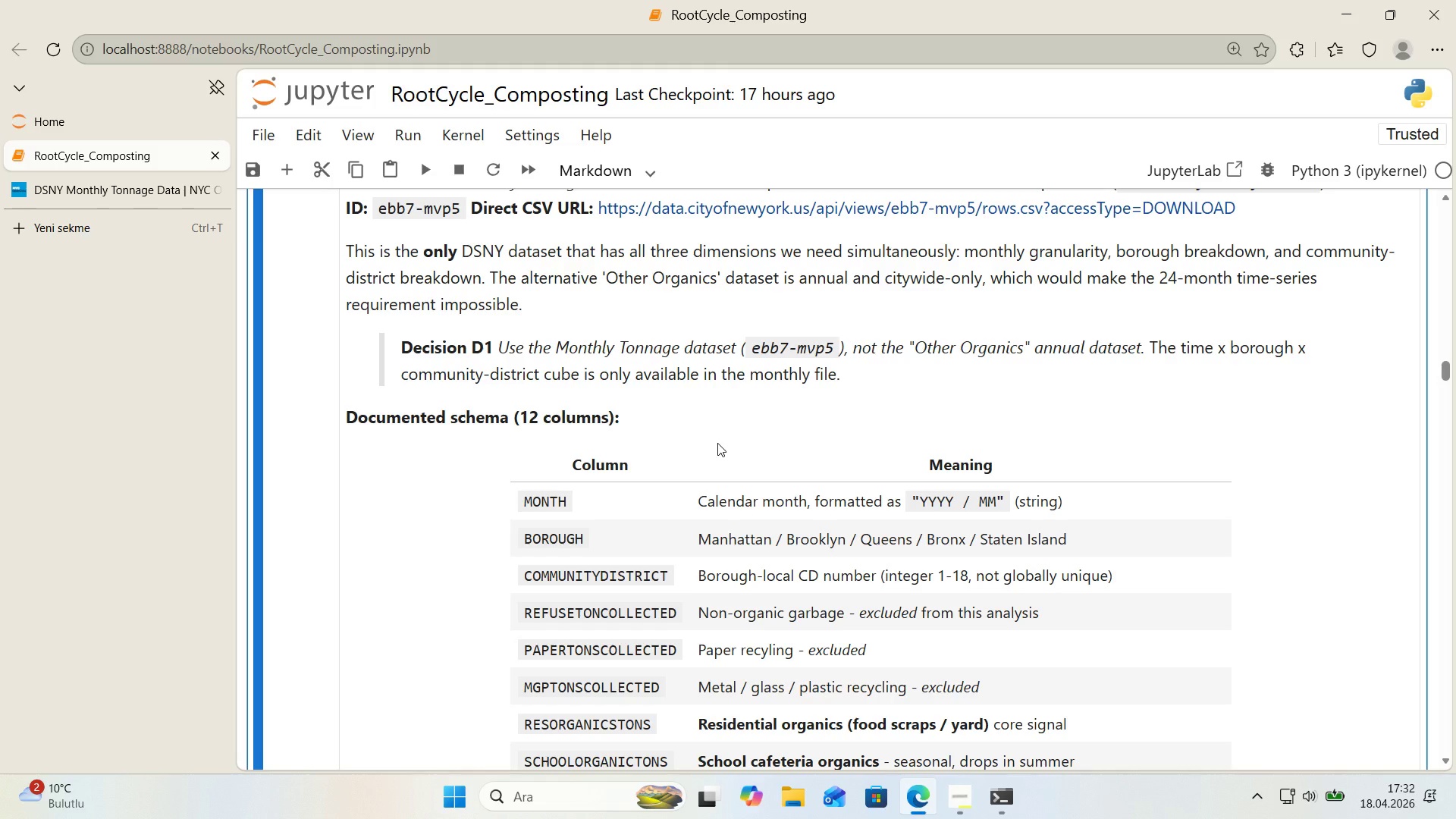 
double_click([530, 280])
 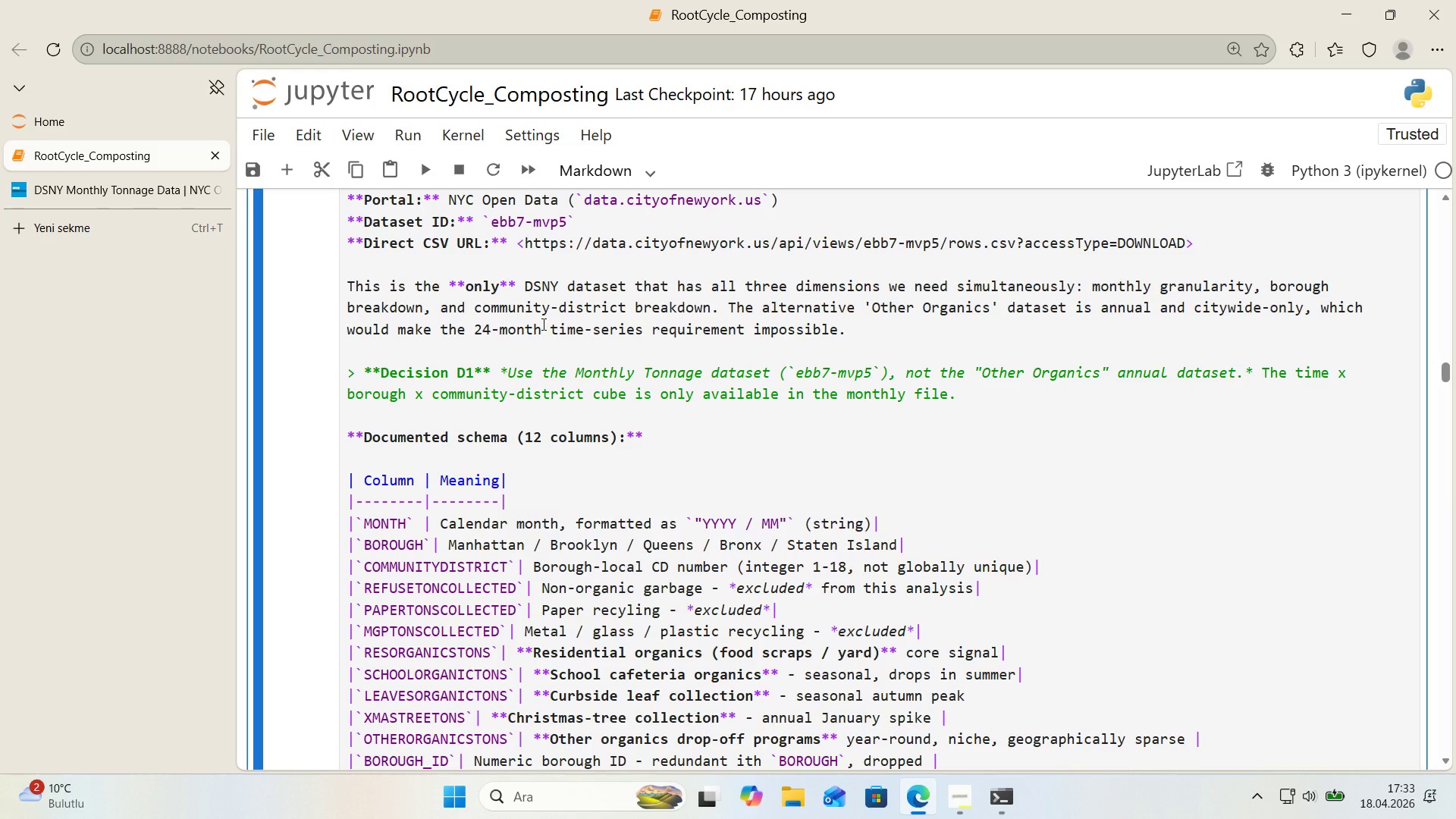 
wait(5.83)
 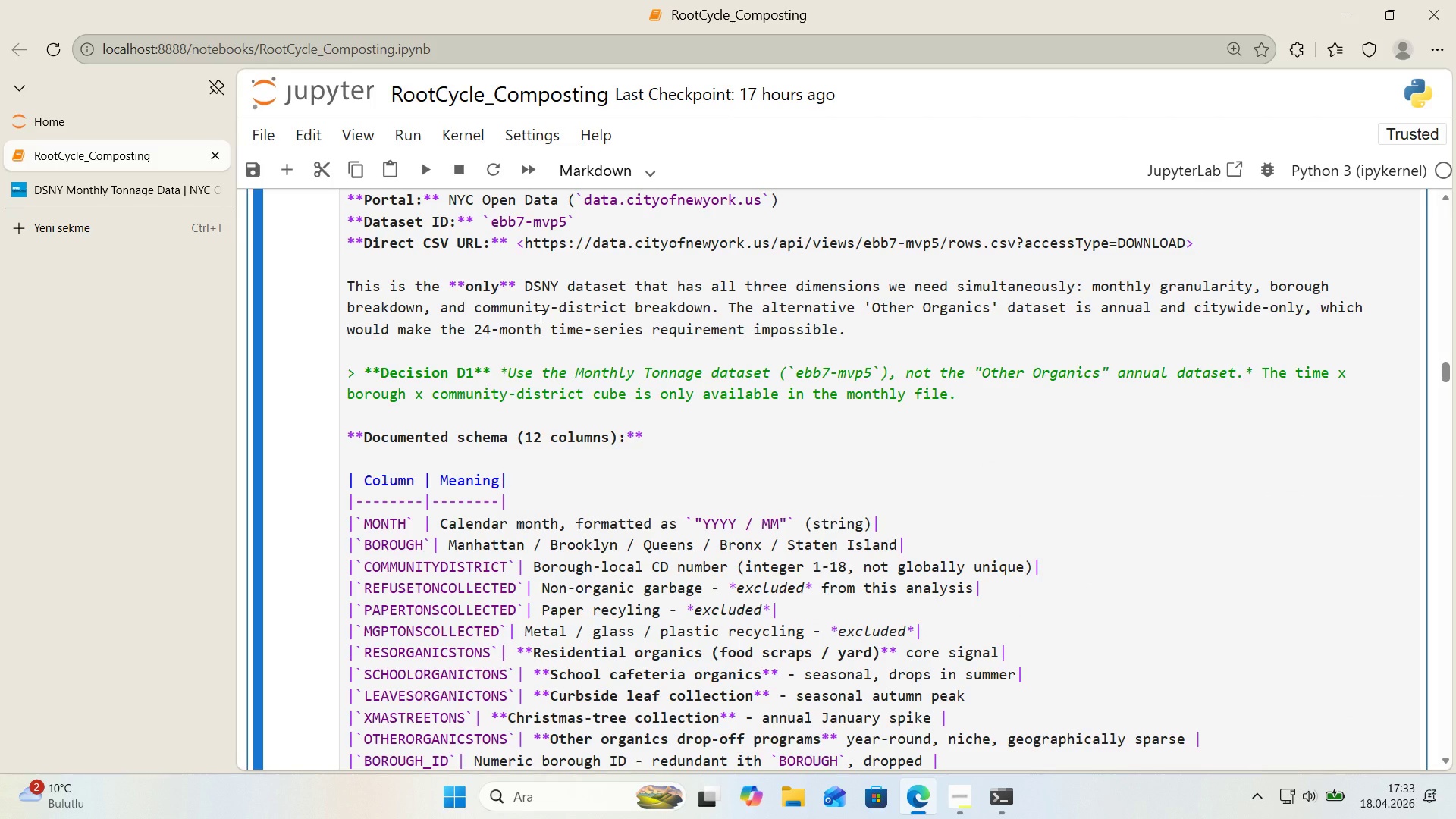 
left_click([410, 267])
 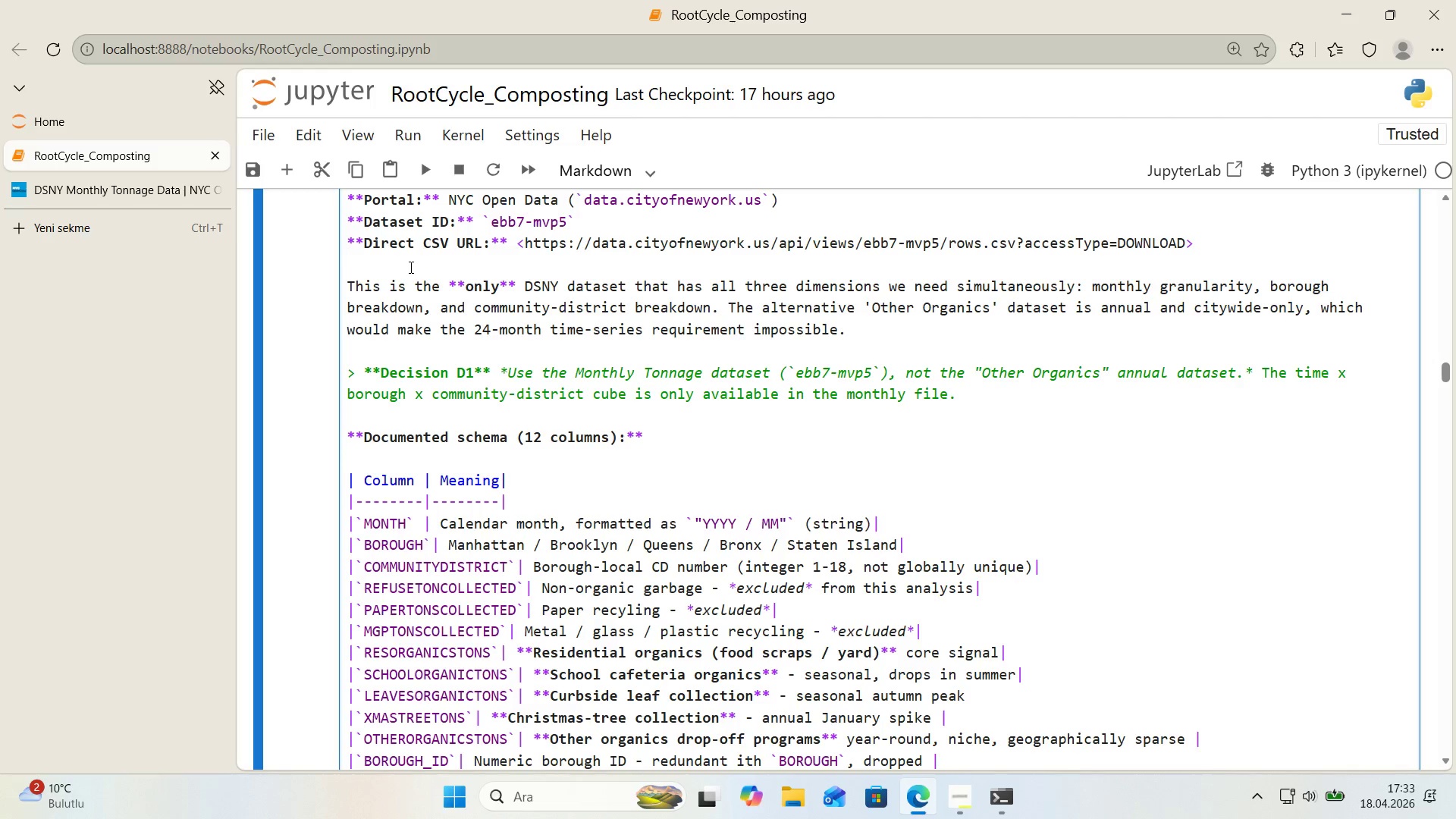 
key(Enter)
 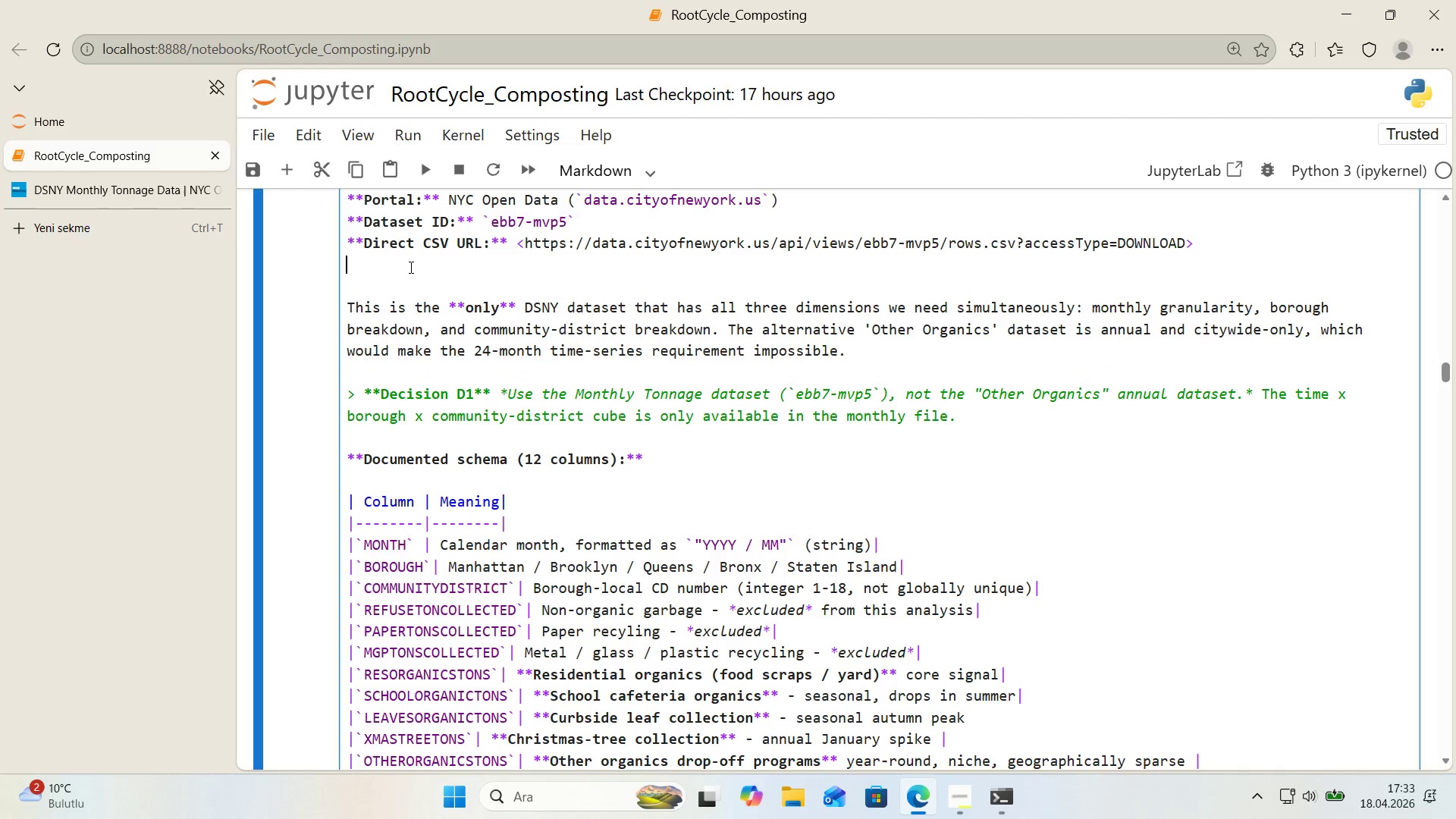 
key(ArrowUp)
 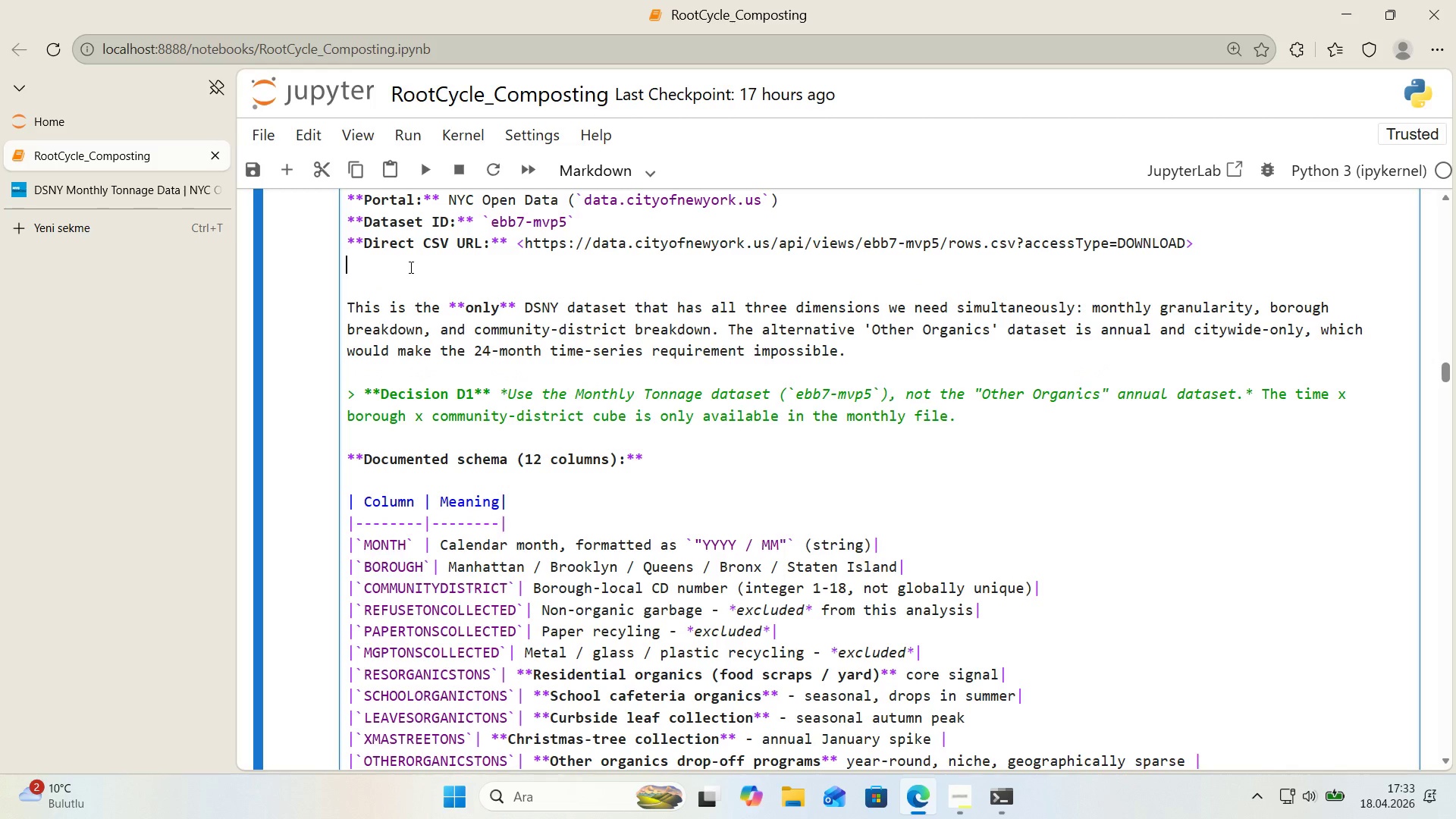 
key(ArrowDown)
 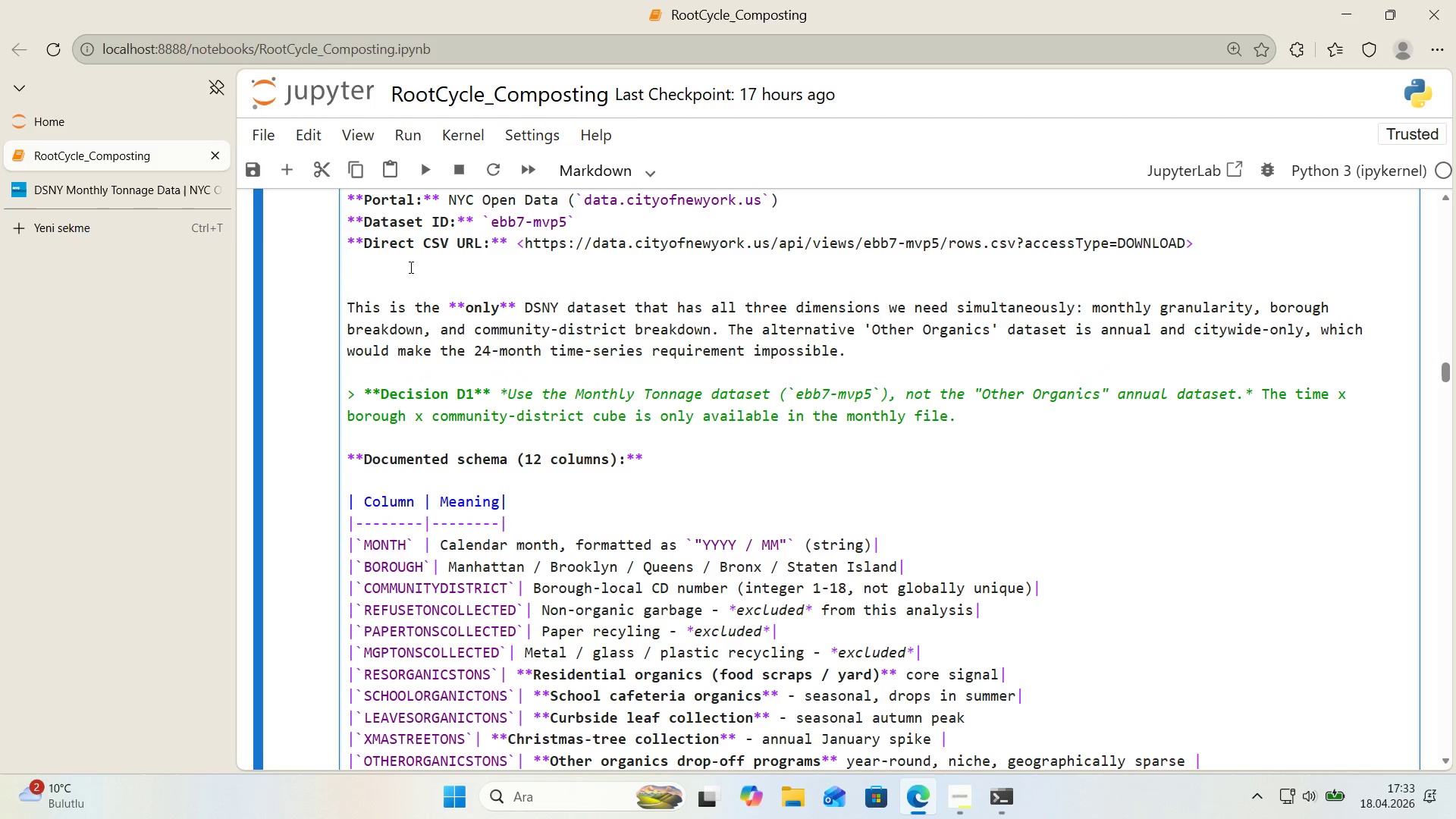 
type([Break] **Note on term'nology>)
key(Backspace)
type(.** The b')
key(Backspace)
type(r'ef refers to the data source)
 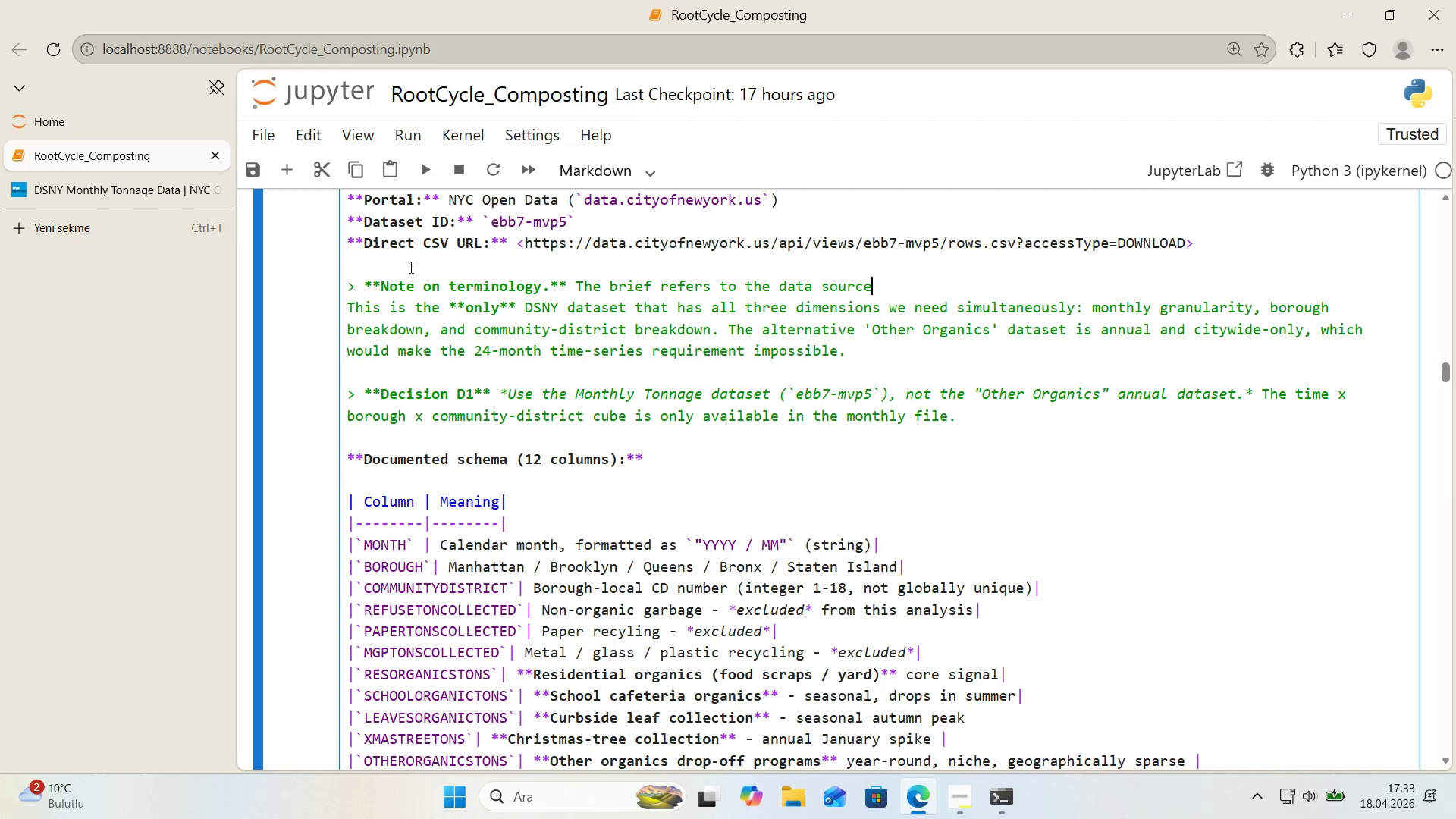 
type( as *``)
 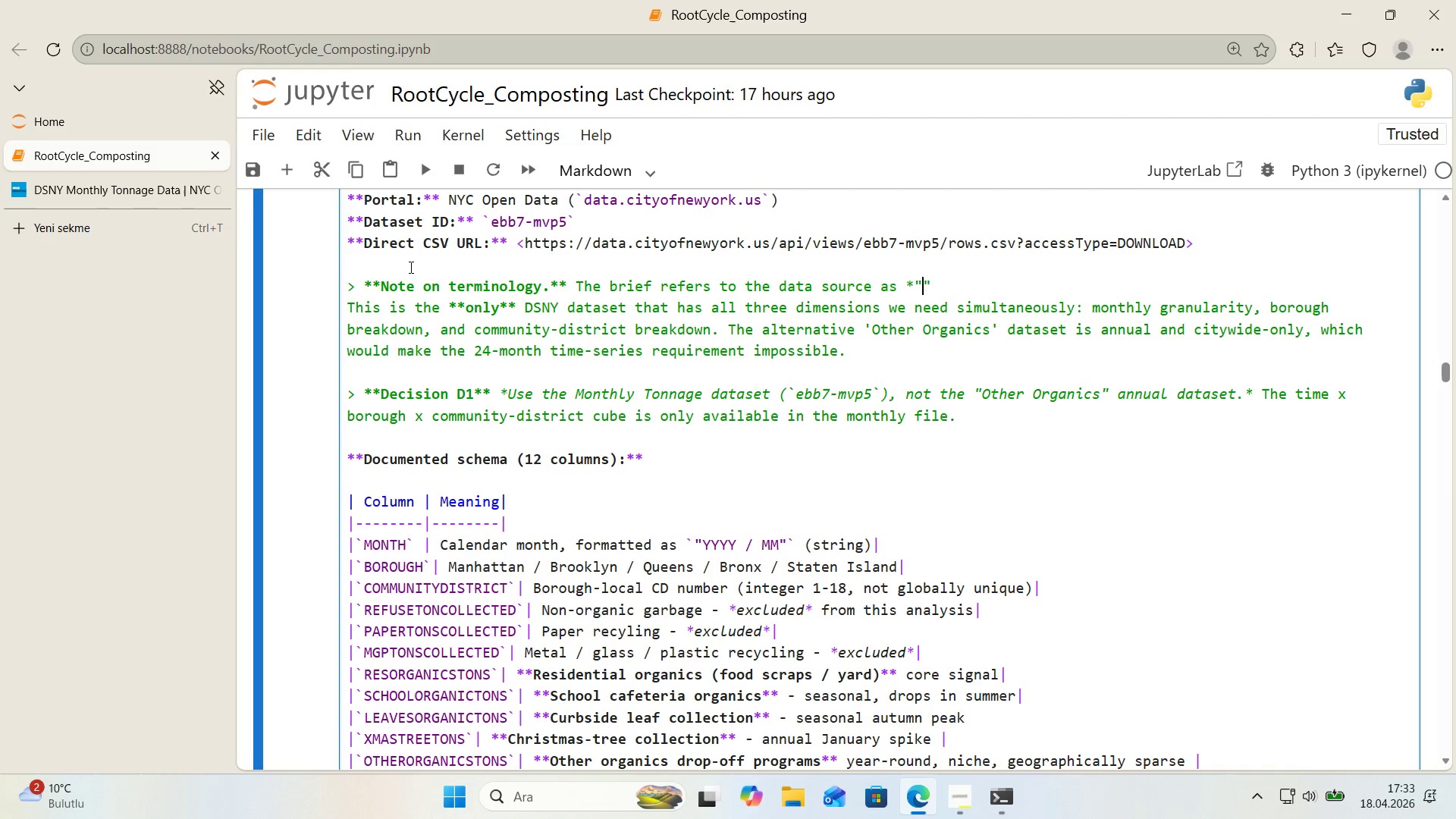 
key(ArrowLeft)
 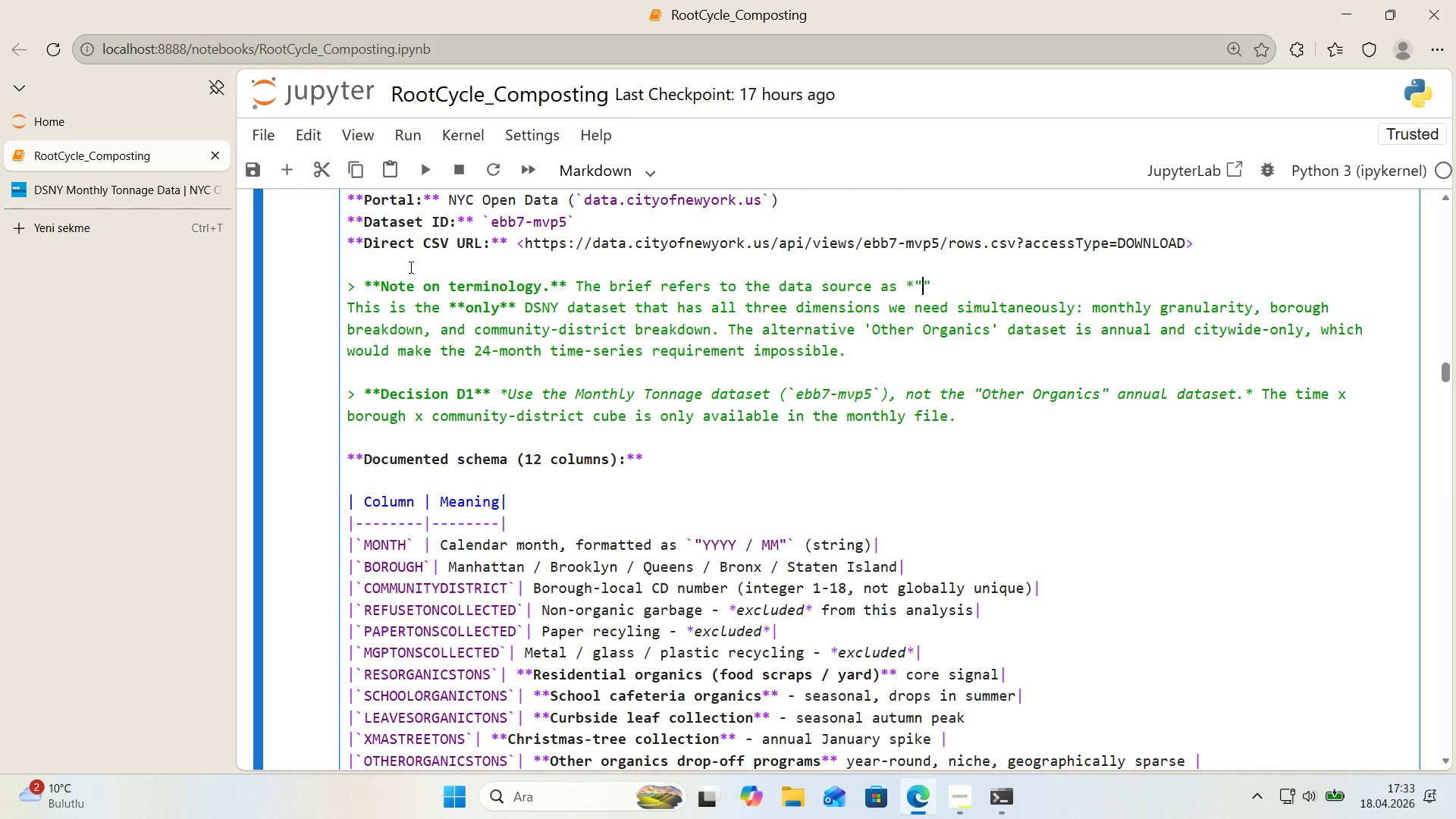 
type(DSNY Organ'c Collect'on)
 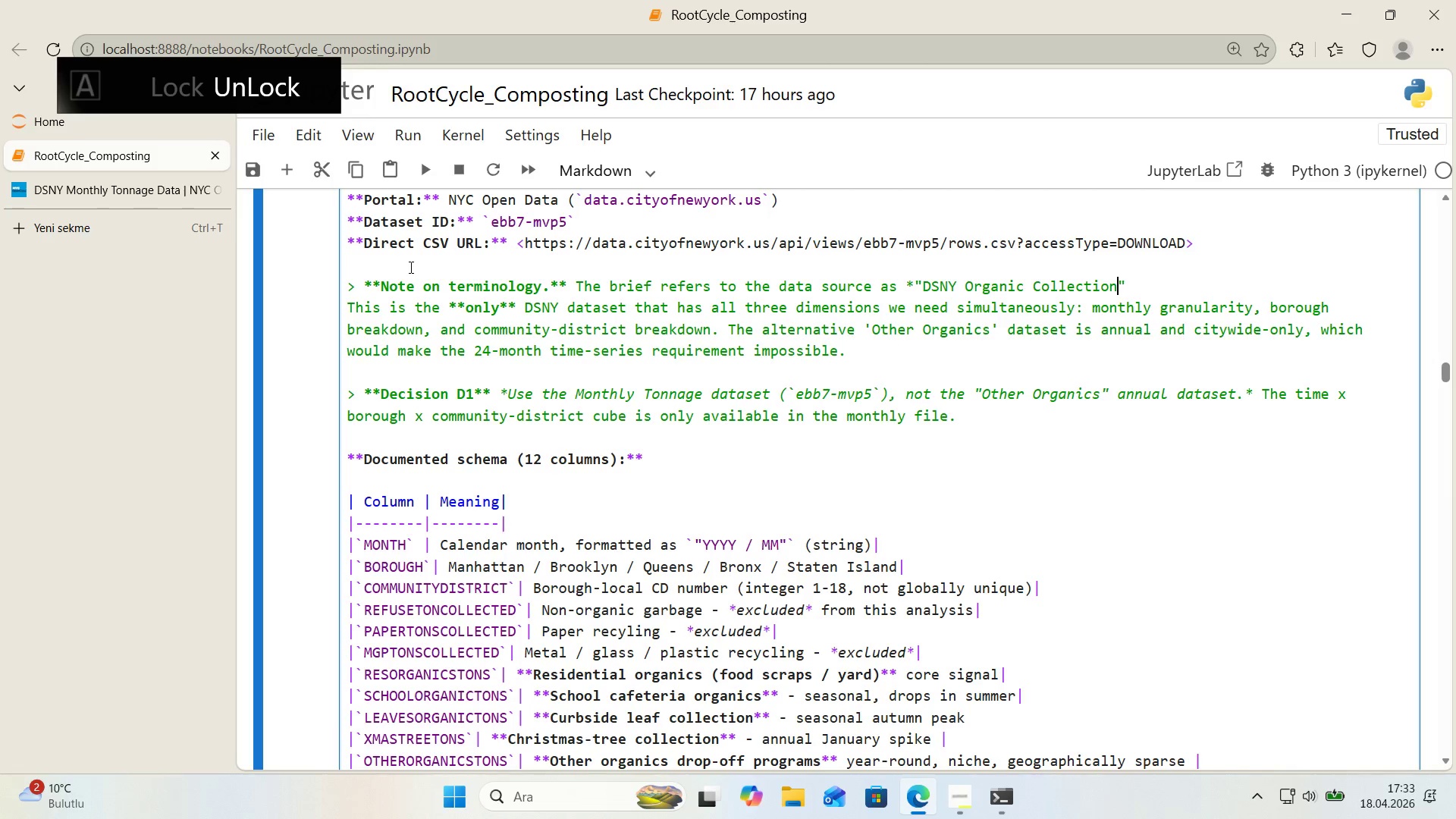 
key(ArrowRight)
 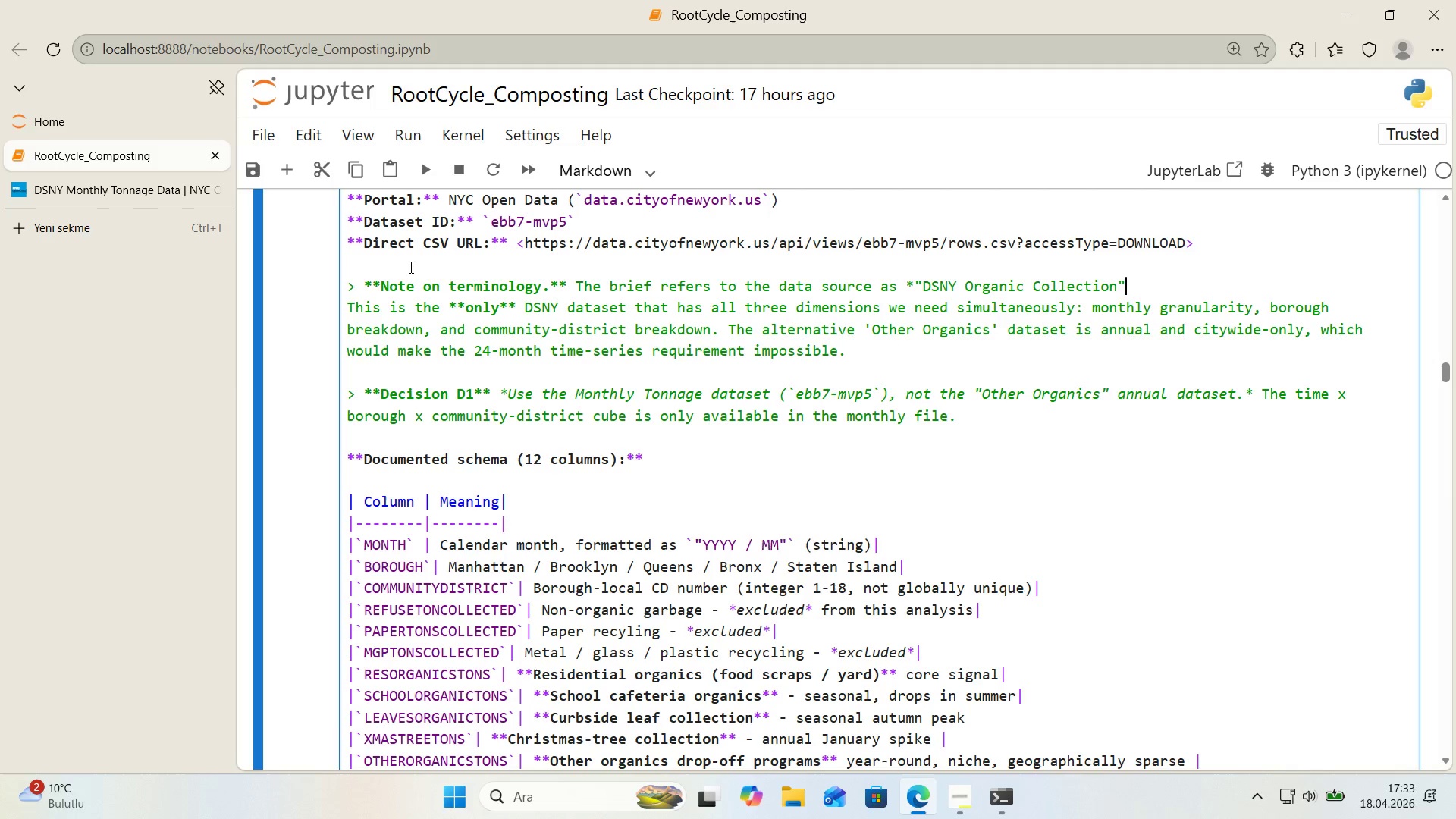 
type(*. Onth)
key(Backspace)
key(Backspace)
type( the KYC)
key(Backspace)
key(Backspace)
key(Backspace)
type(NTC)
key(Backspace)
key(Backspace)
type(YC)
 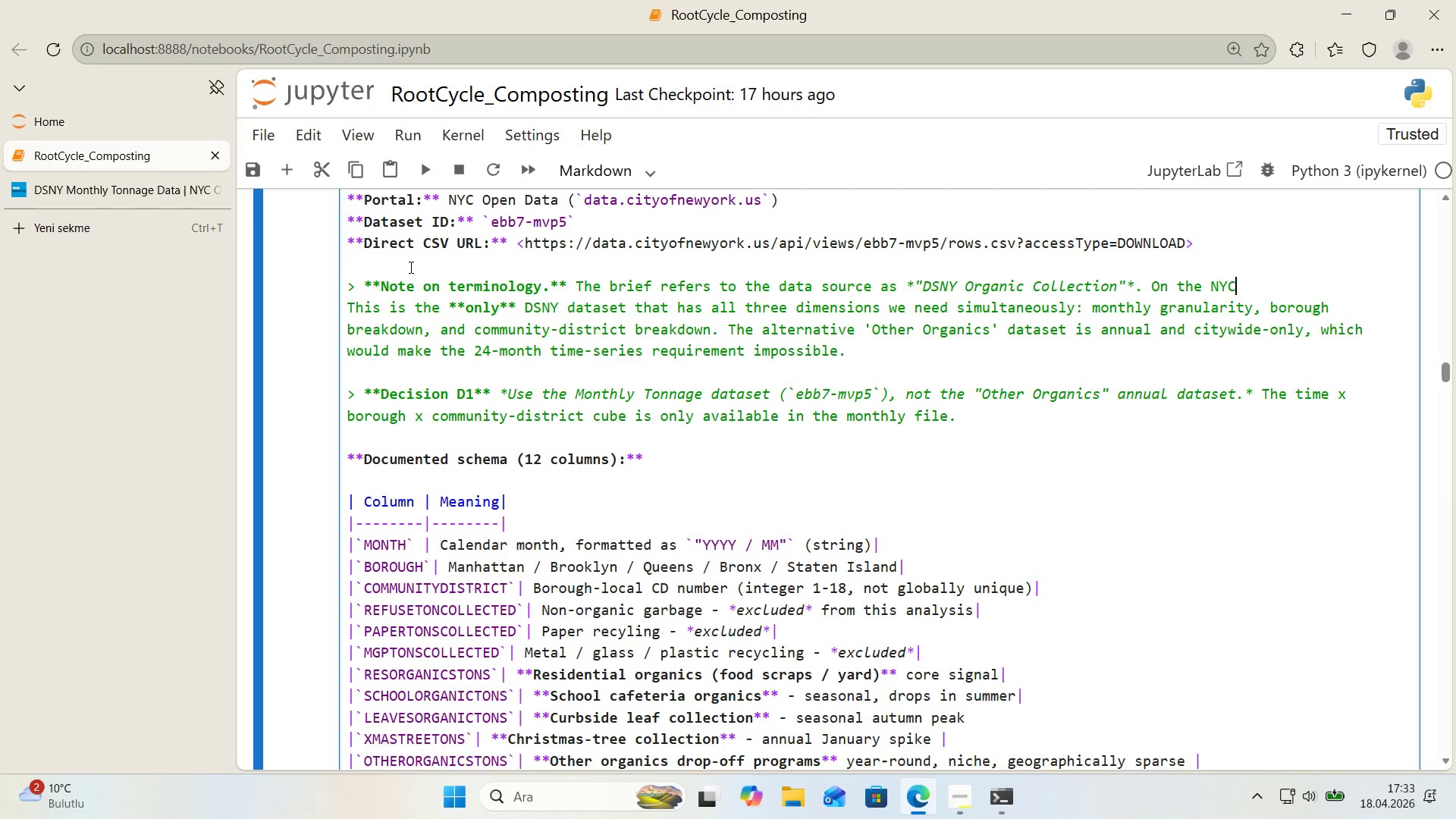 
key(Enter)
 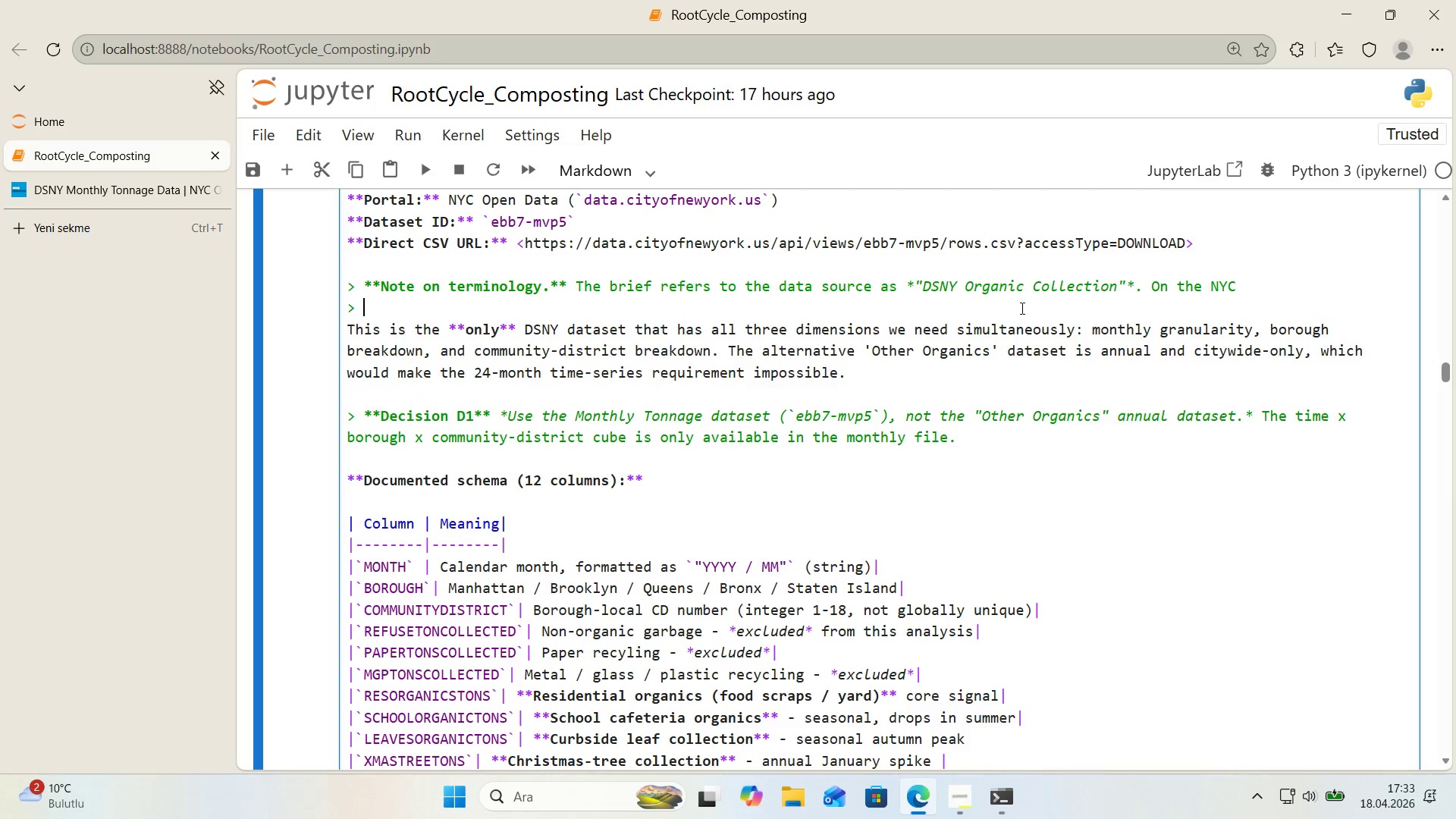 
key(Backspace)
 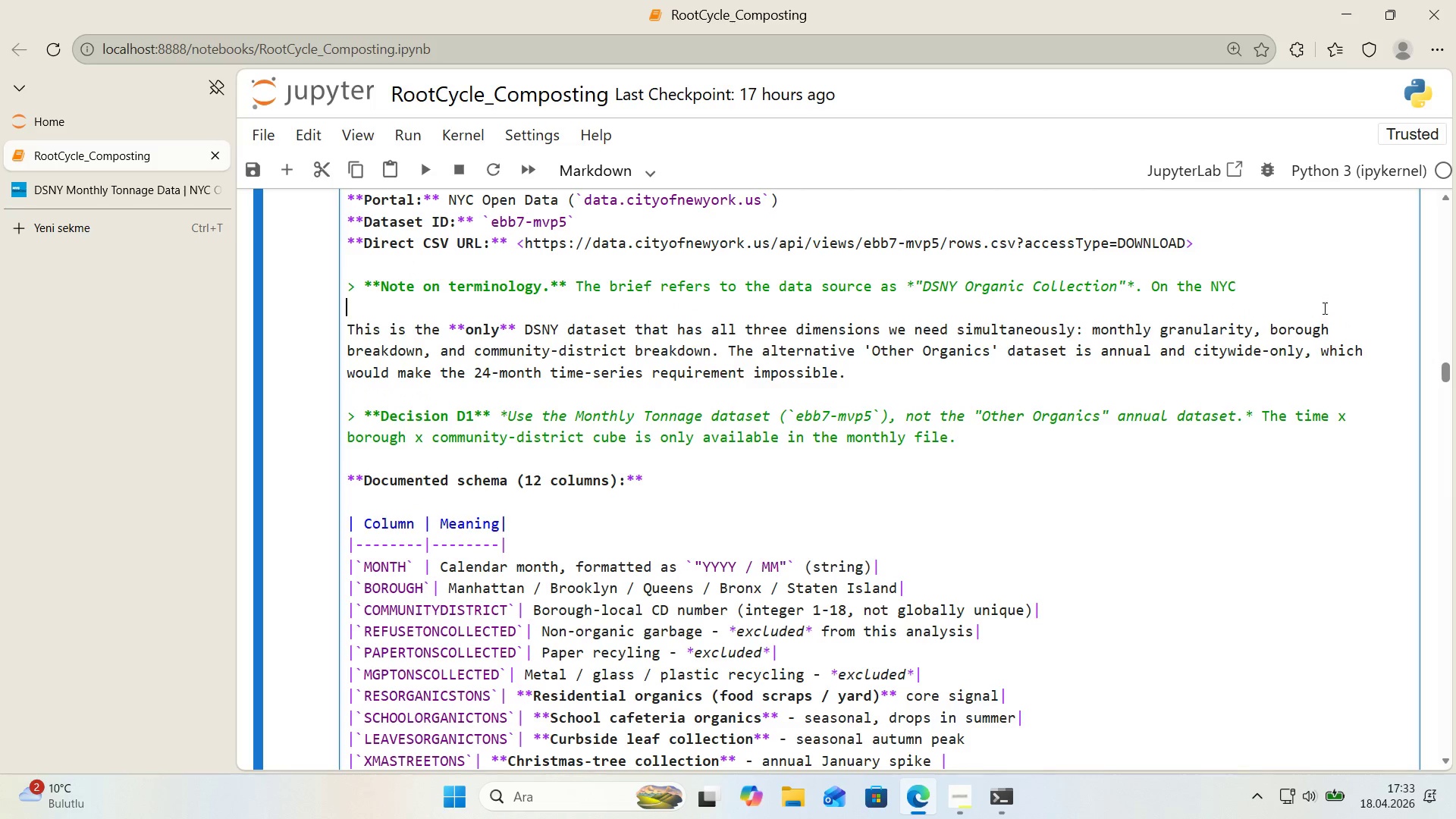 
left_click([1267, 288])
 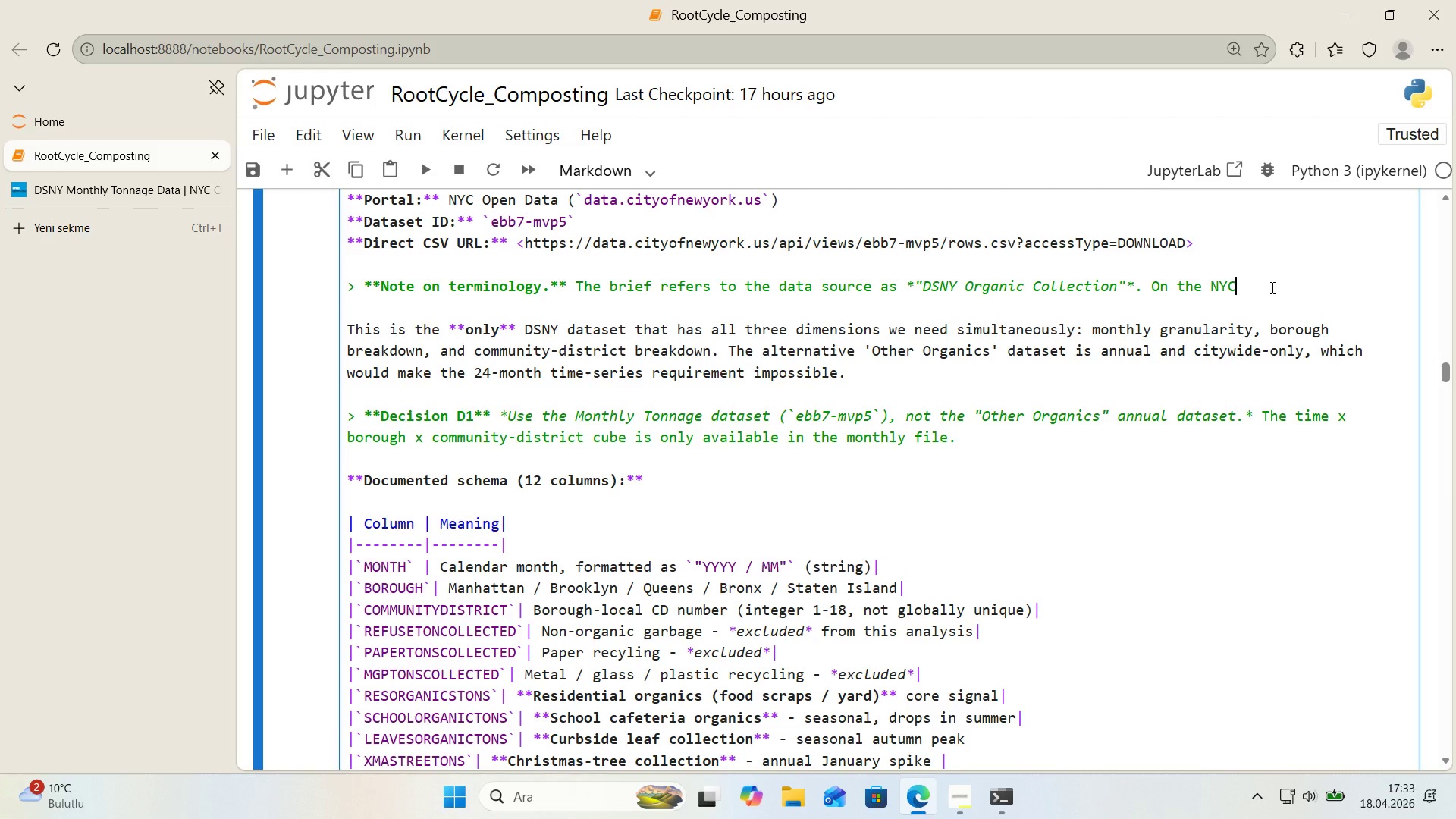 
type( oP)
key(Backspace)
key(Backspace)
type(OPEN)
key(Backspace)
key(Backspace)
type(p)
key(Backspace)
key(Backspace)
type(pen Data portal th's content 's not a standalone dataset)
 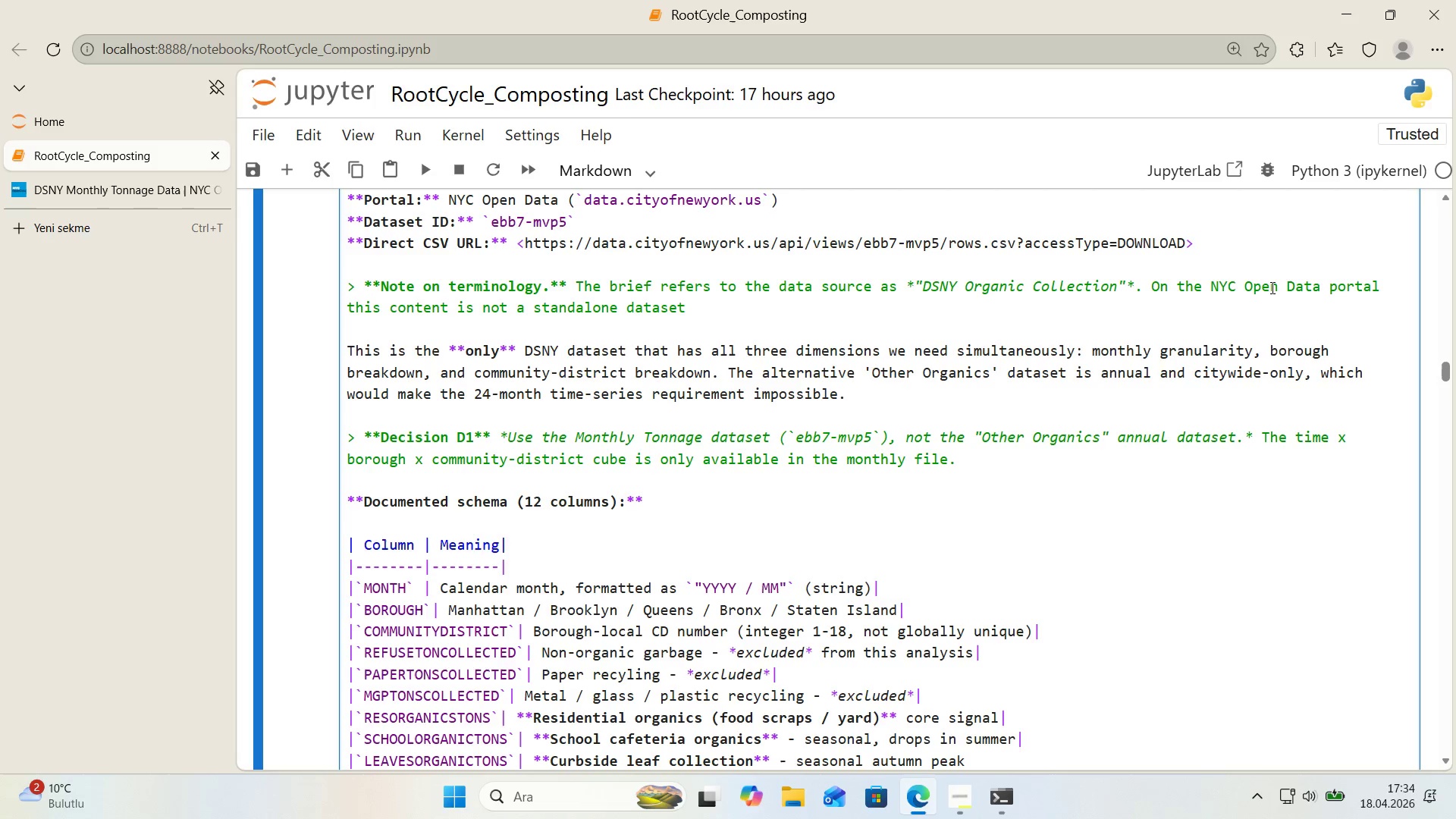 
wait(6.17)
 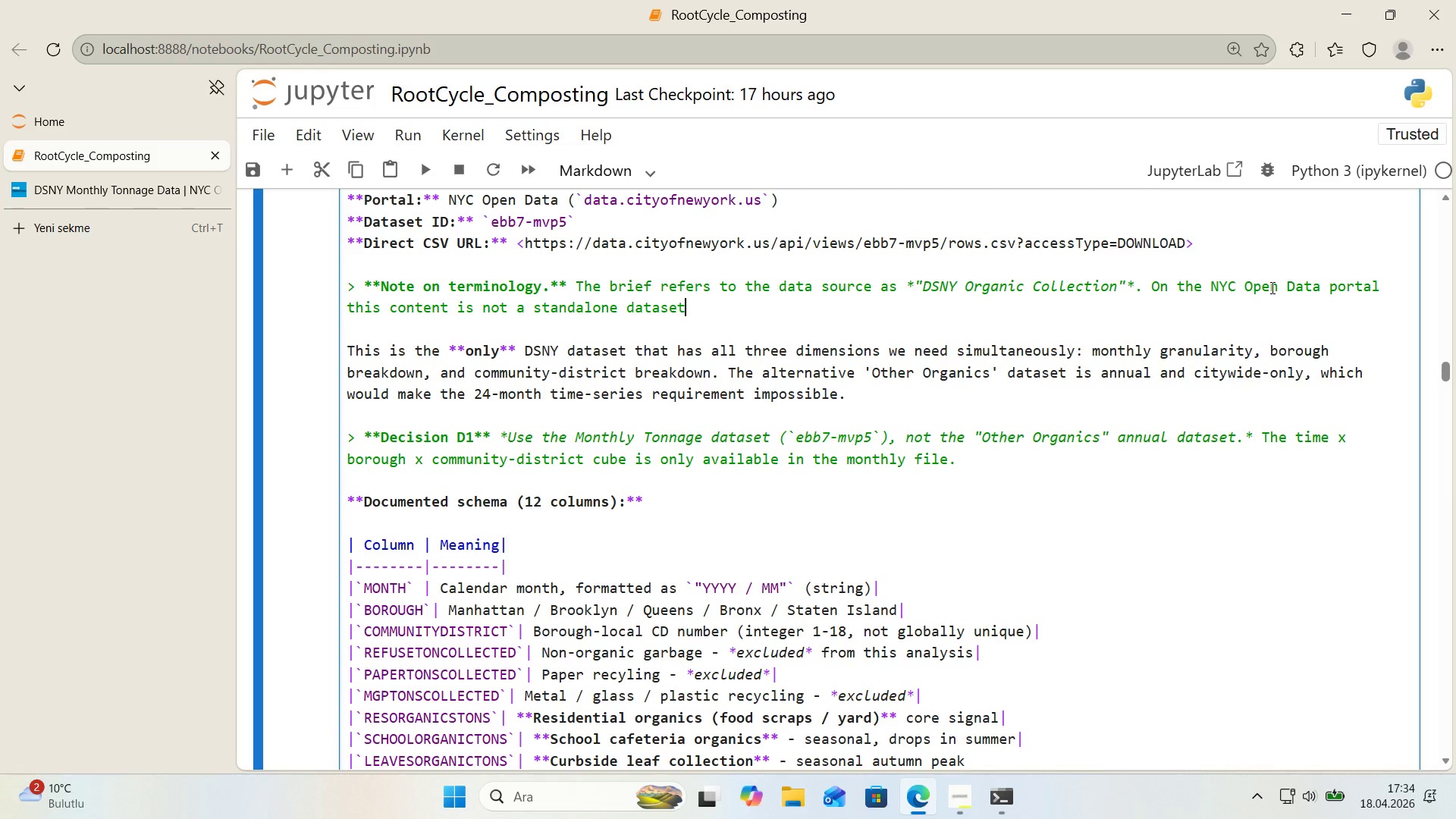 
type( 't 's publ'sged)
key(Backspace)
key(Backspace)
key(Backspace)
type(hed 'ns'de *****)
 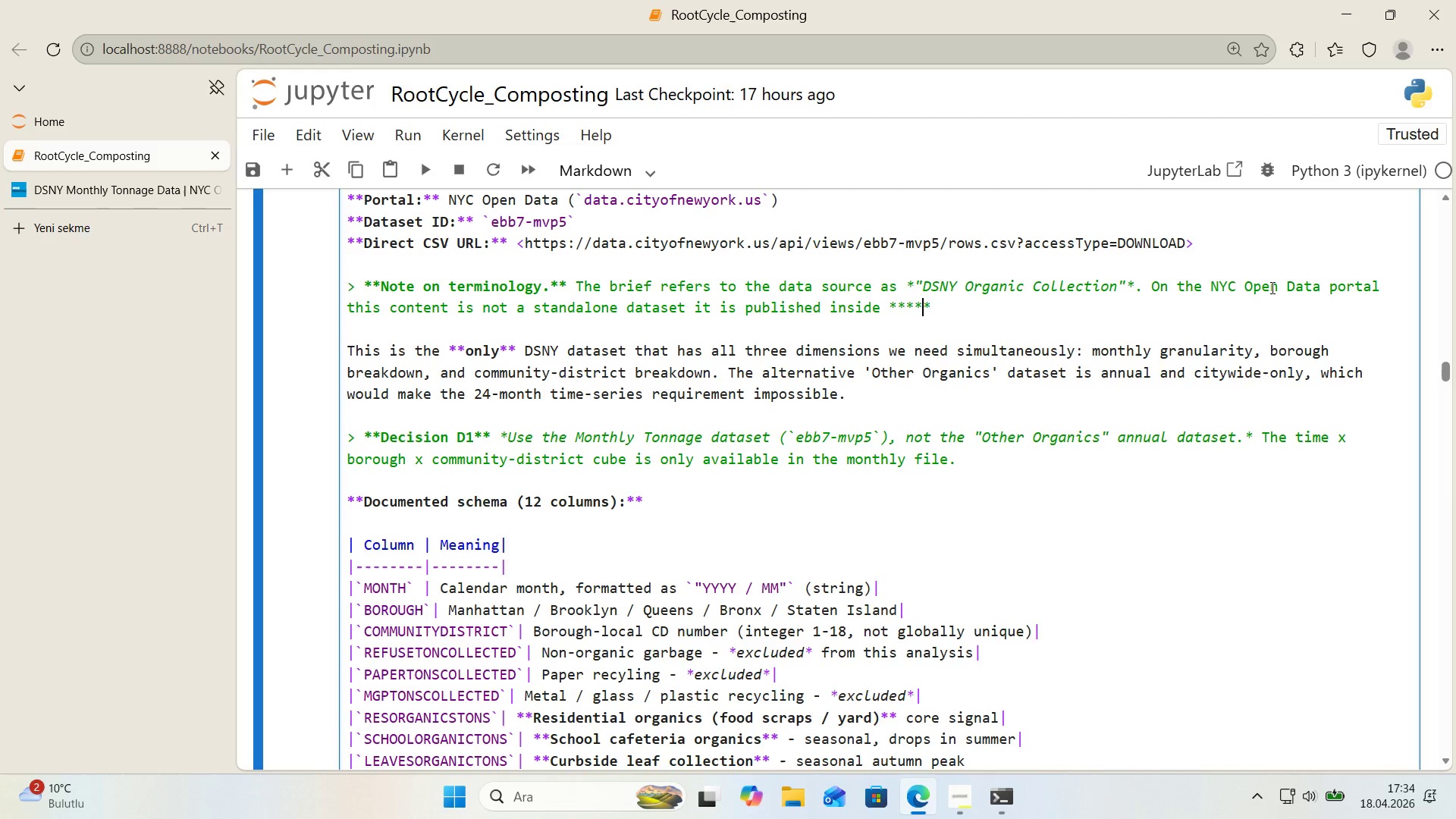 
key(ArrowLeft)
 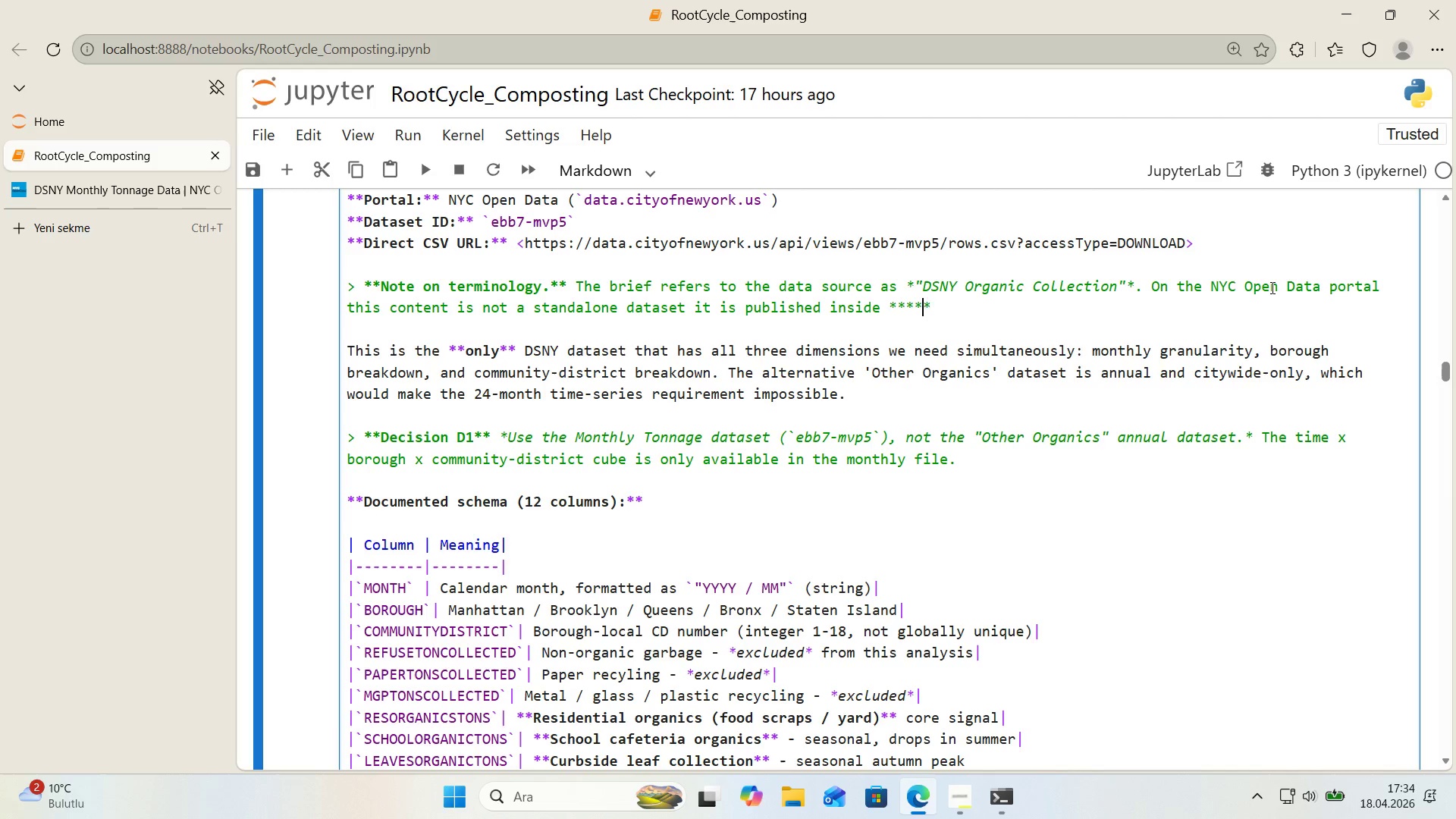 
key(ArrowLeft)
 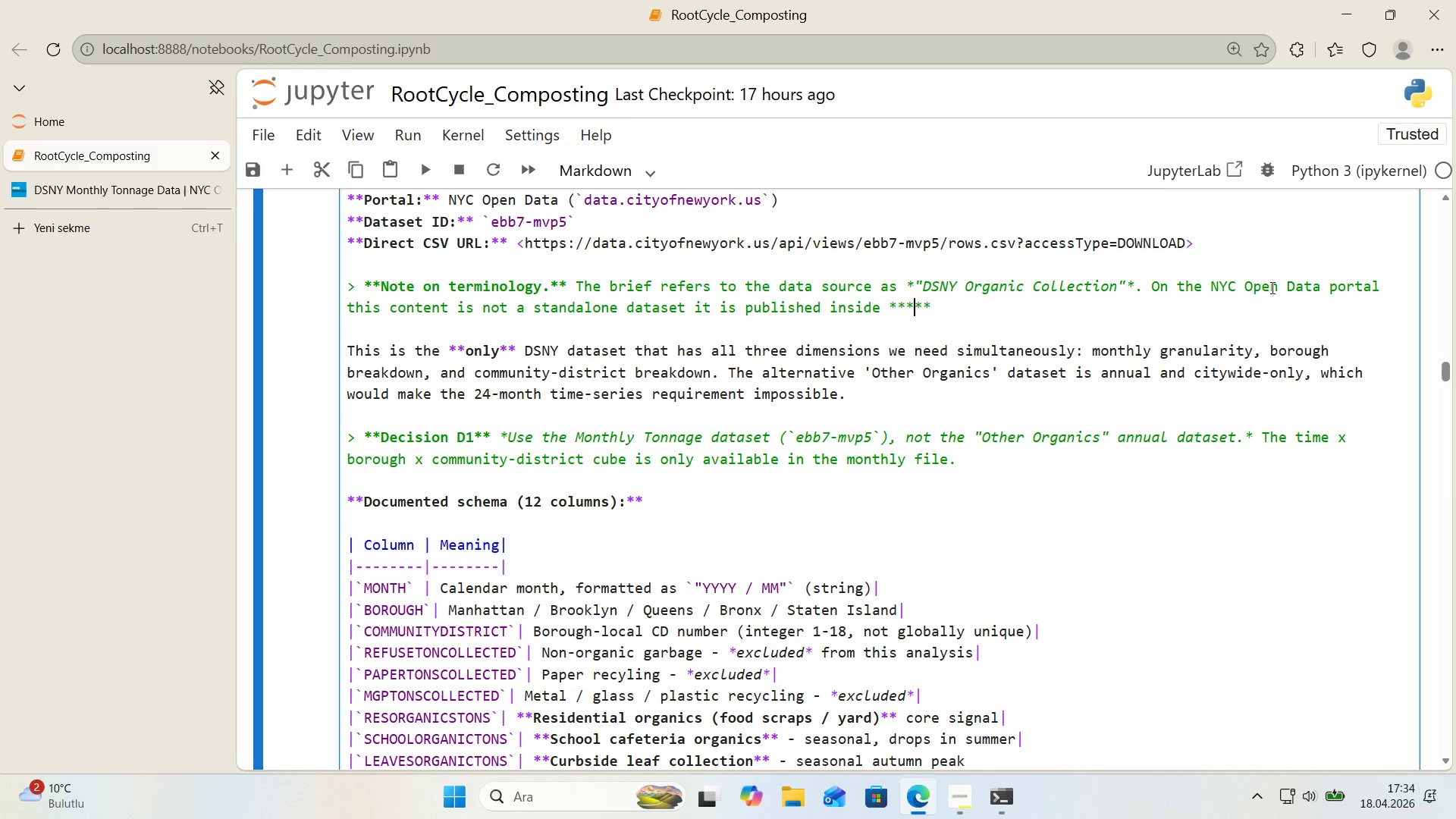 
key(Backspace)
 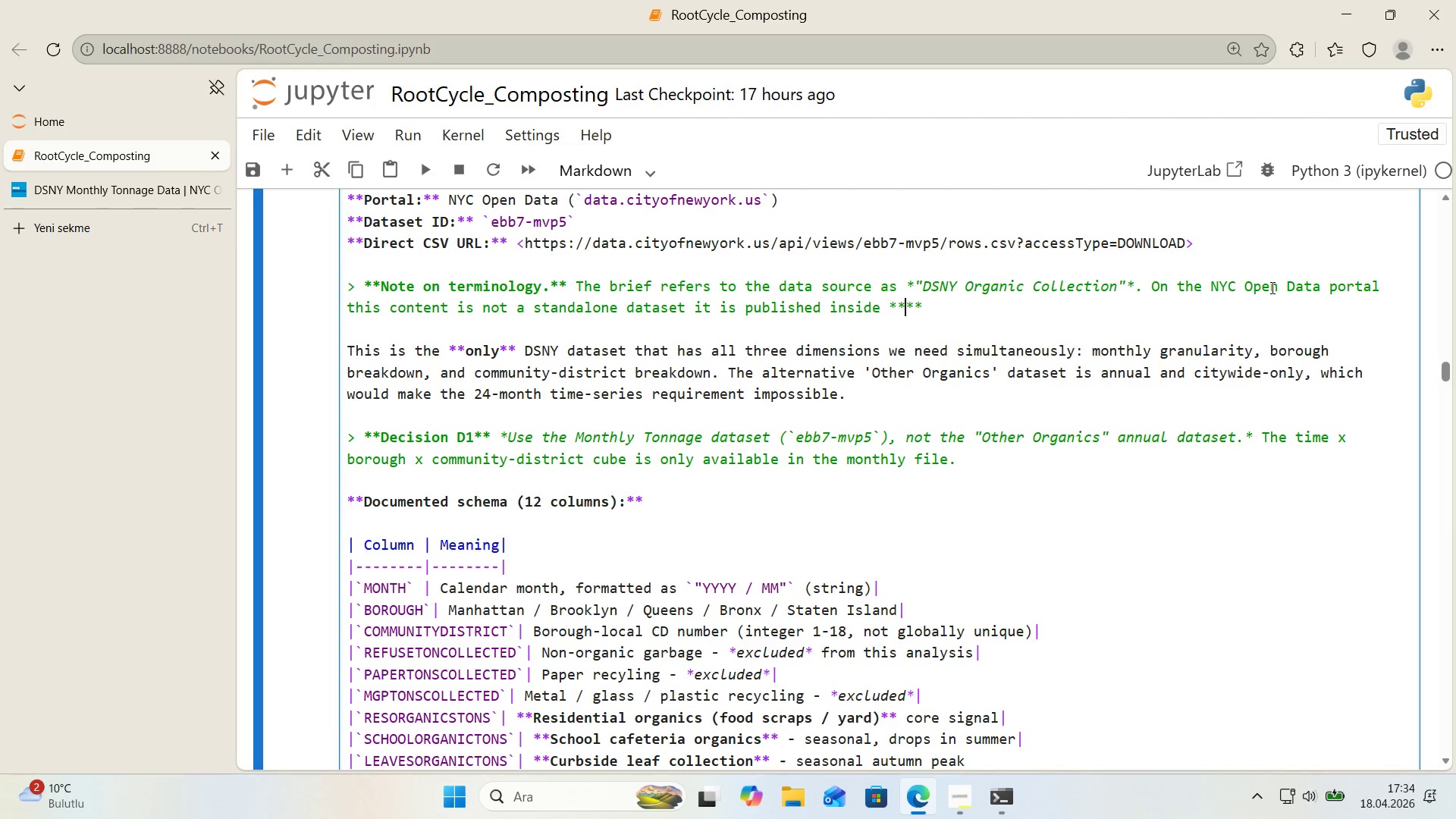 
key(Backquote)
 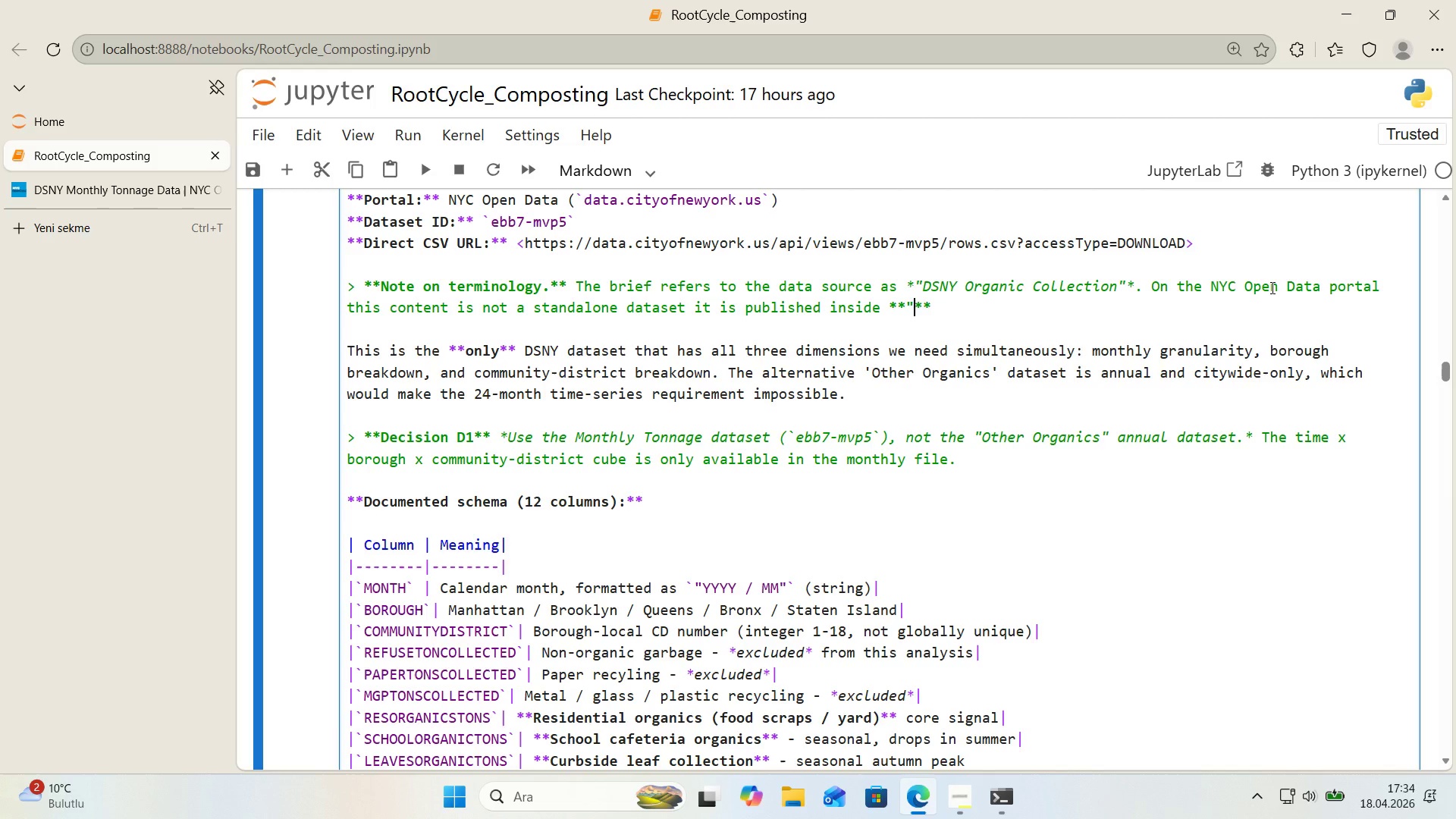 
key(Backquote)
 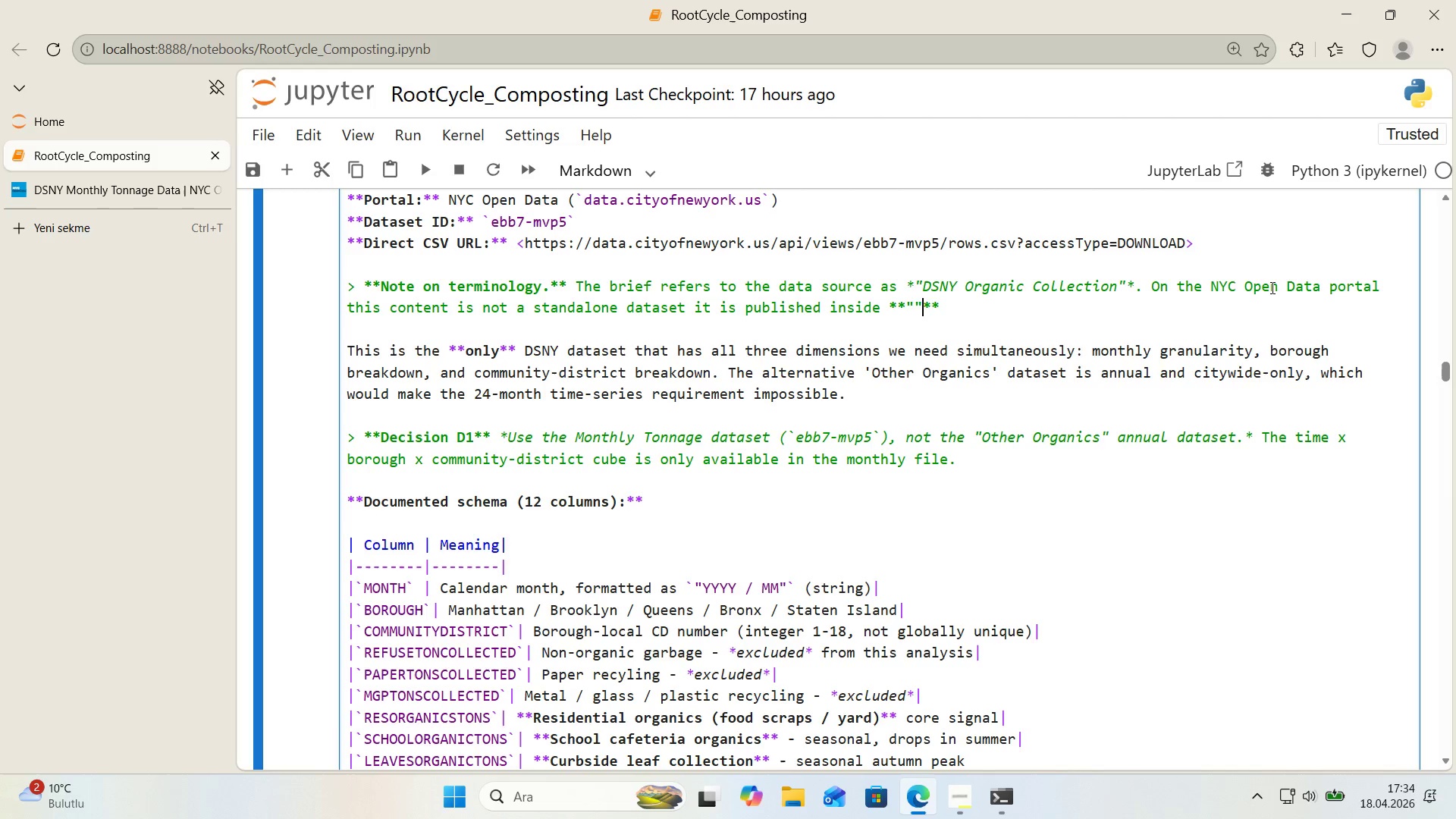 
key(ArrowLeft)
 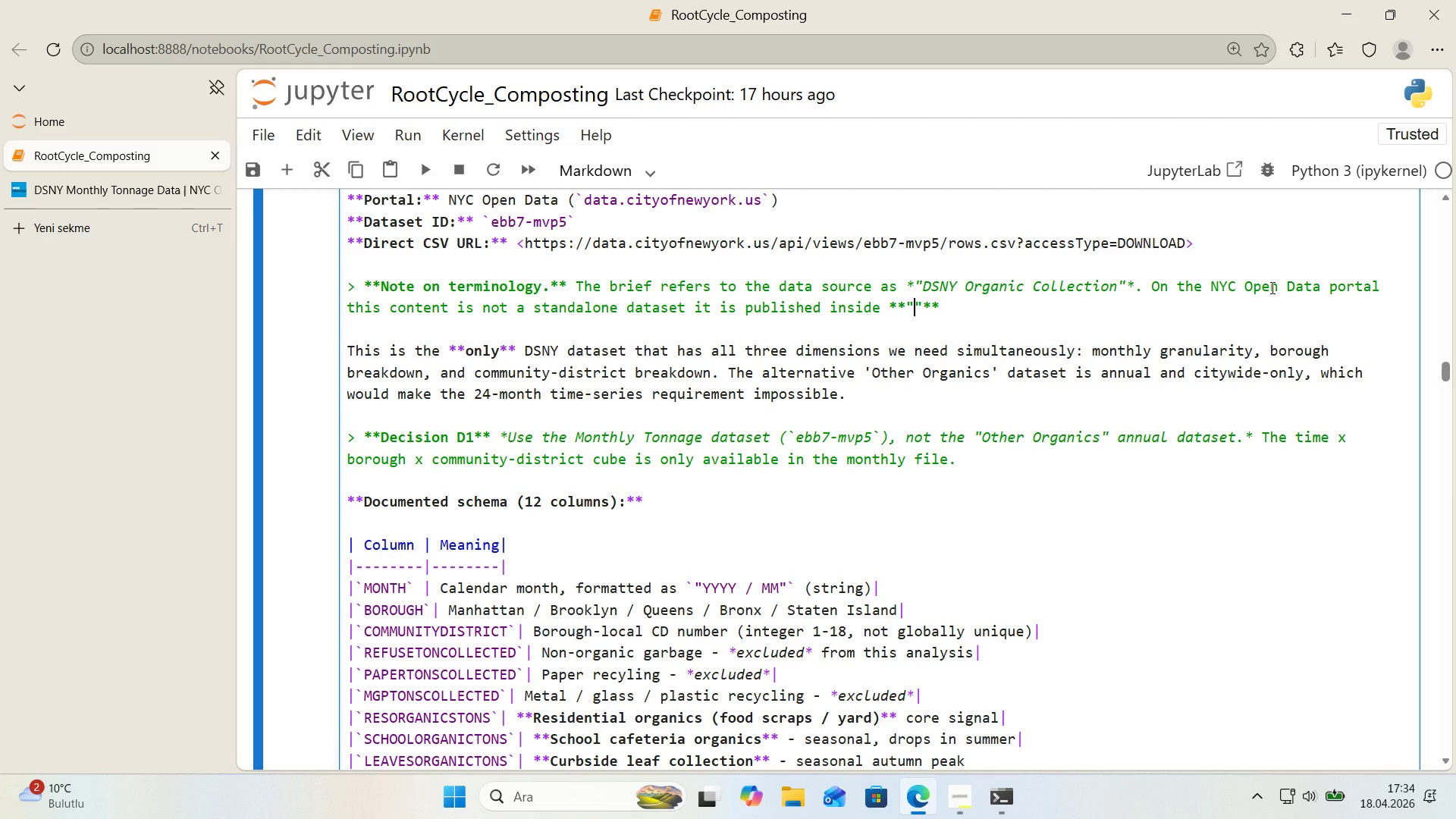 
type(DSNY Monthly Tonnage DA)
key(Backspace)
type(ata)
 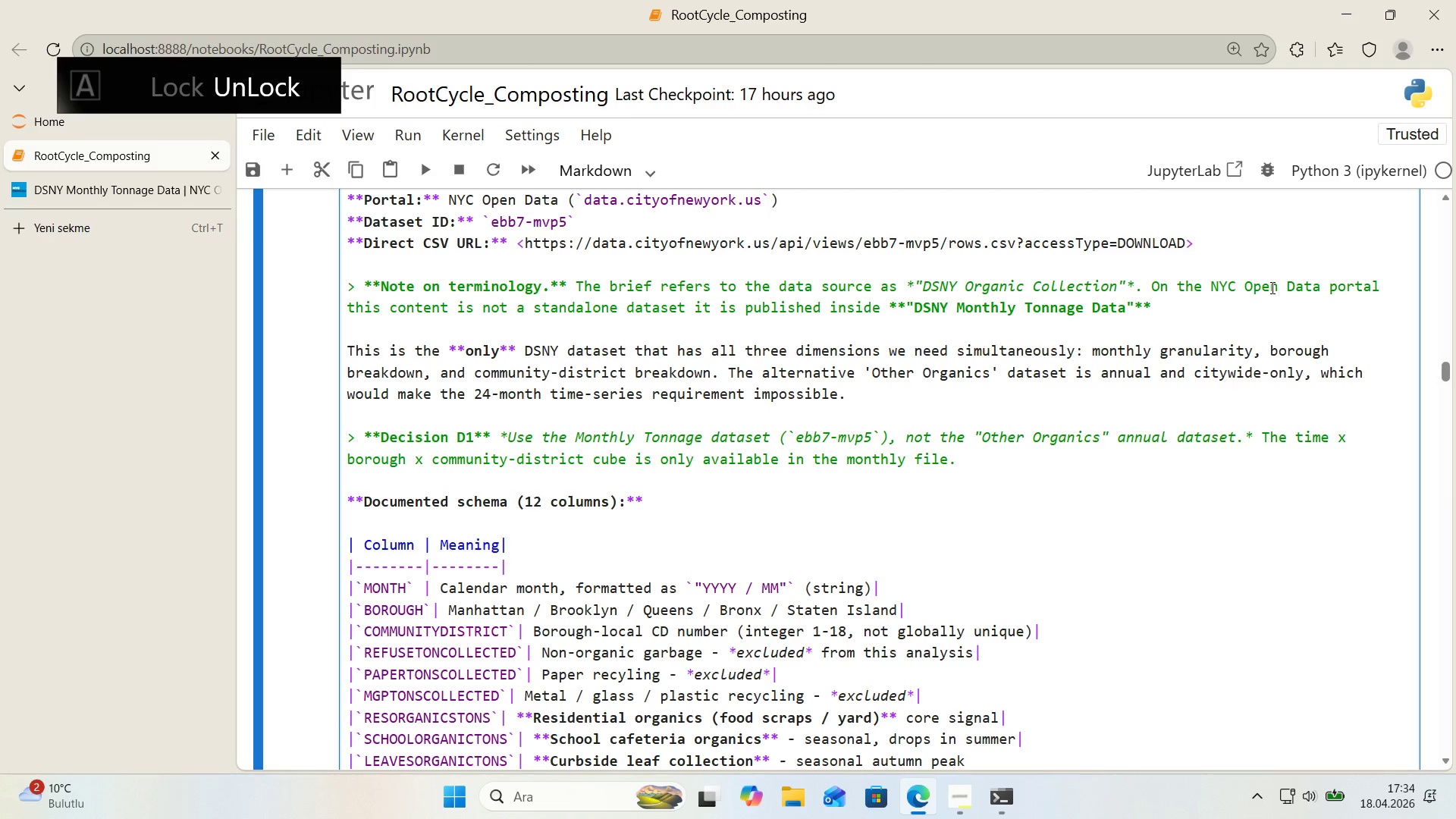 
key(ArrowRight)
 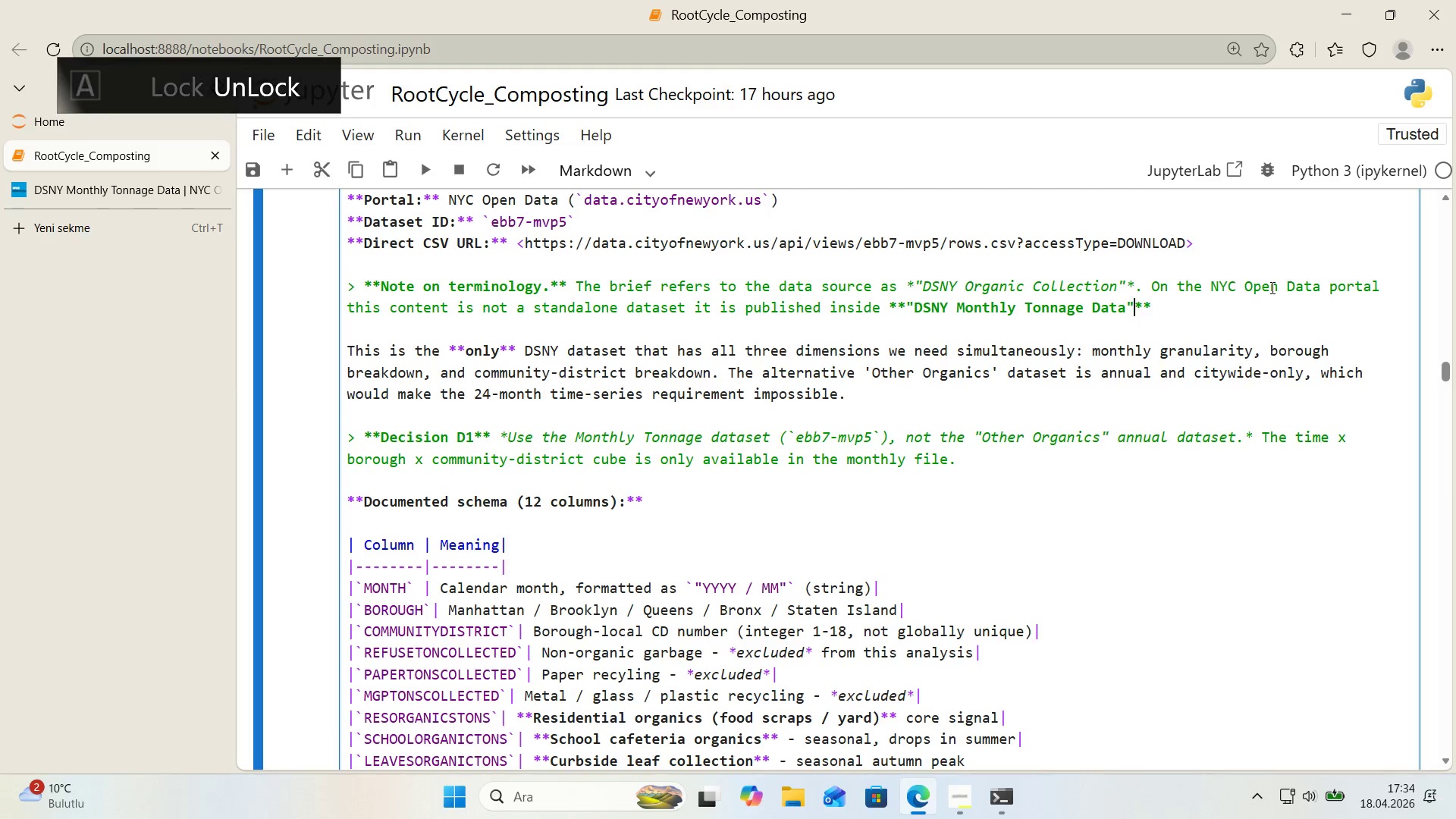 
key(ArrowRight)
 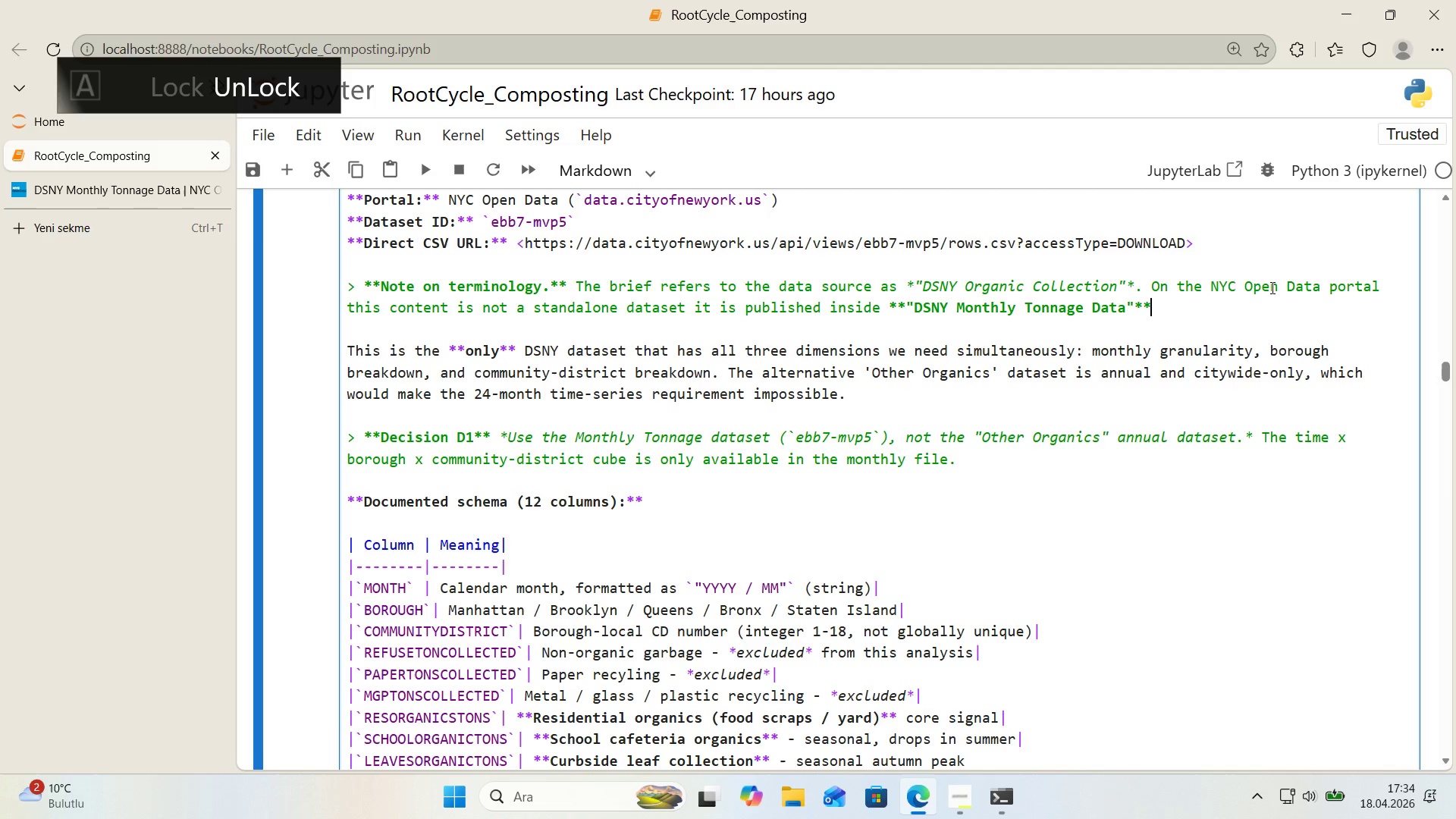 
key(ArrowRight)
 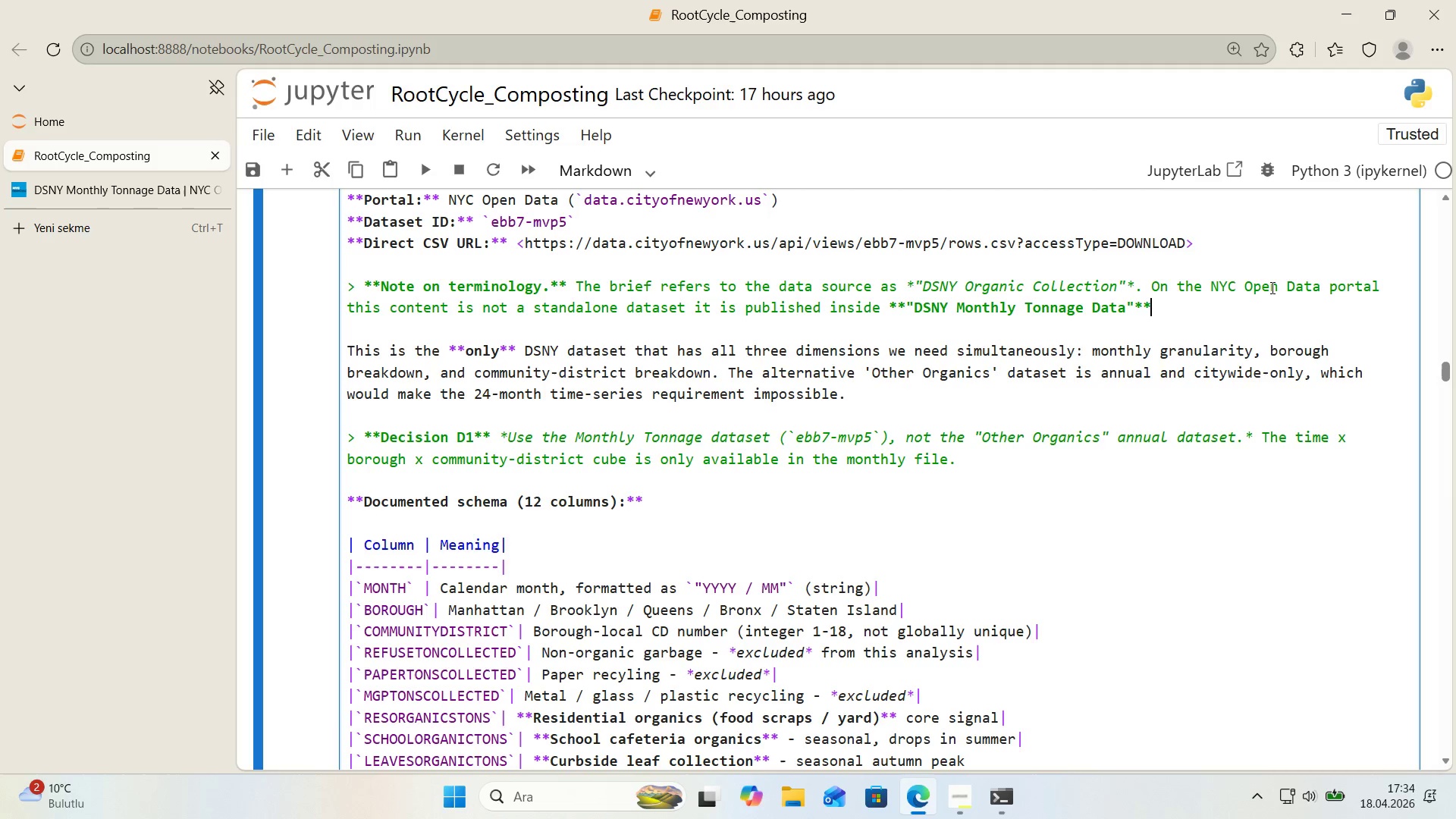 
type( *()
 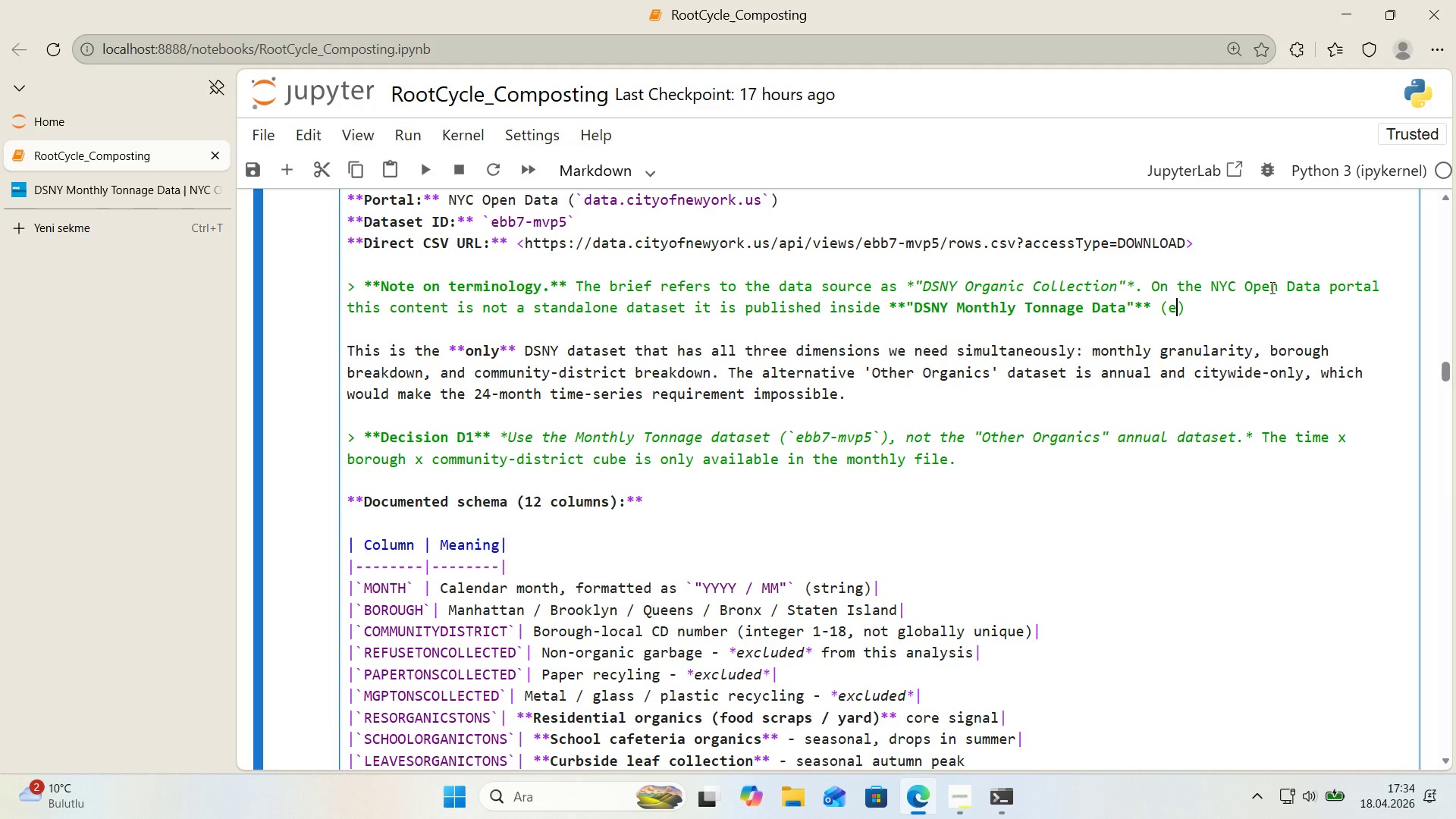 
 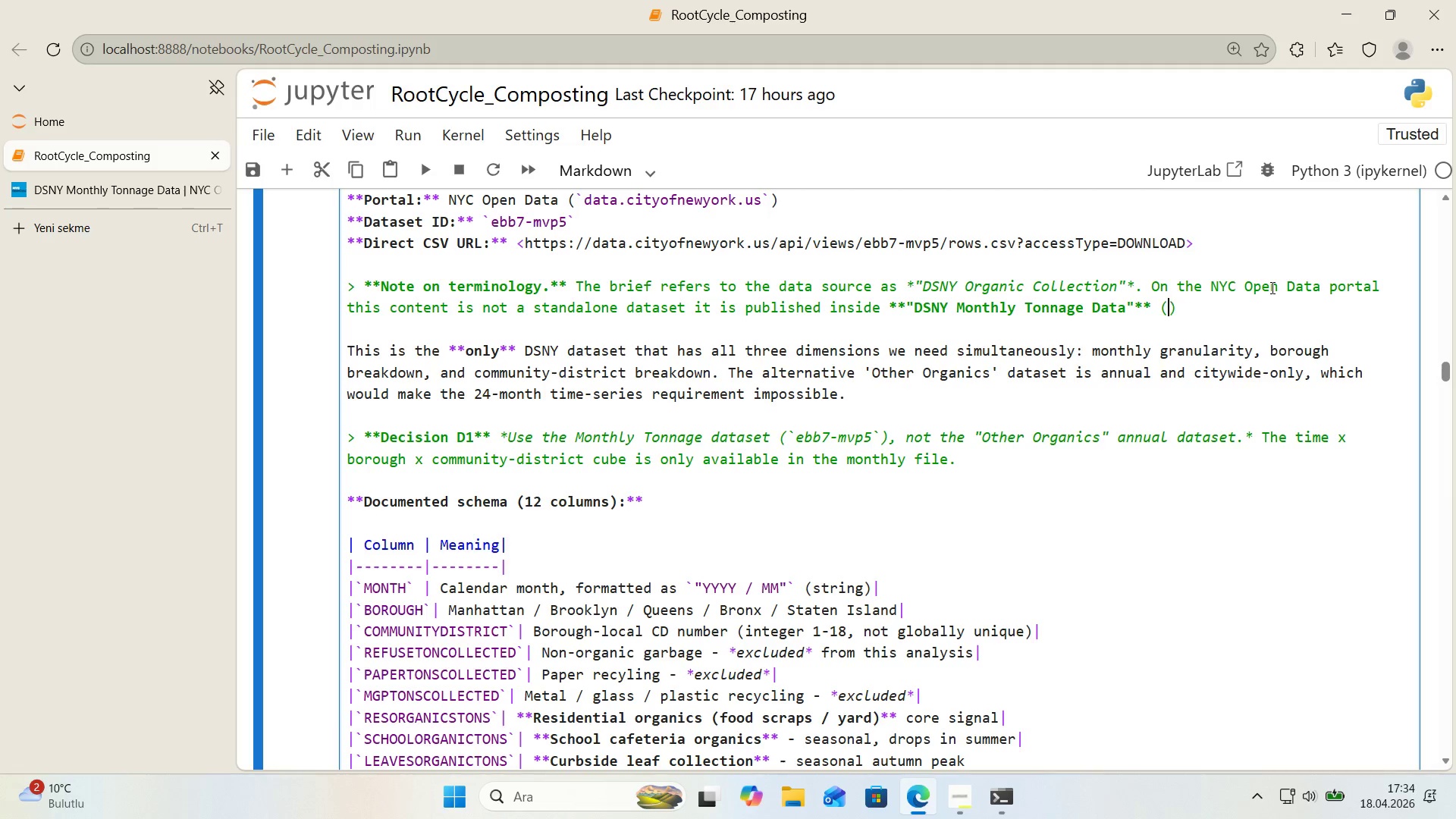 
key(ArrowLeft)
 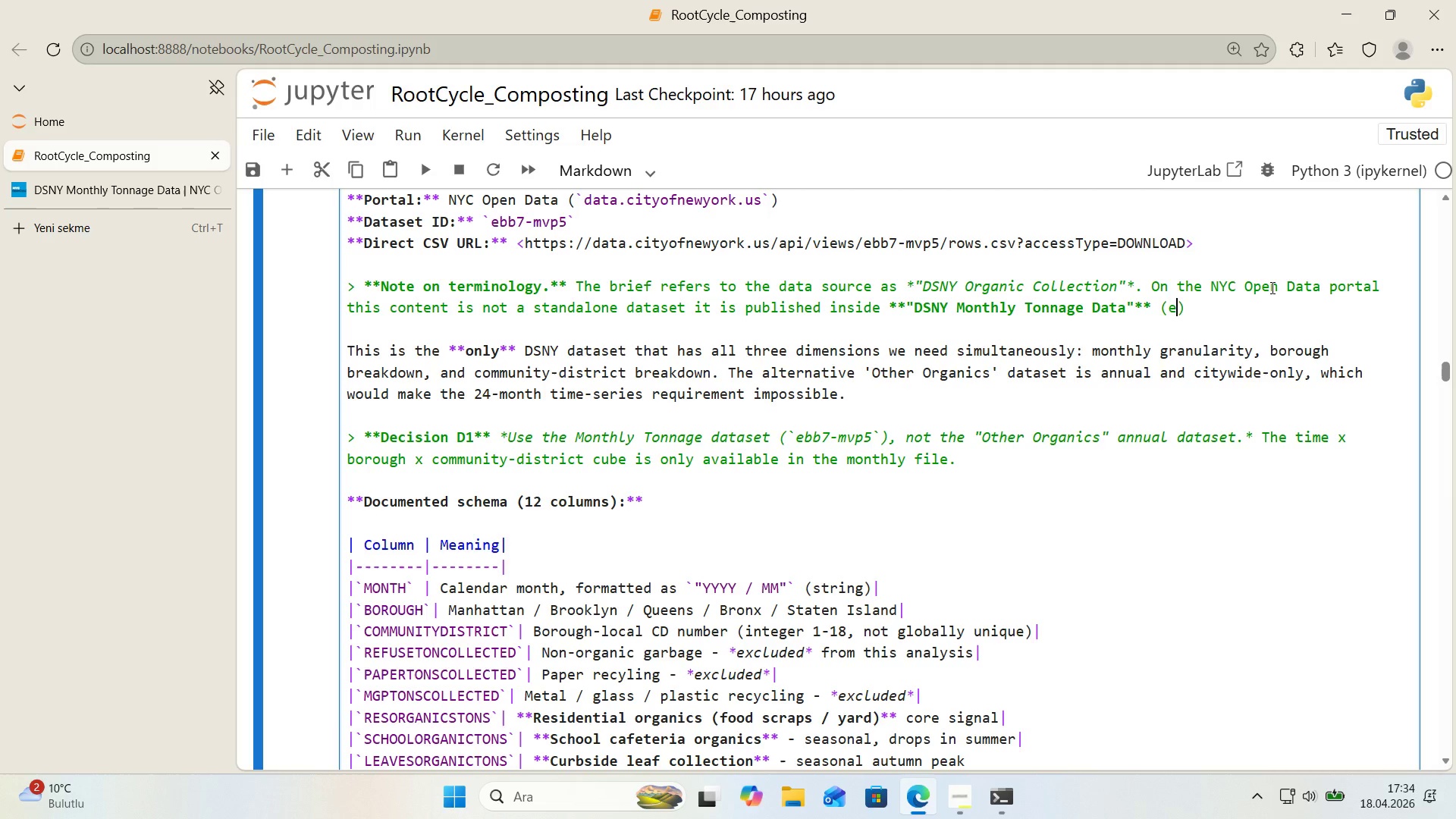 
type(eb)
key(Backspace)
key(Backspace)
 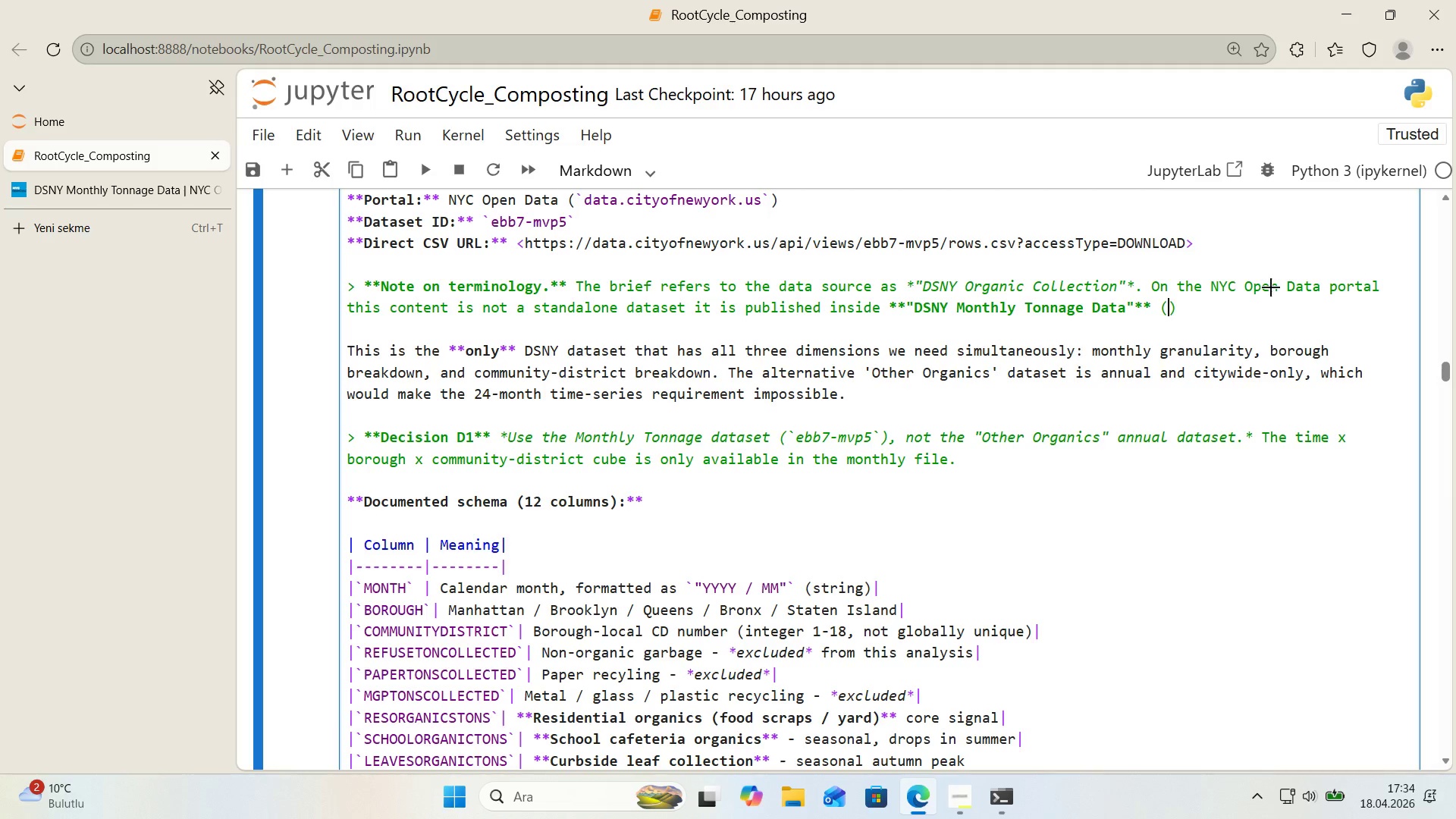 
key(Alt+Control+Comma)
 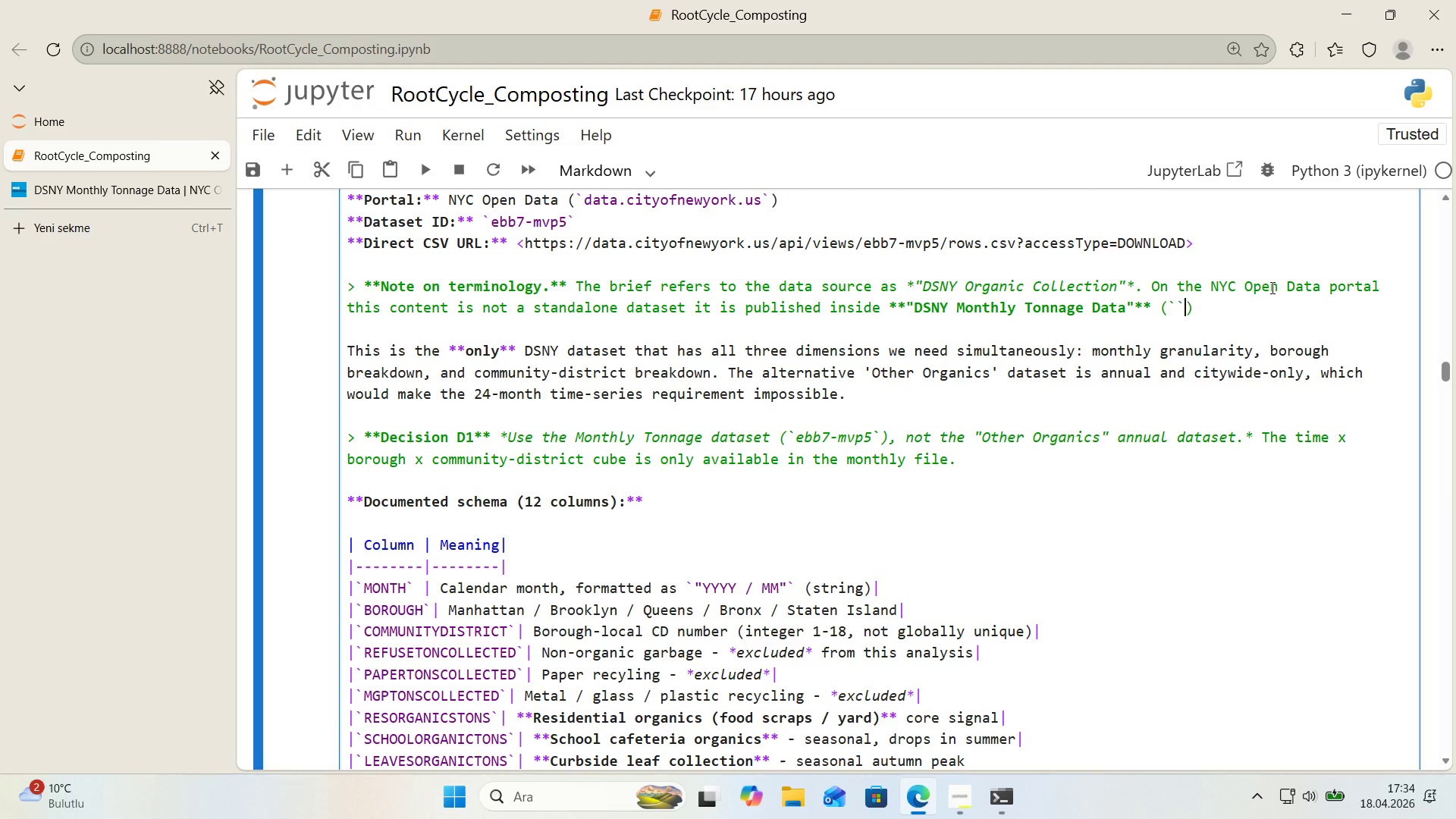 
key(Alt+Control+Comma)
 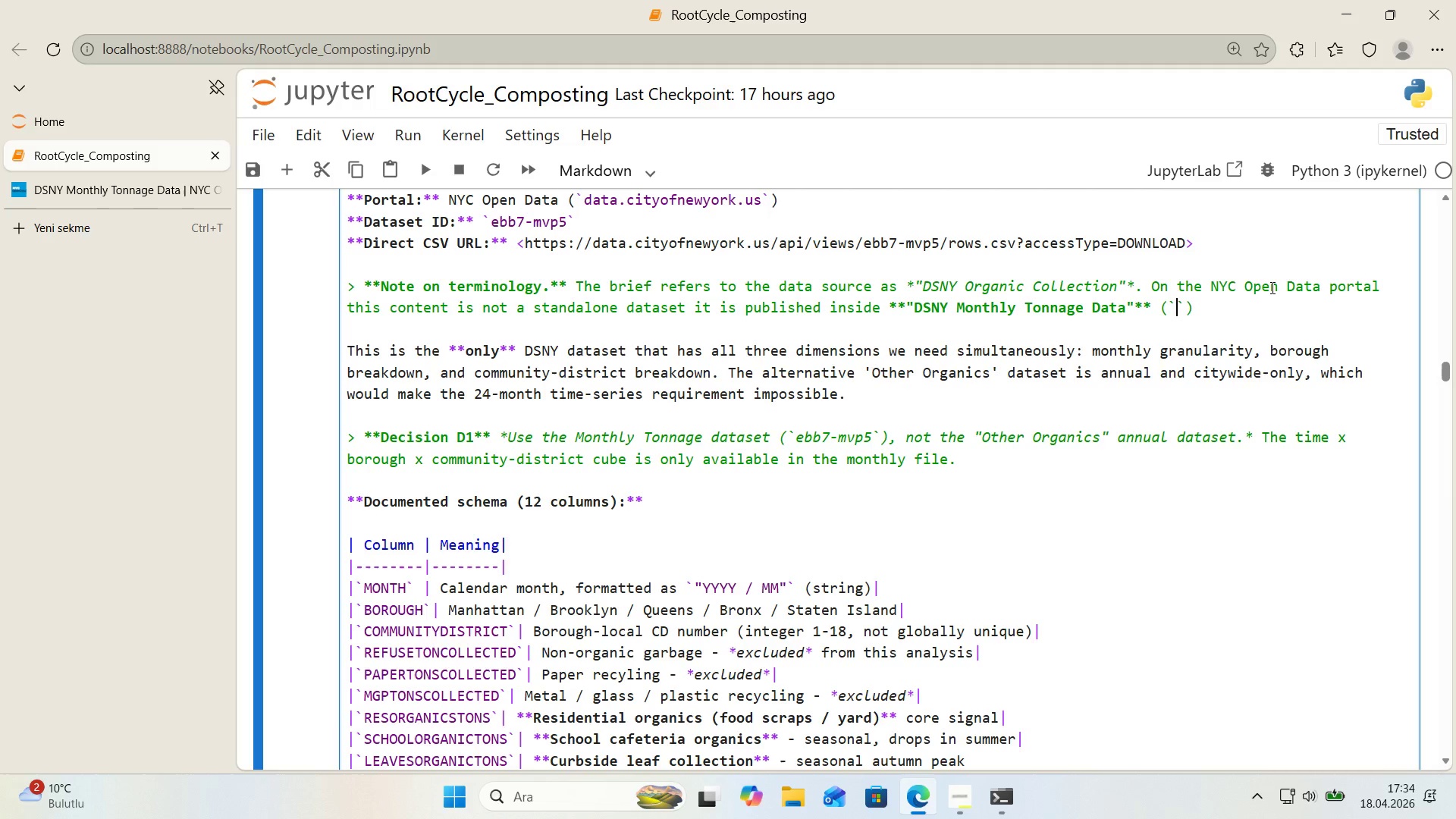 
key(ArrowLeft)
 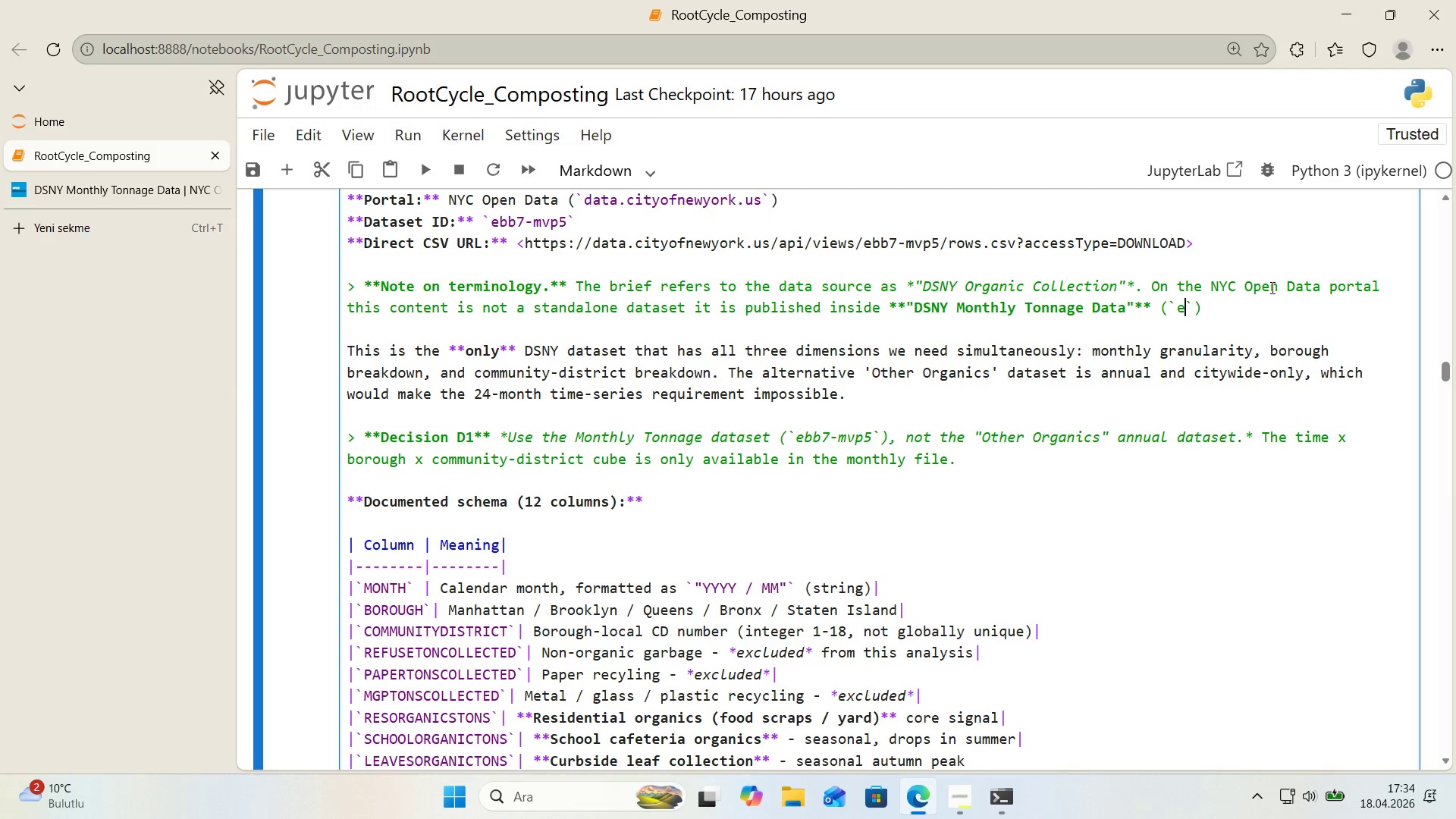 
type(ebb7-mvp5)
 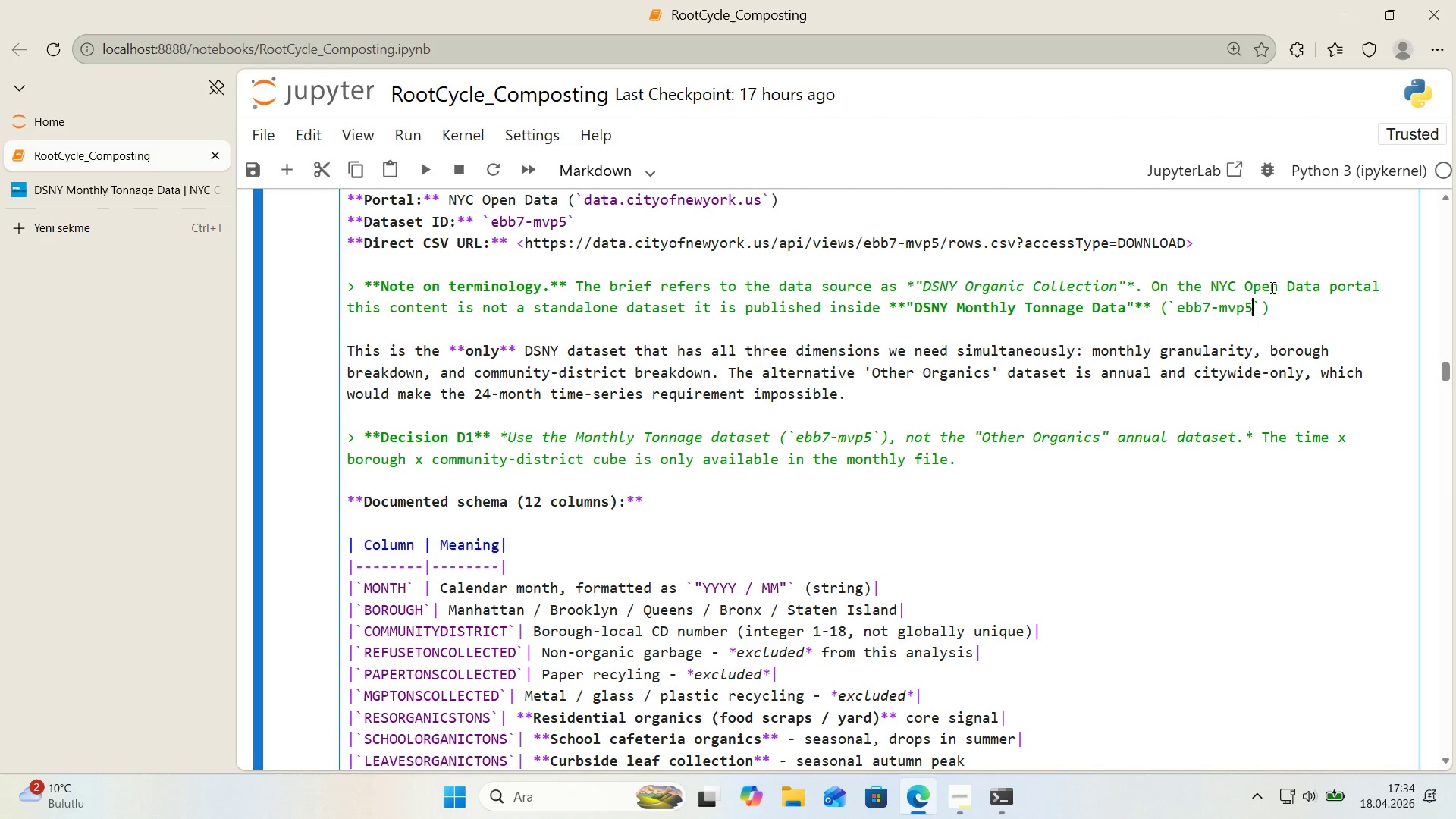 
key(ArrowRight)
 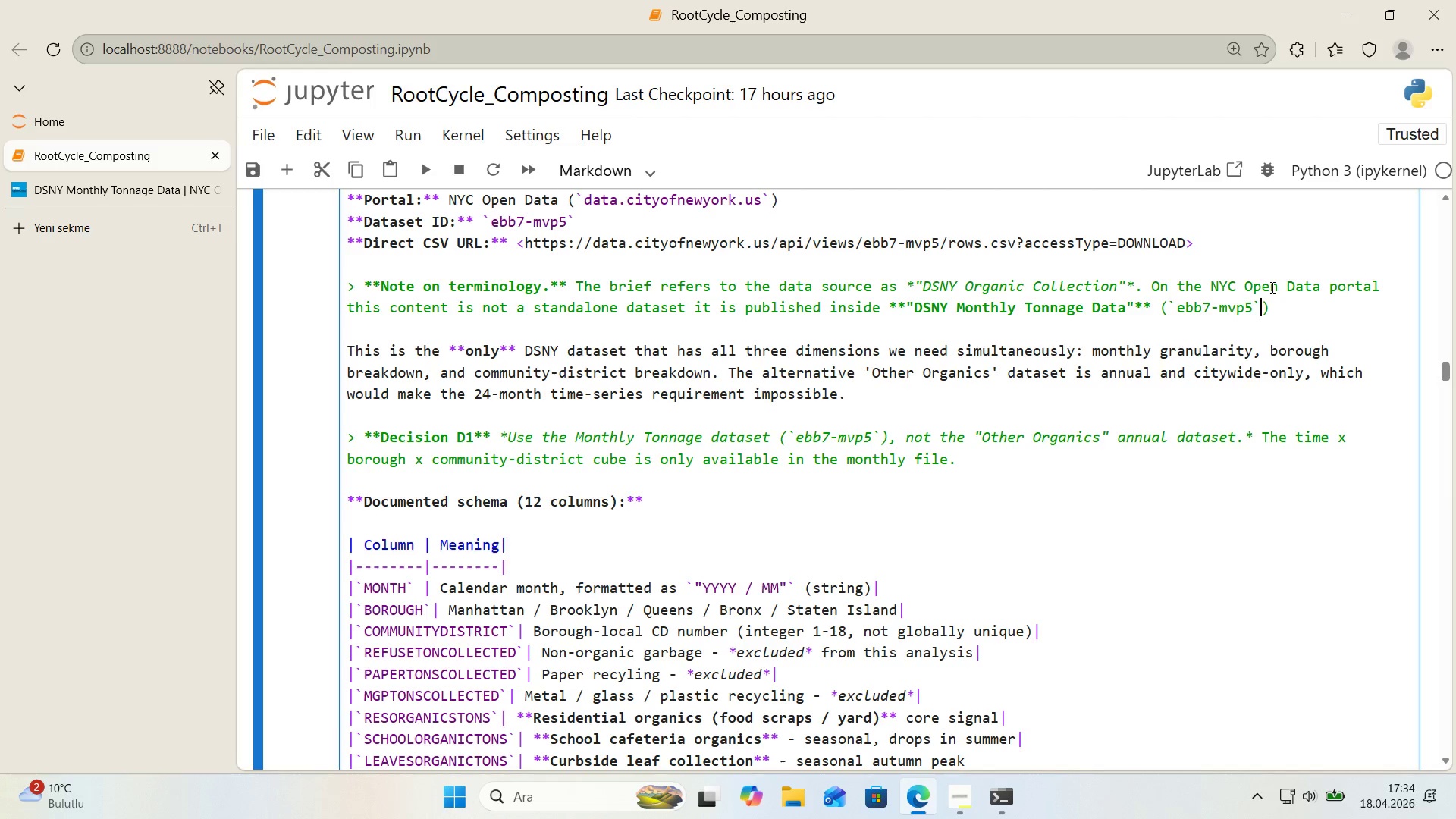 
key(ArrowRight)
 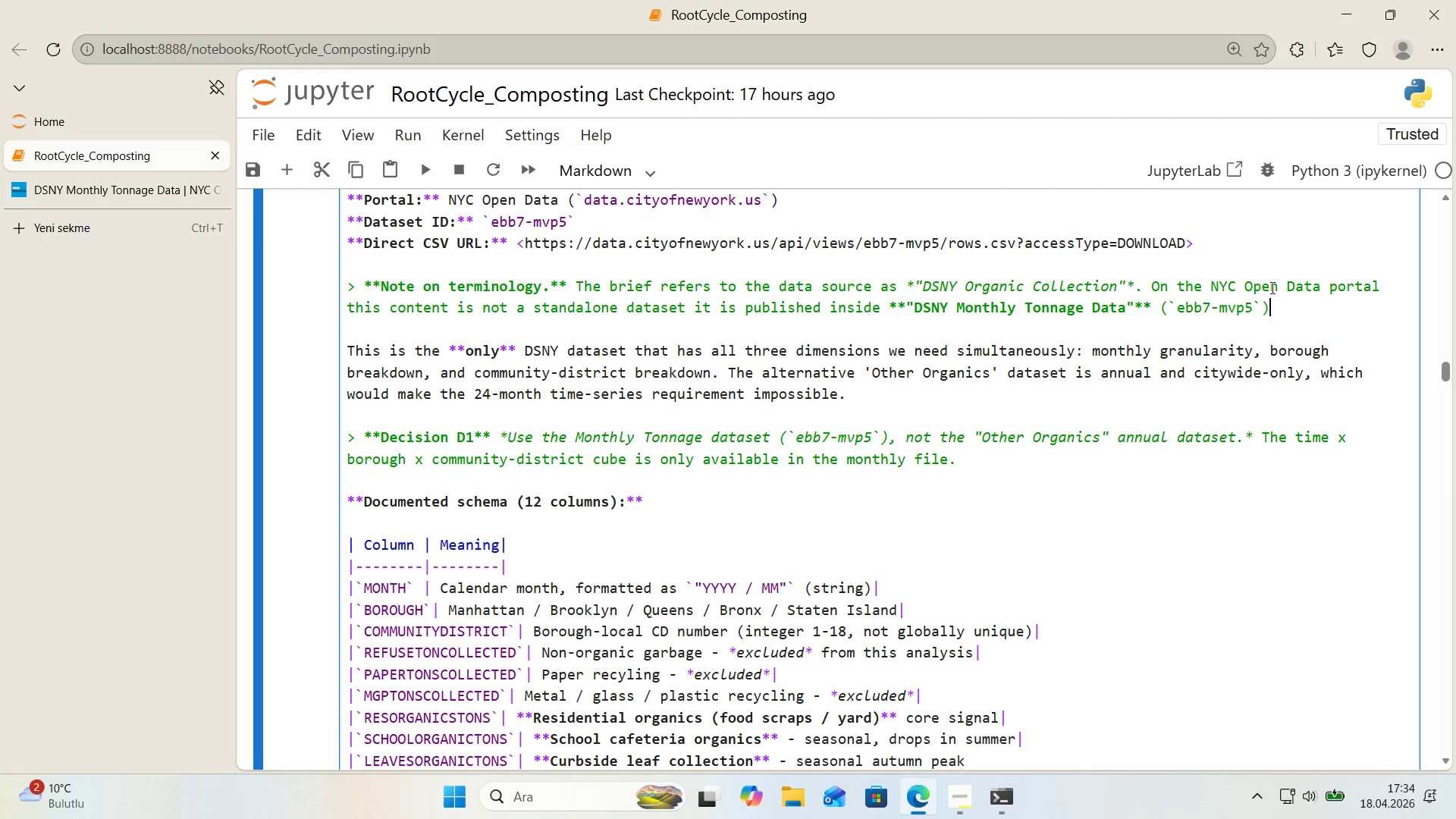 
type(, h'ch 's the)
key(Backspace)
key(Backspace)
type(wh'ch 's the only monthly DSNY dataset)
 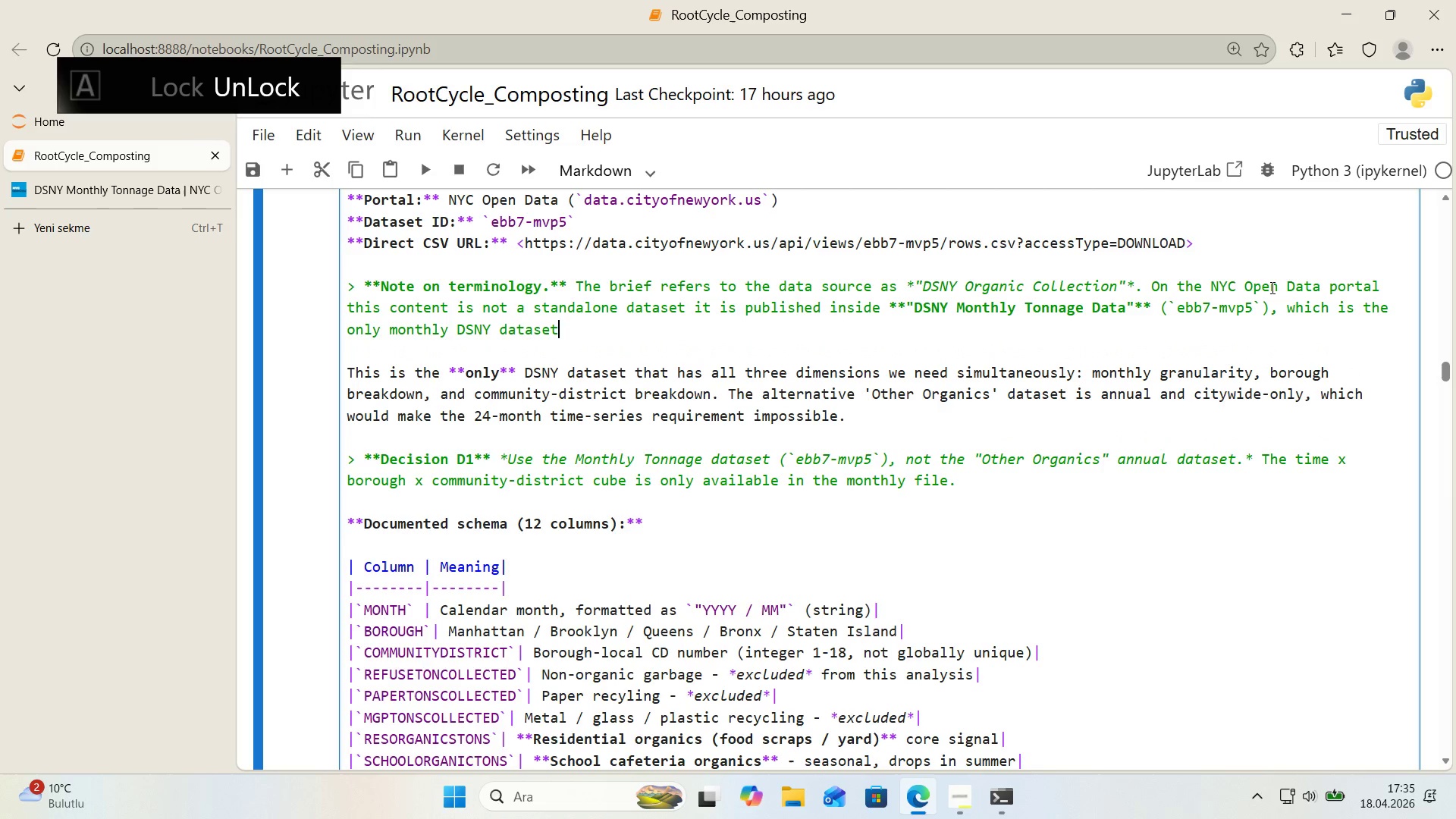 
wait(10.44)
 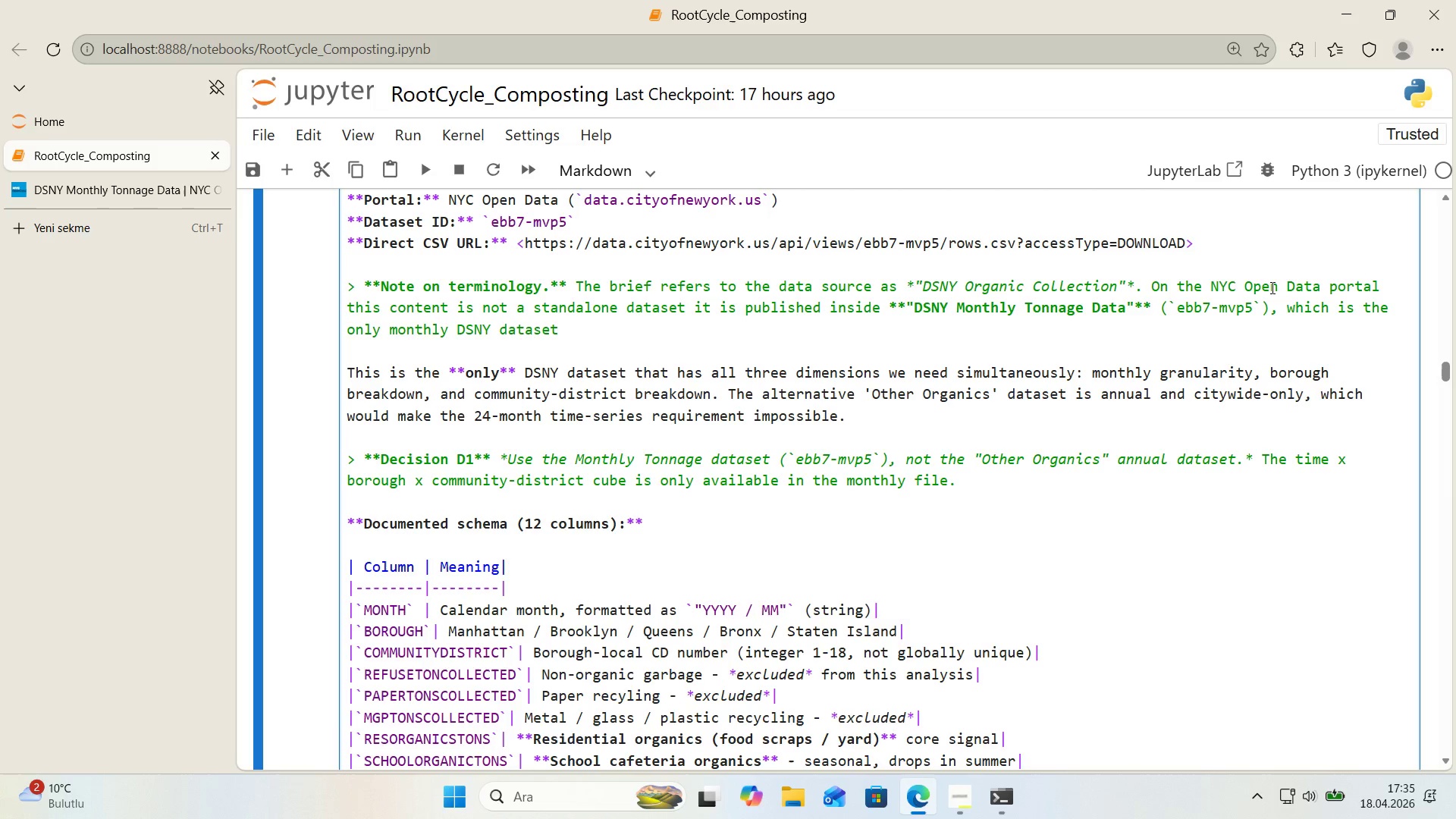 
type( that conta'ns the f've-organ'c waste sub-stream)
 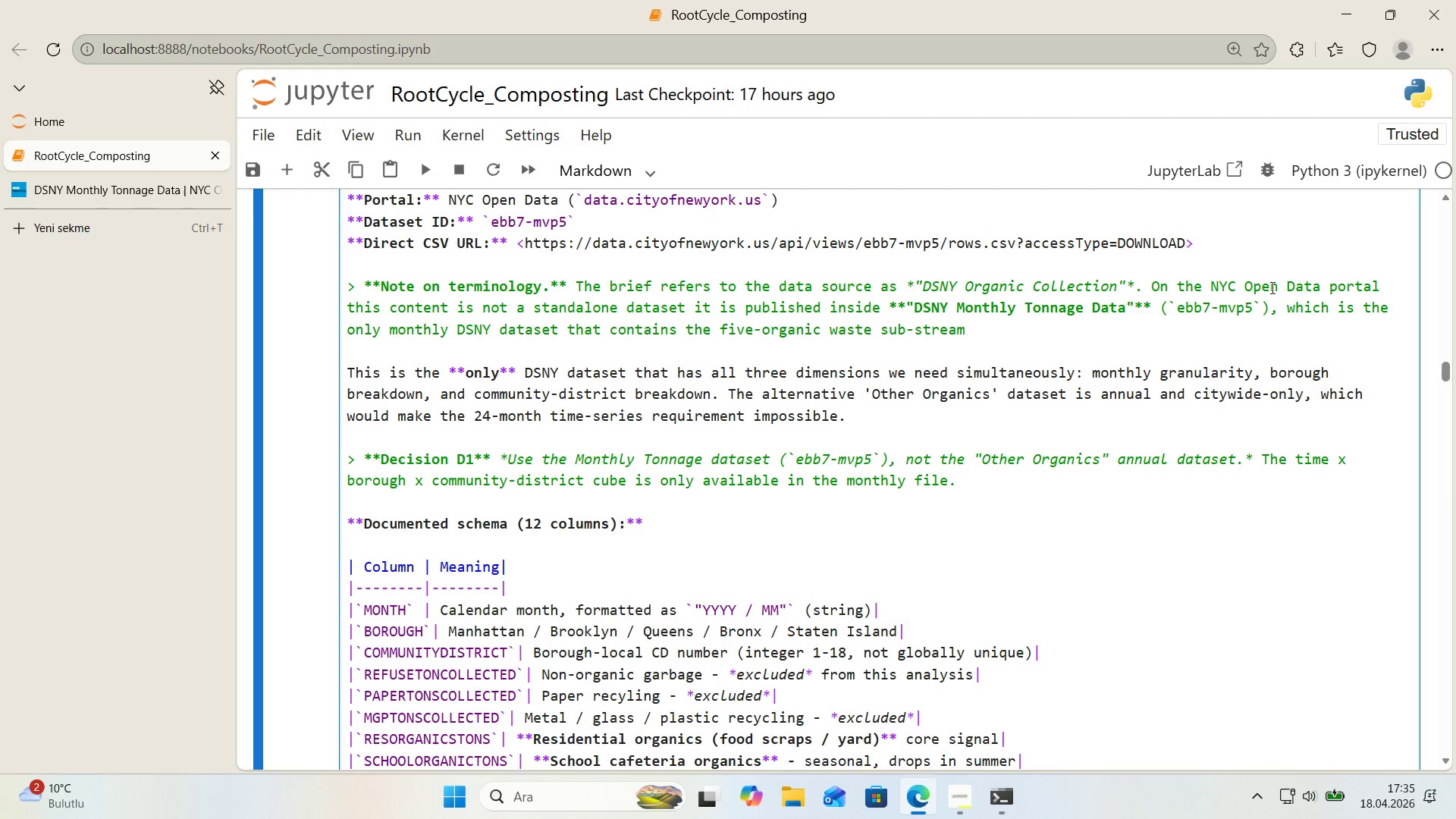 
type( as coluns*()
 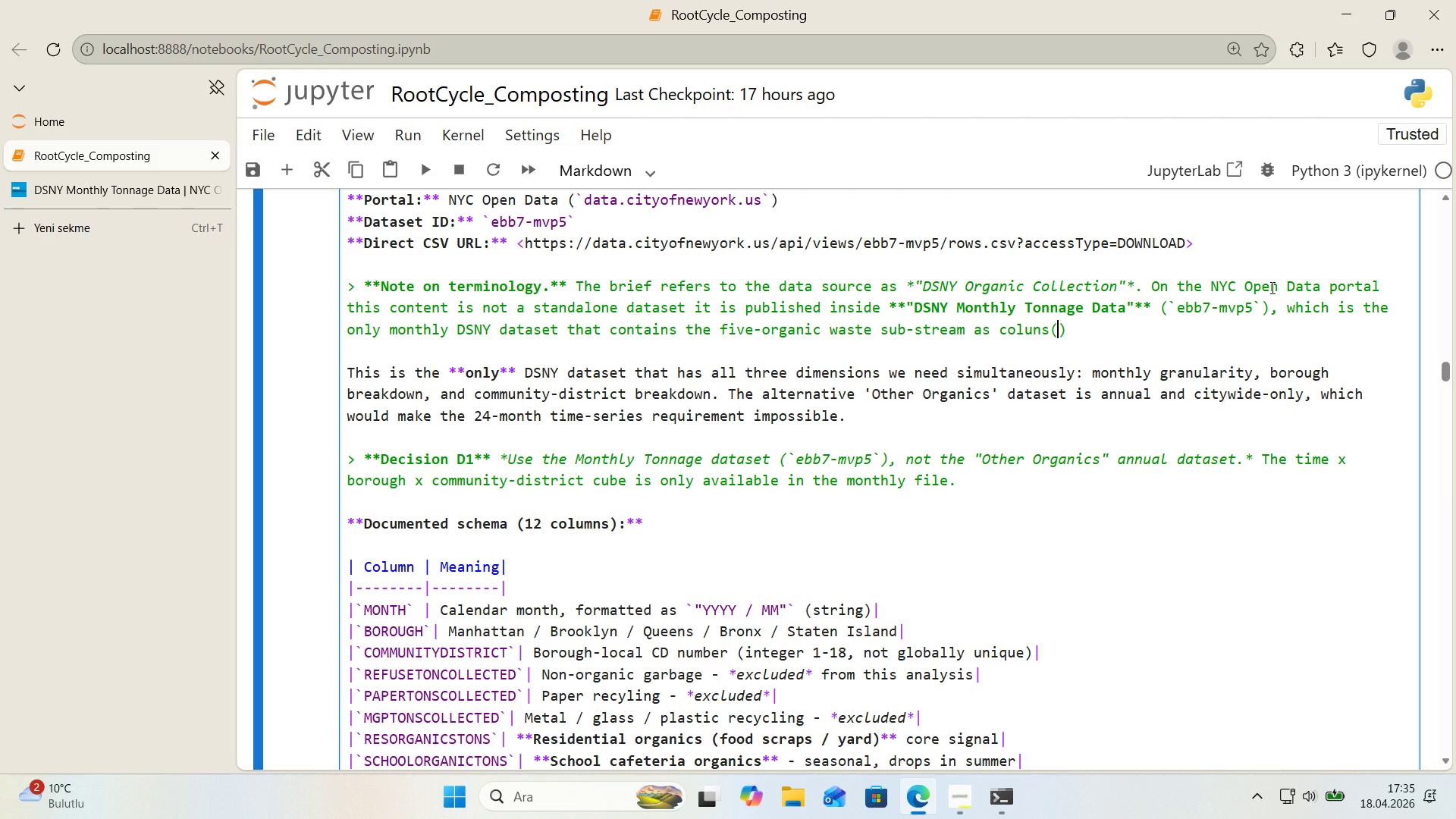 
 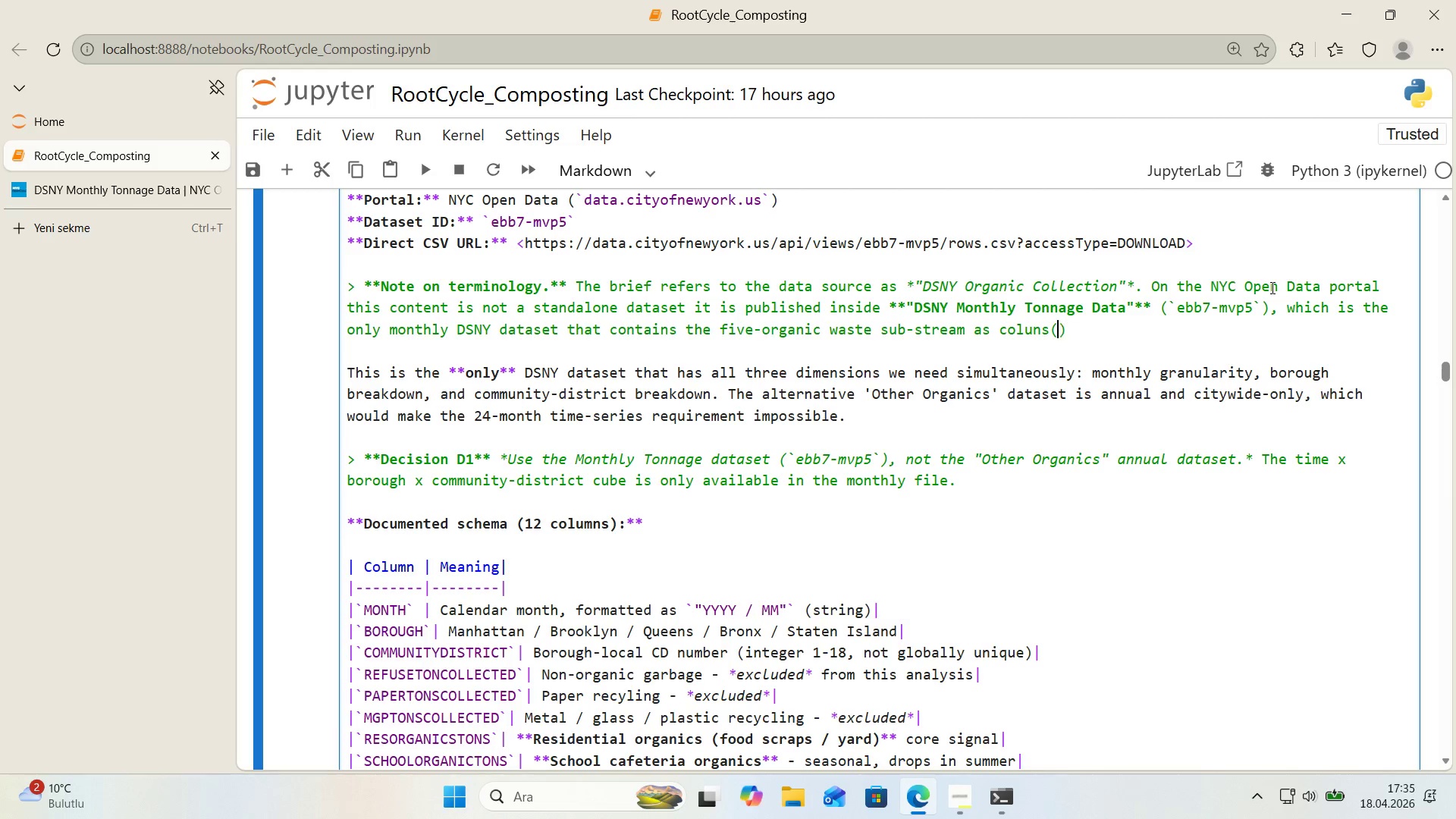 
key(ArrowLeft)
 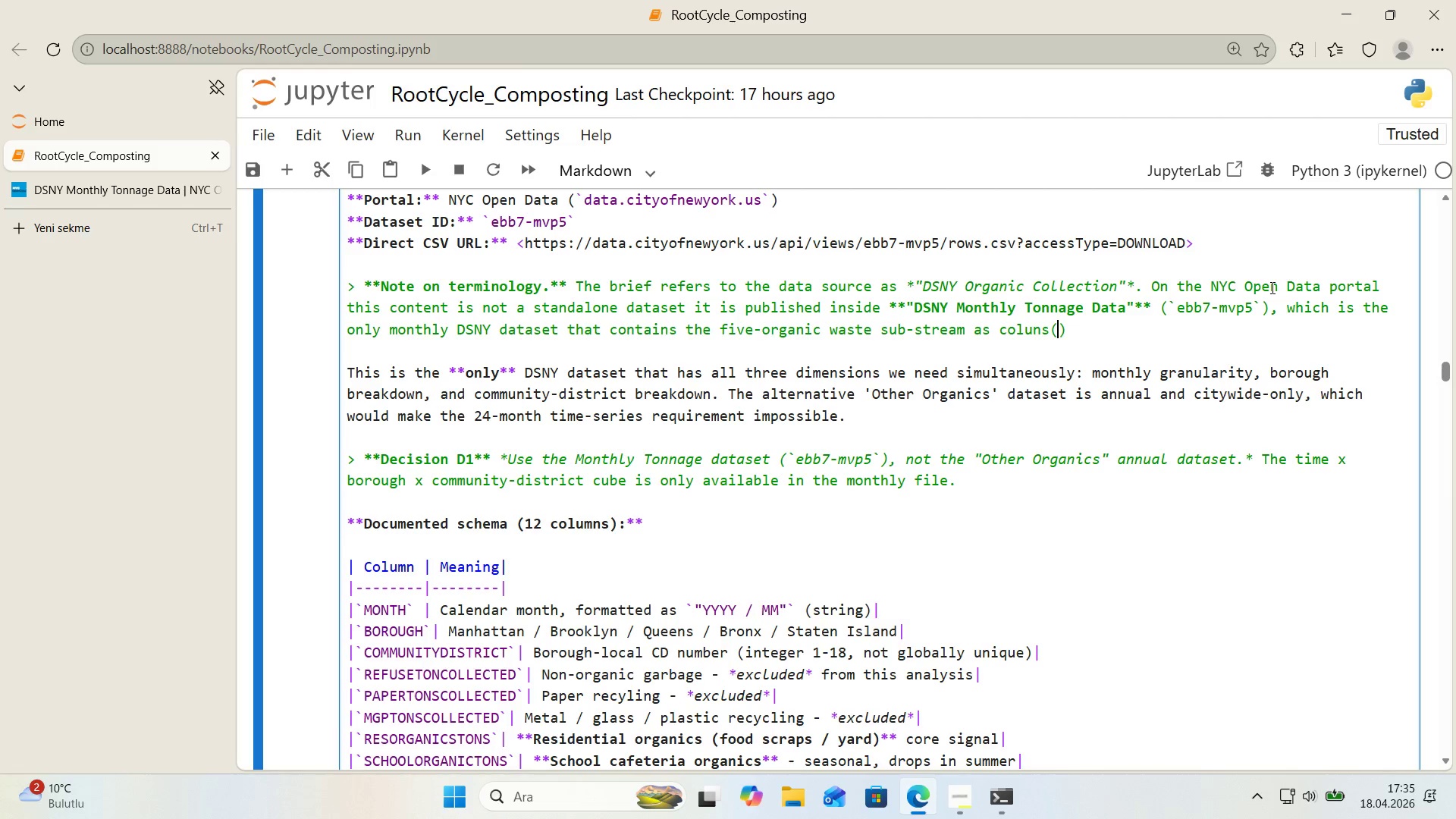 
key(Alt+Control+Comma)
 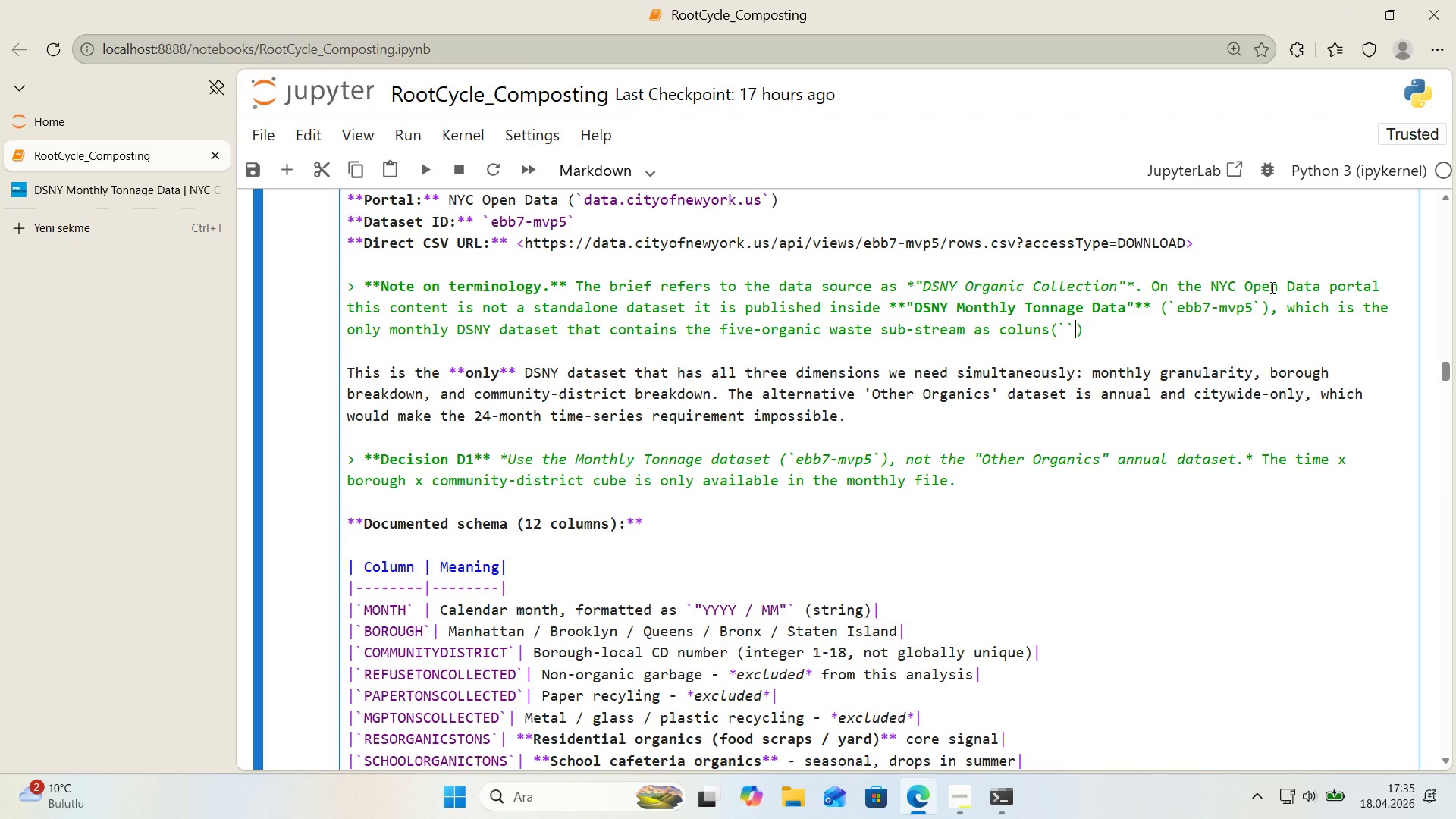 
key(Alt+Control+Comma)
 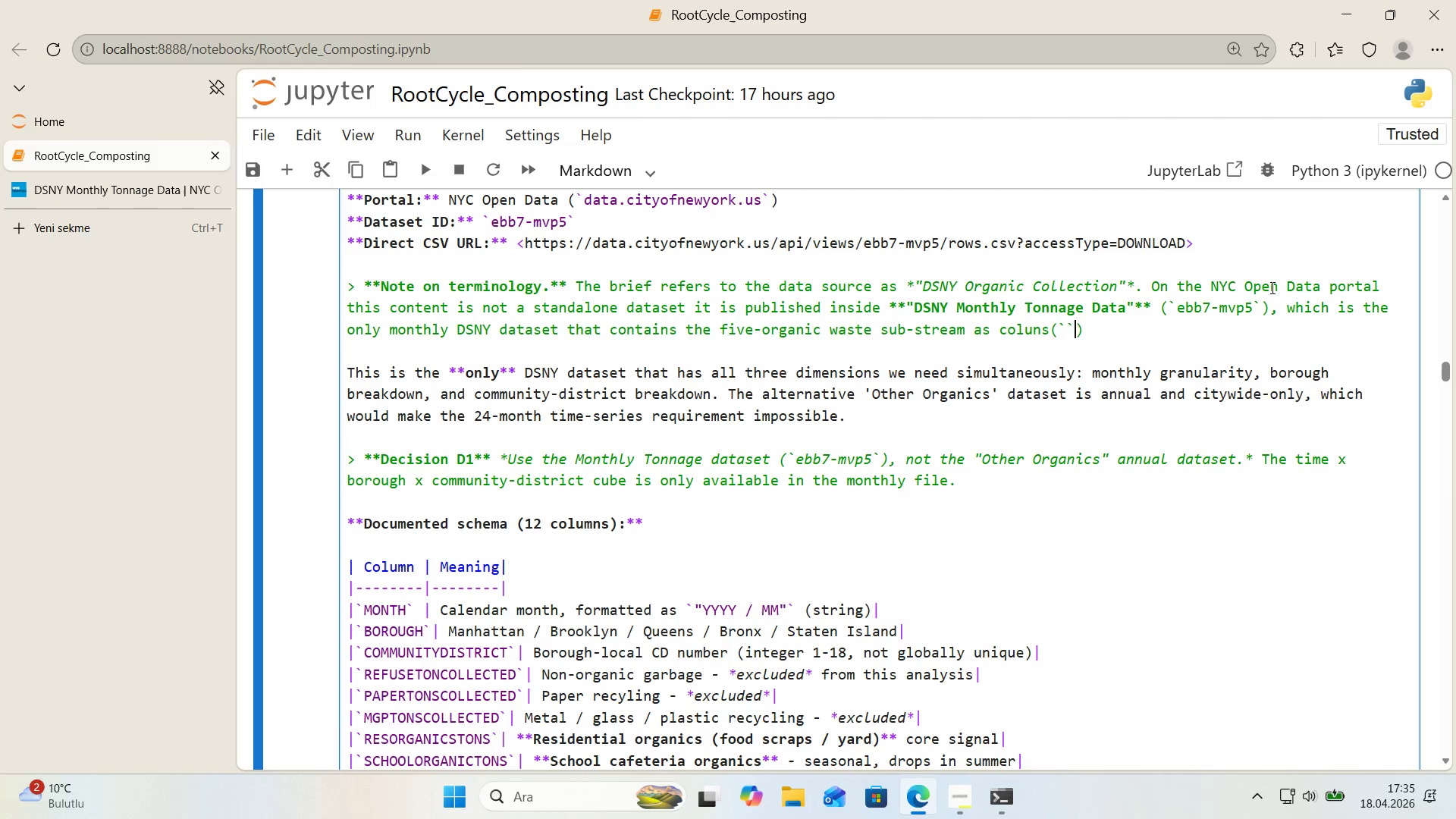 
key(ArrowLeft)
 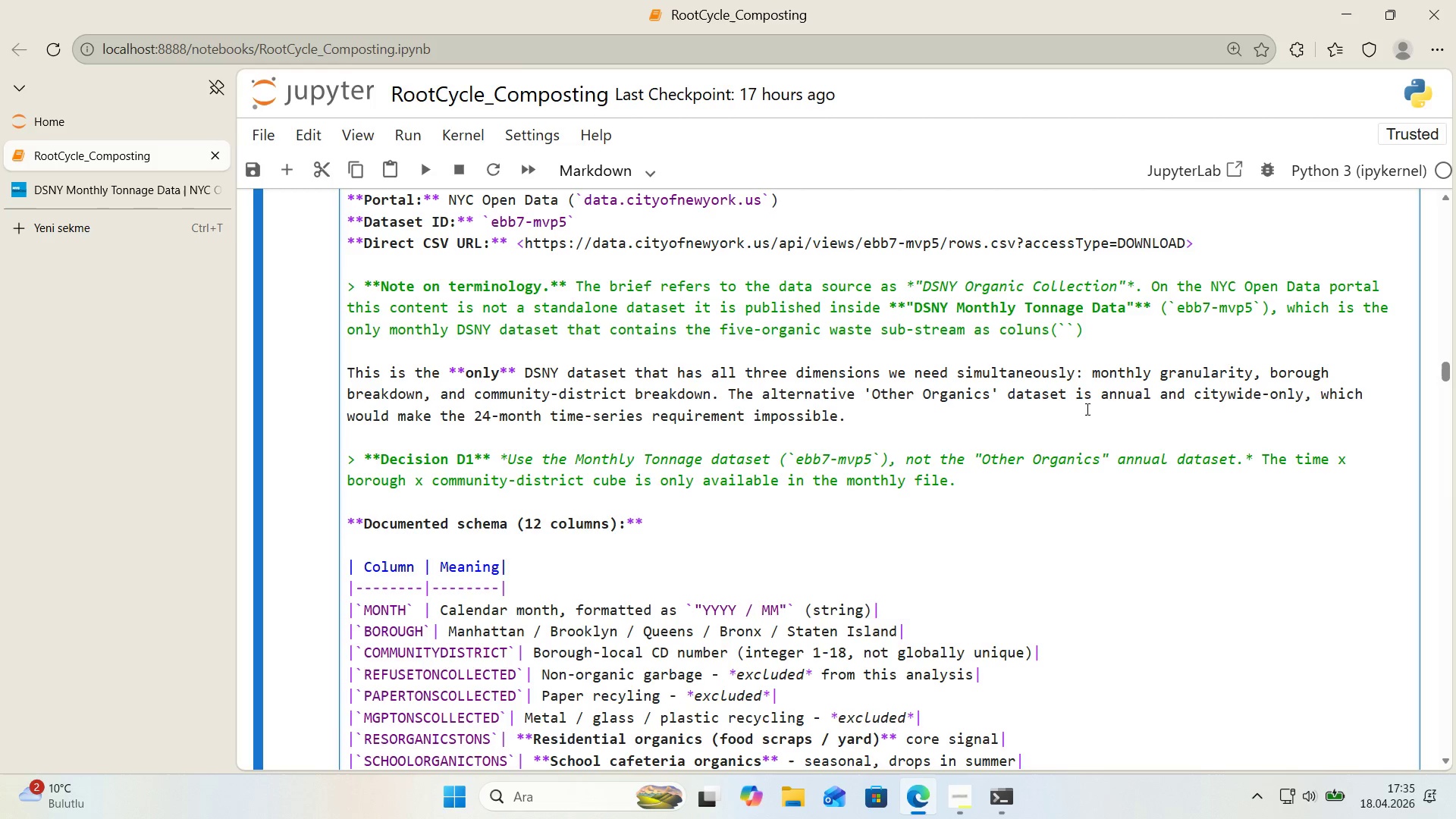 
scroll: coordinate [477, 576], scroll_direction: down, amount: 2.0
 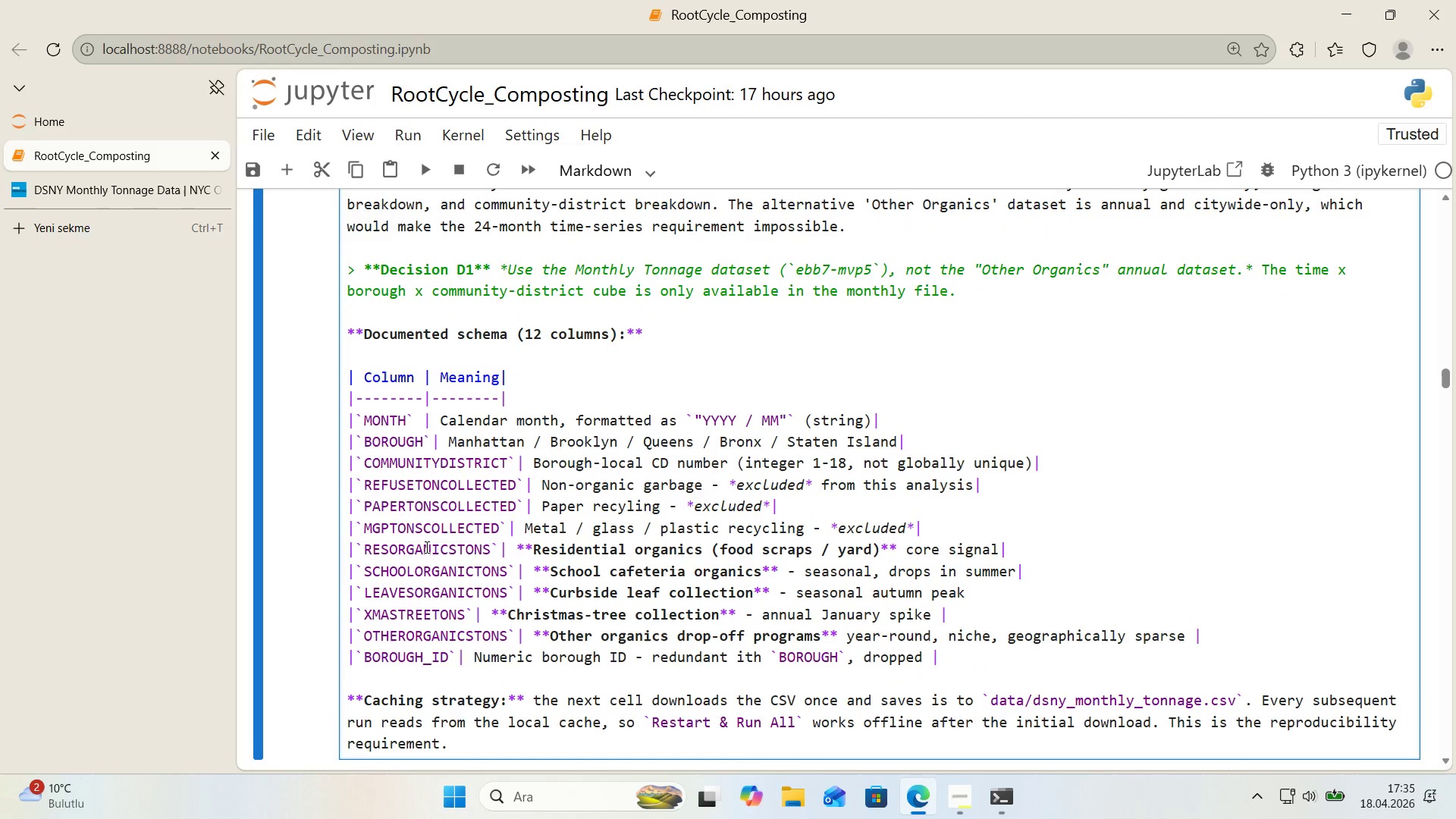 
double_click([425, 547])
 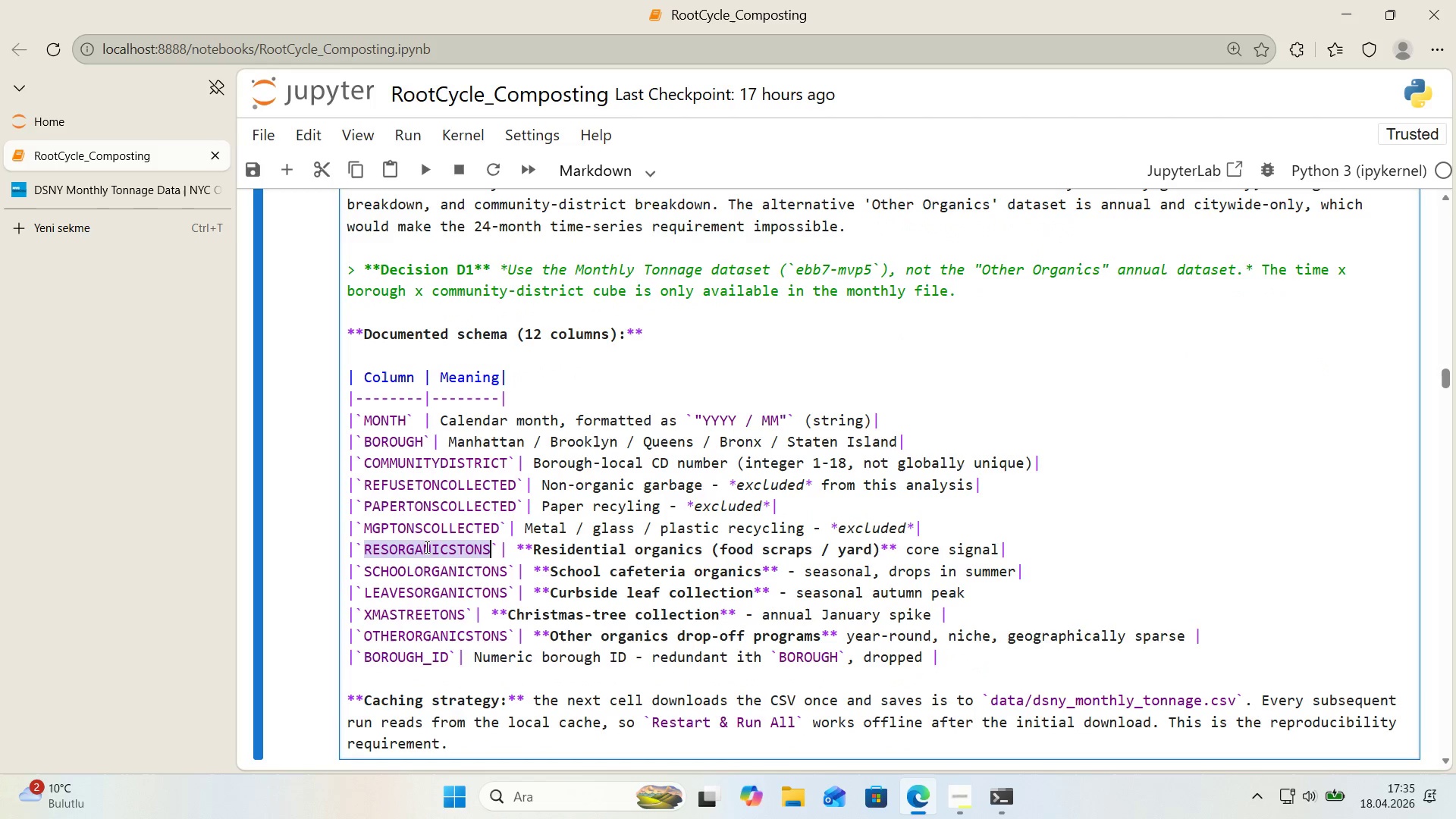 
key(Control+ControlLeft)
 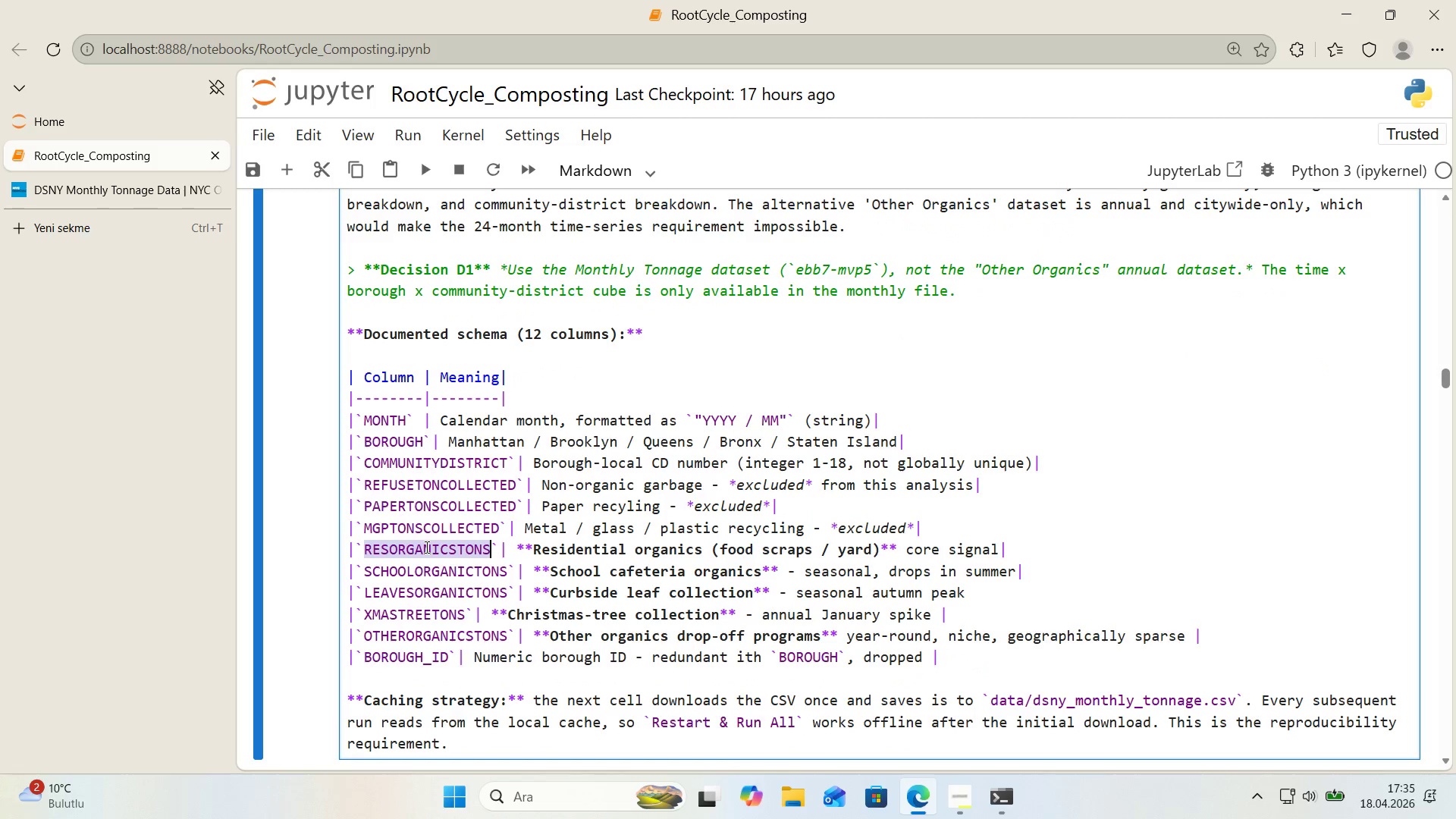 
key(Control+C)
 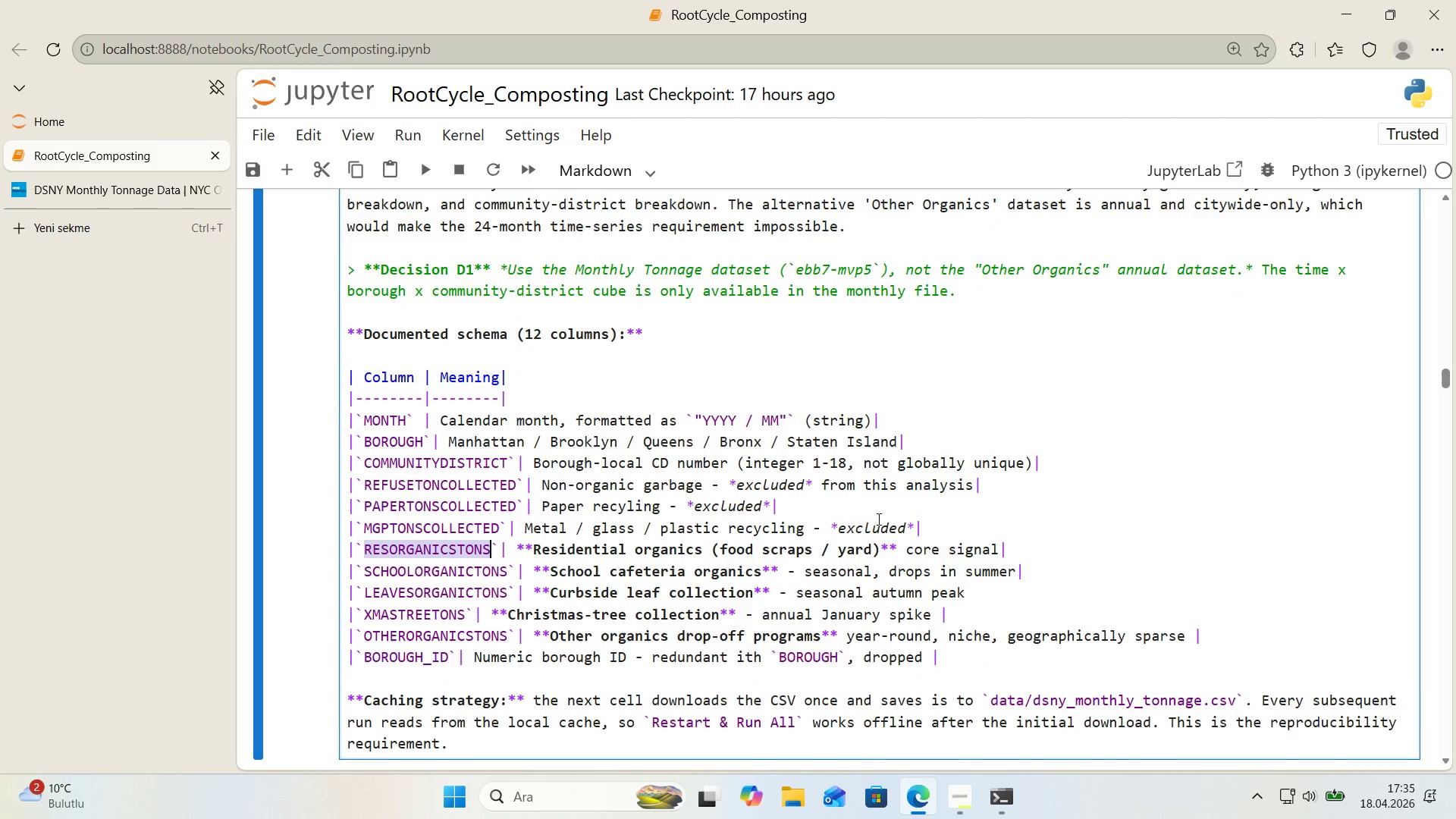 
scroll: coordinate [906, 522], scroll_direction: up, amount: 2.0
 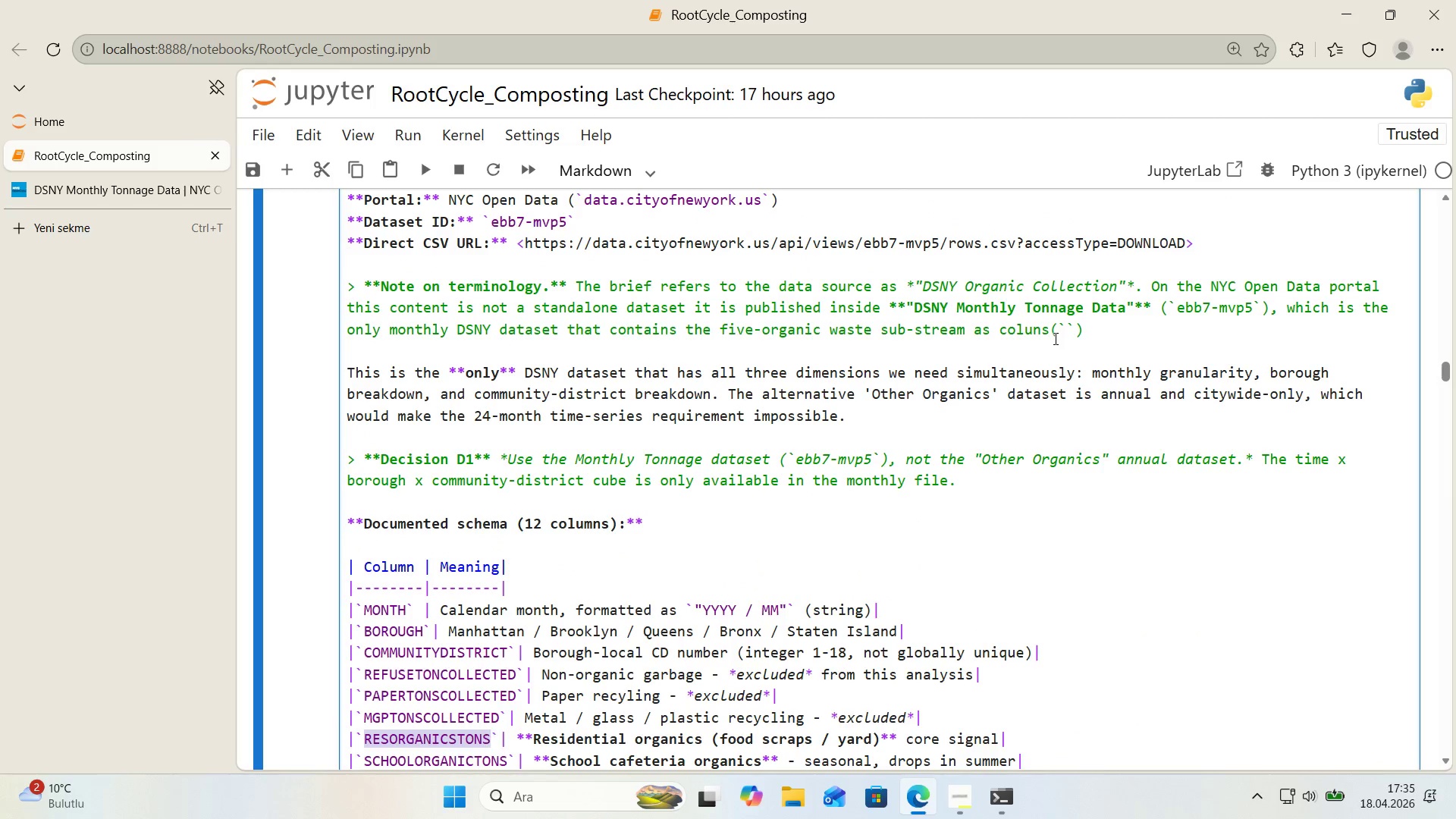 
left_click([1063, 329])
 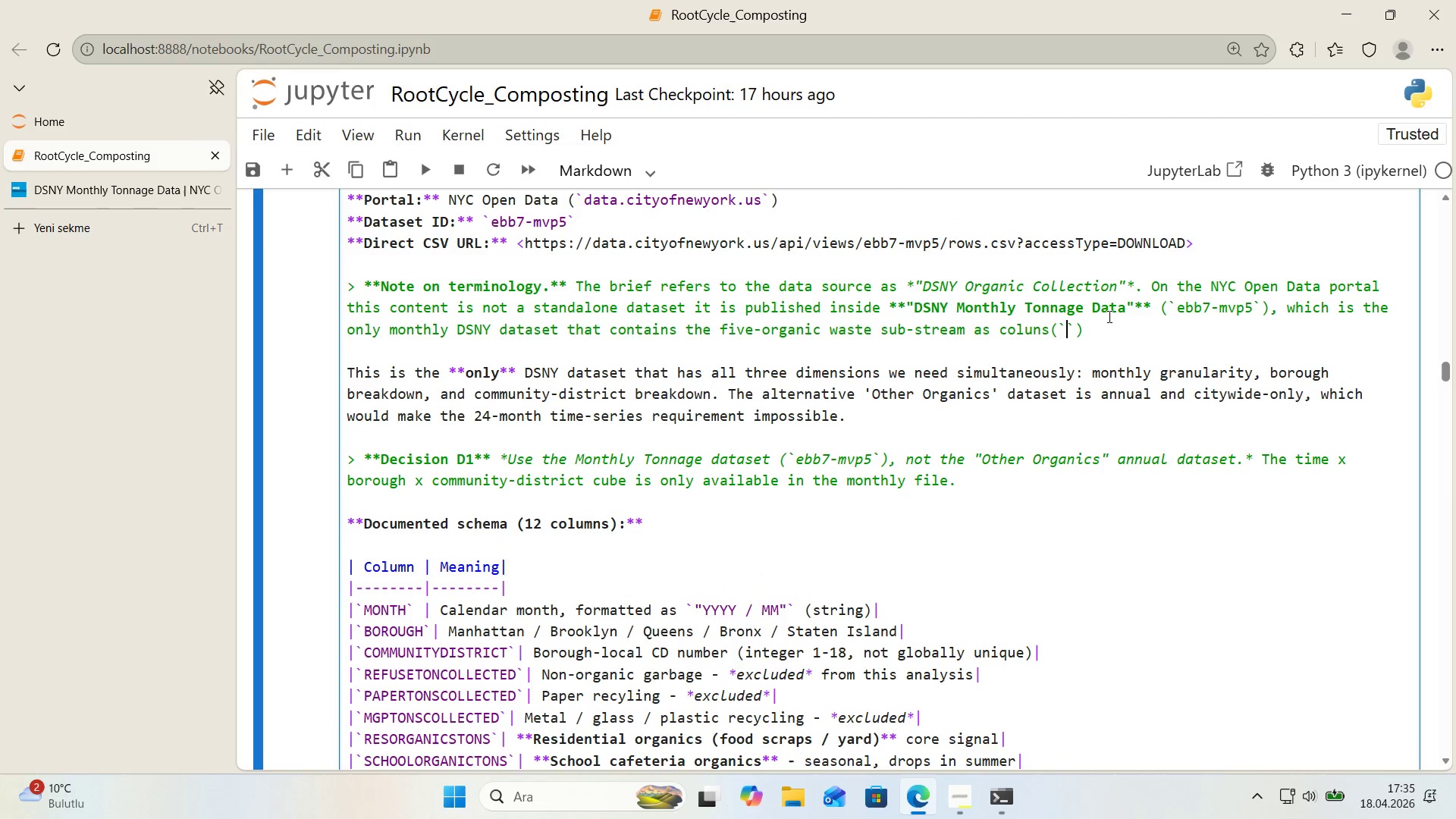 
key(Control+V)
 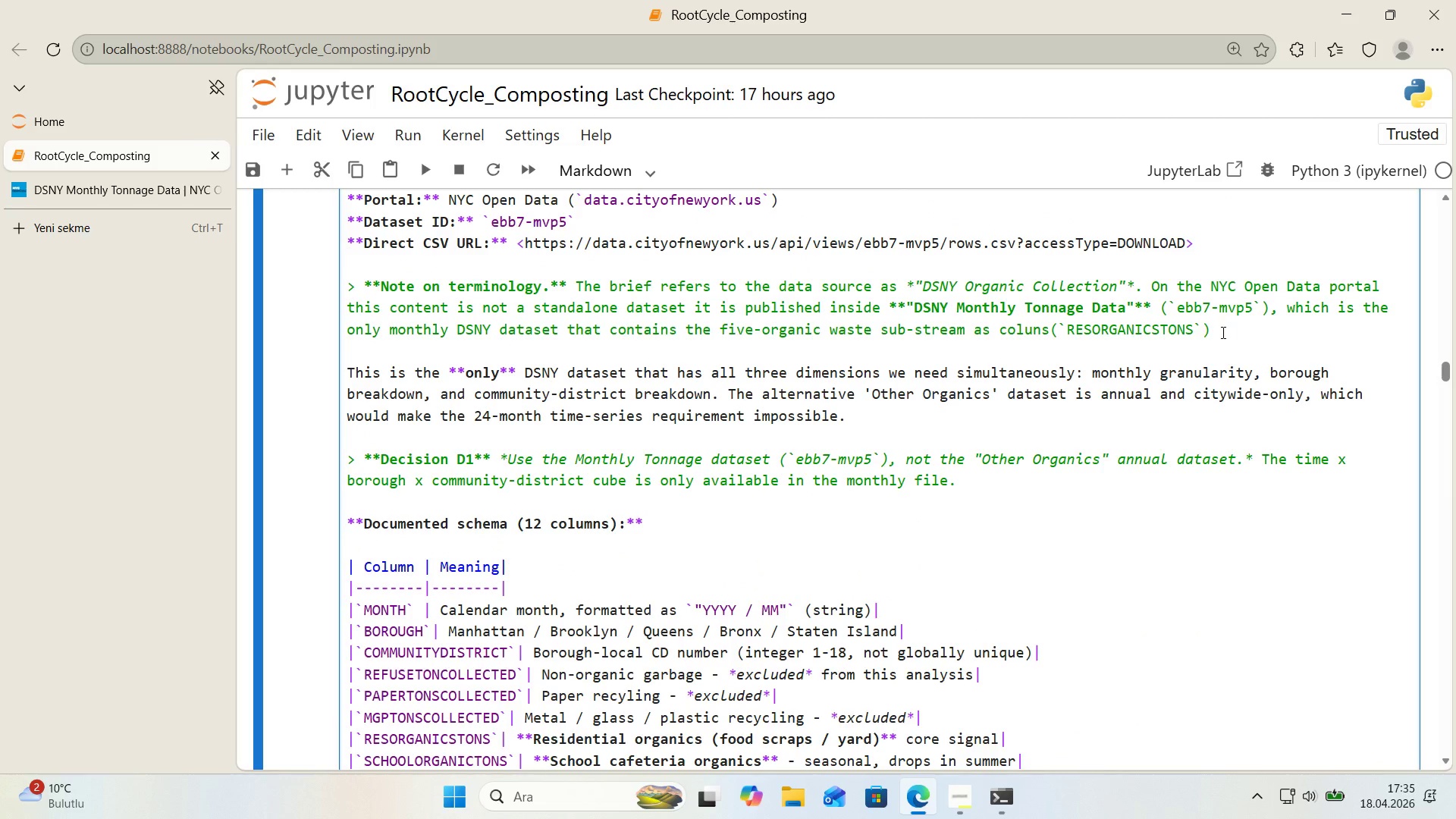 
left_click([1203, 328])
 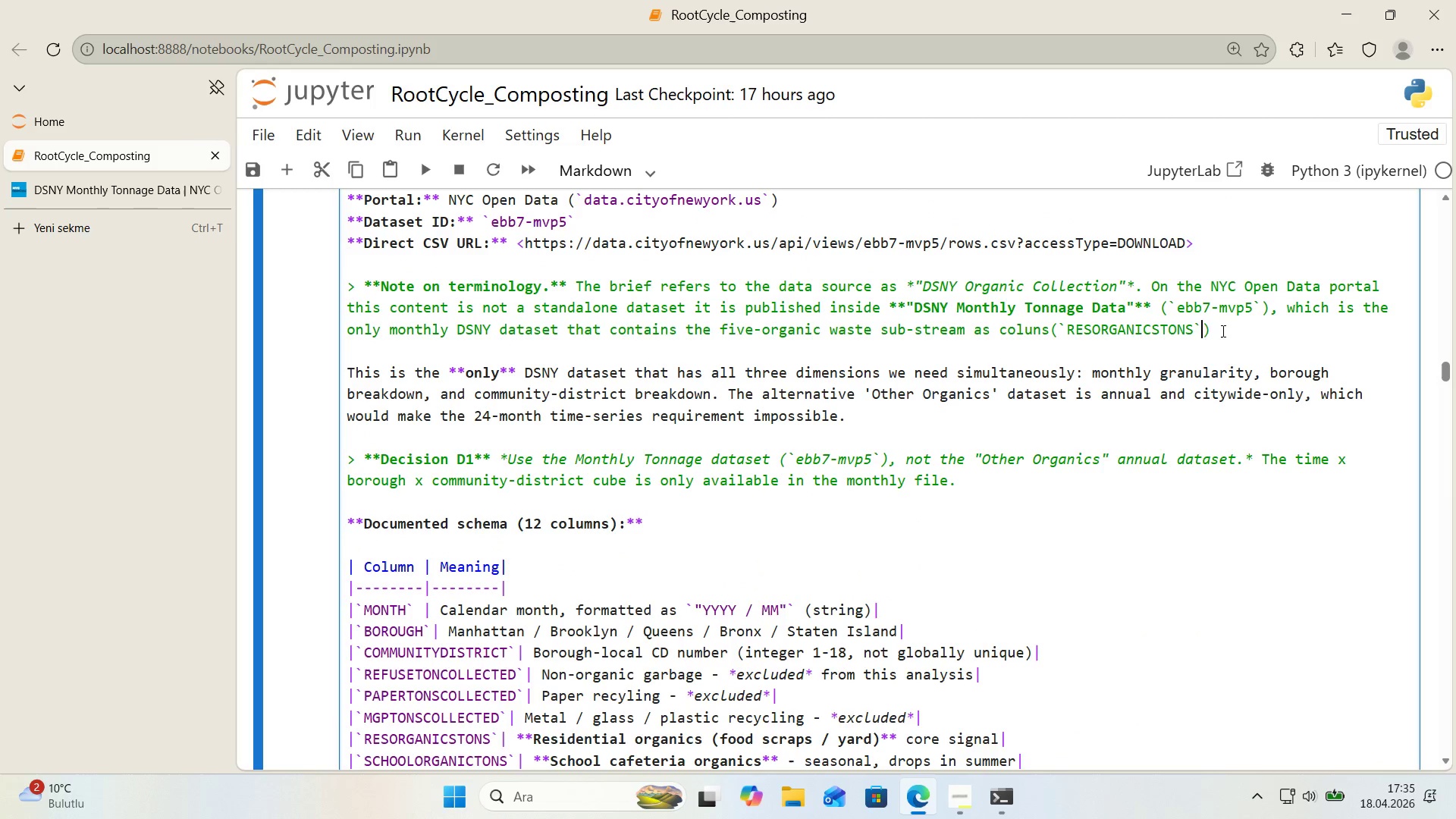 
key(Comma)
 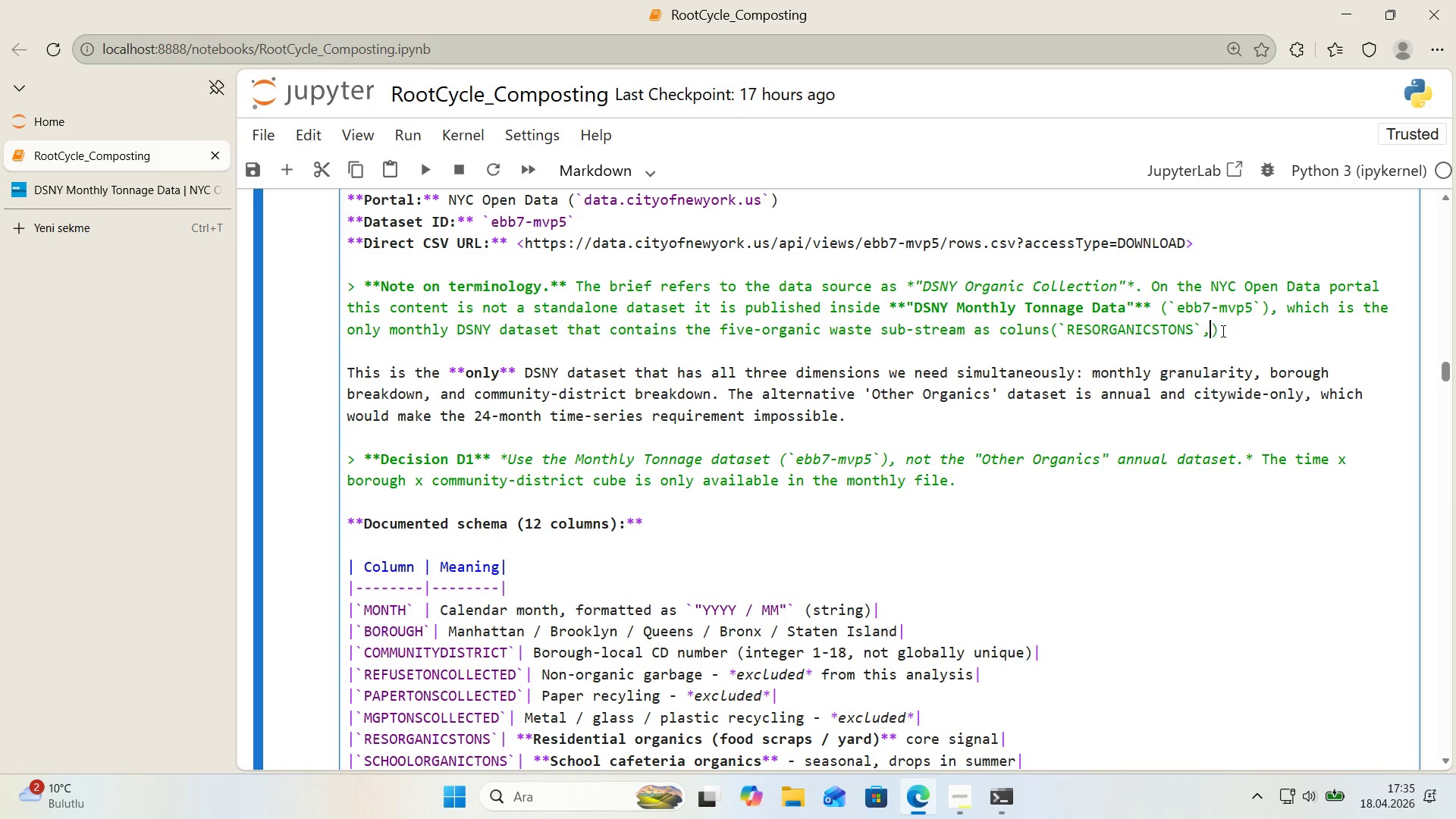 
key(Space)
 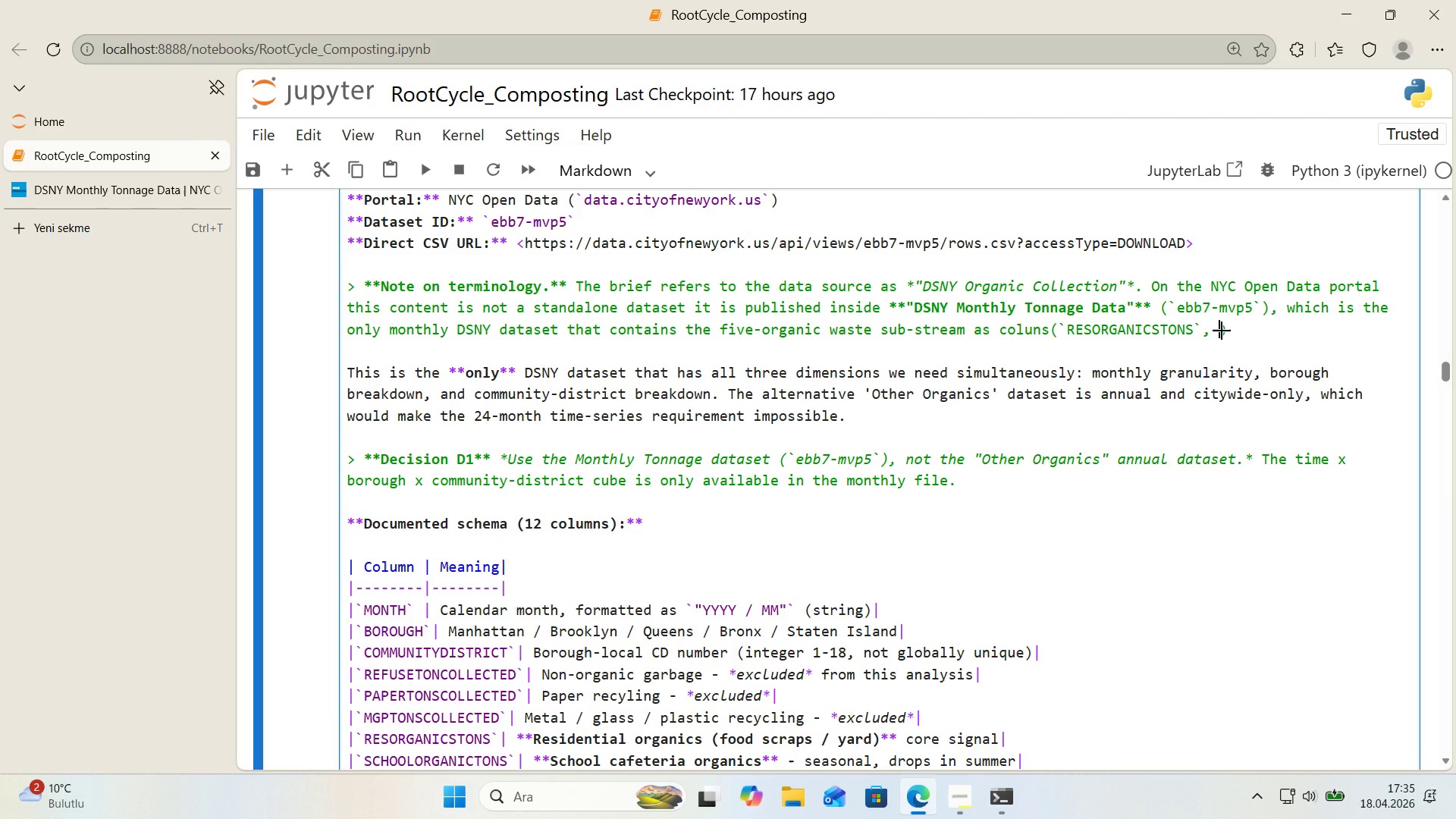 
key(Alt+Control+Comma)
 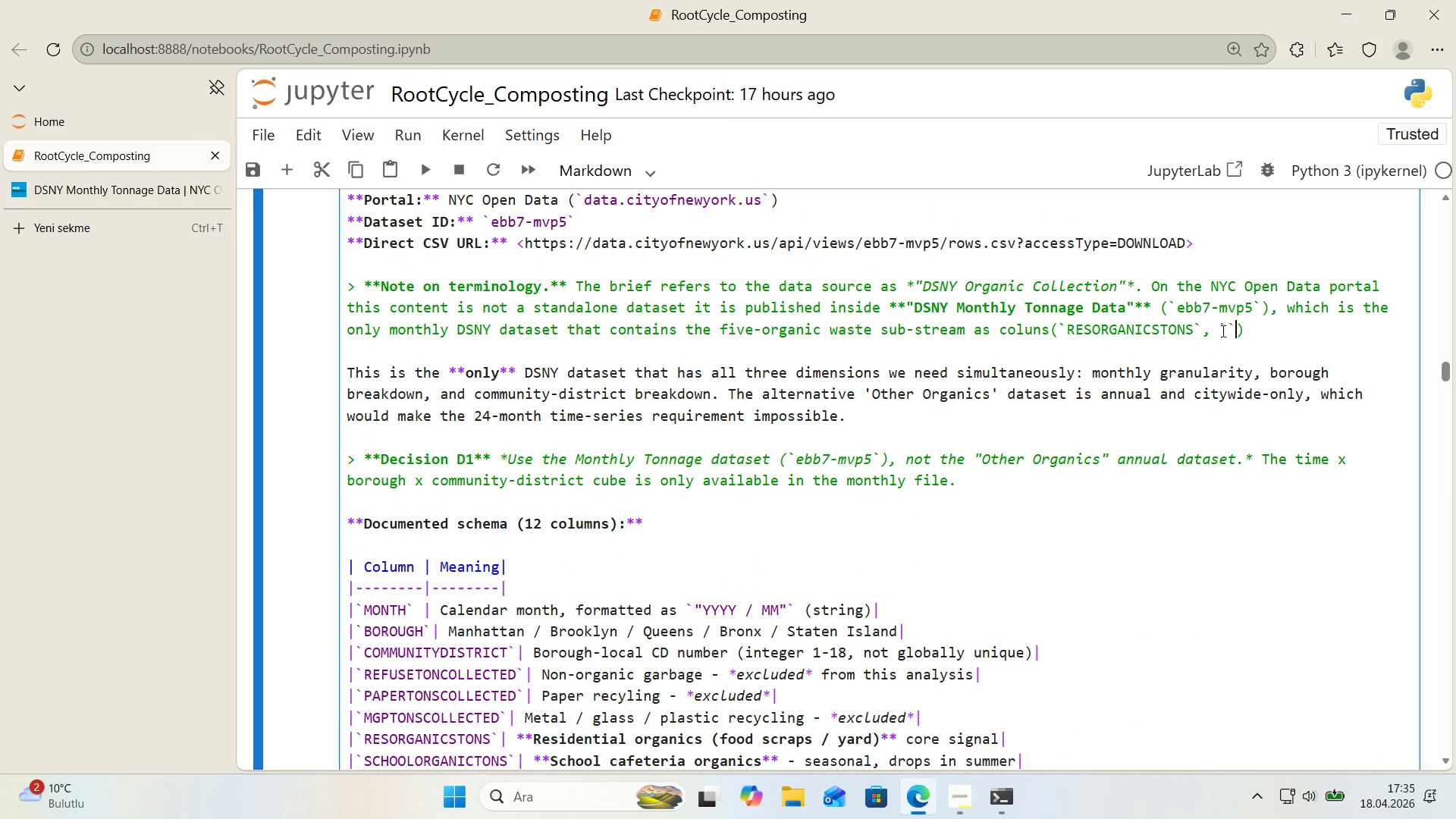 
key(Alt+Control+Comma)
 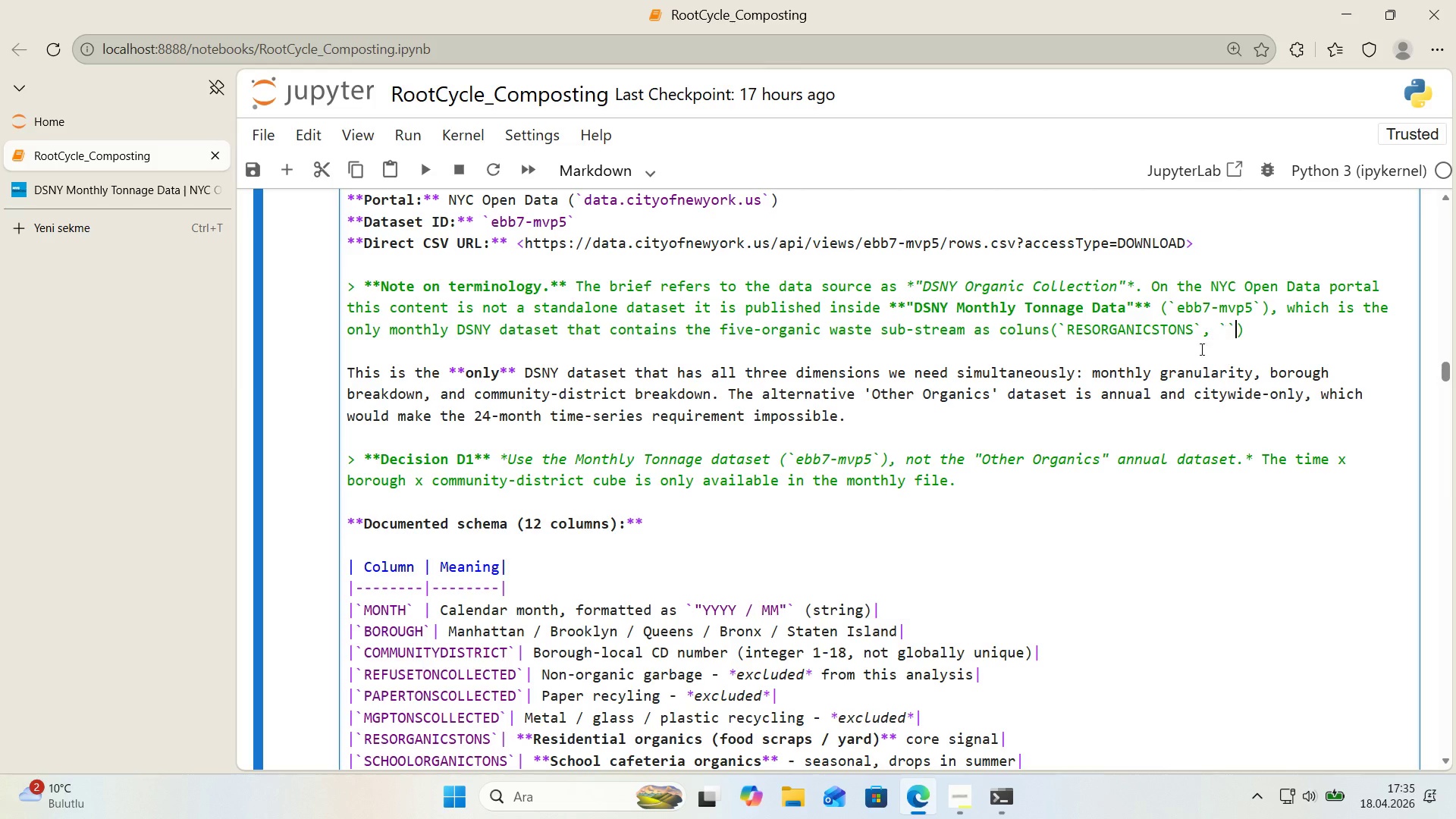 
scroll: coordinate [1056, 415], scroll_direction: down, amount: 2.0
 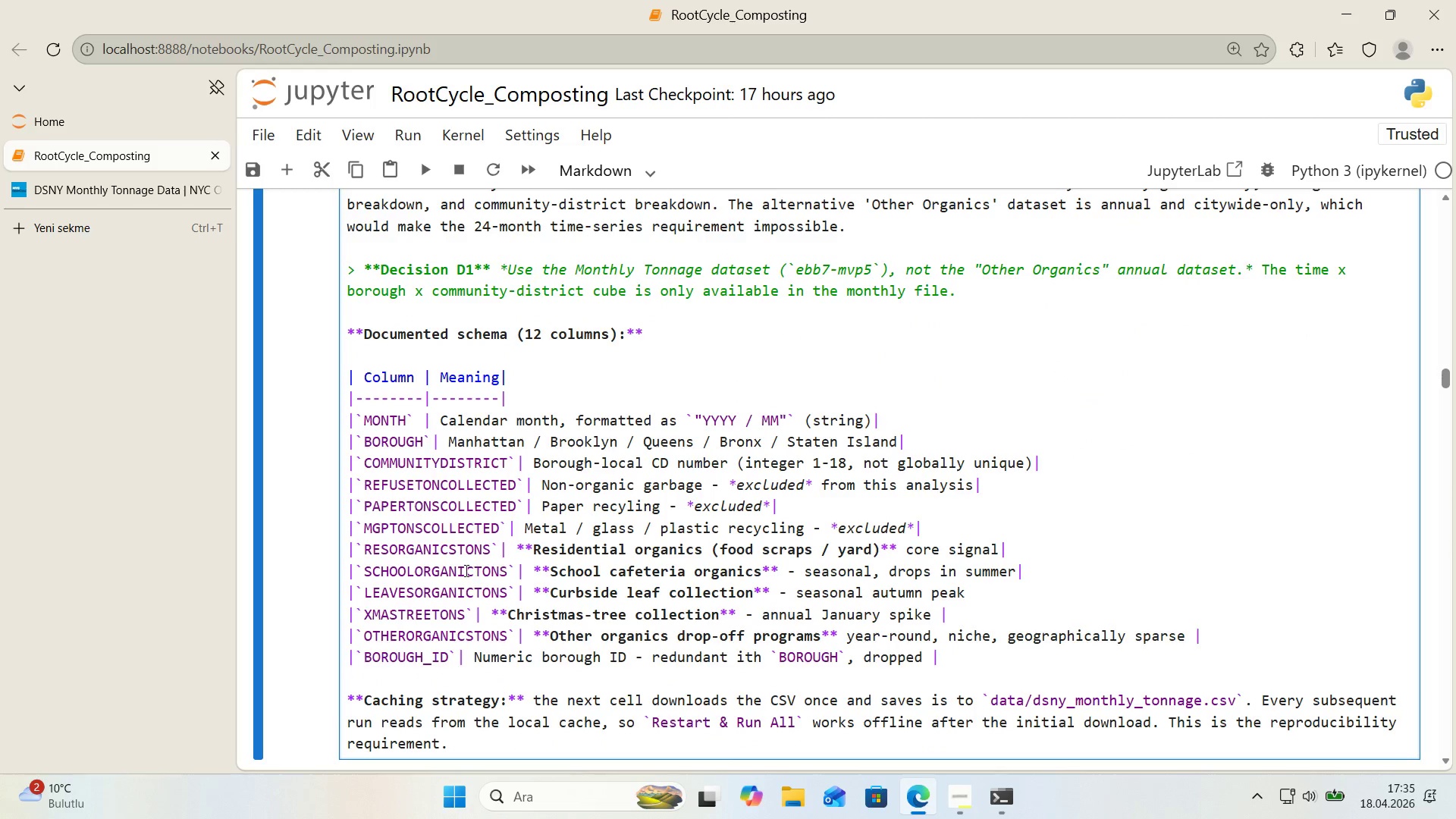 
double_click([457, 572])
 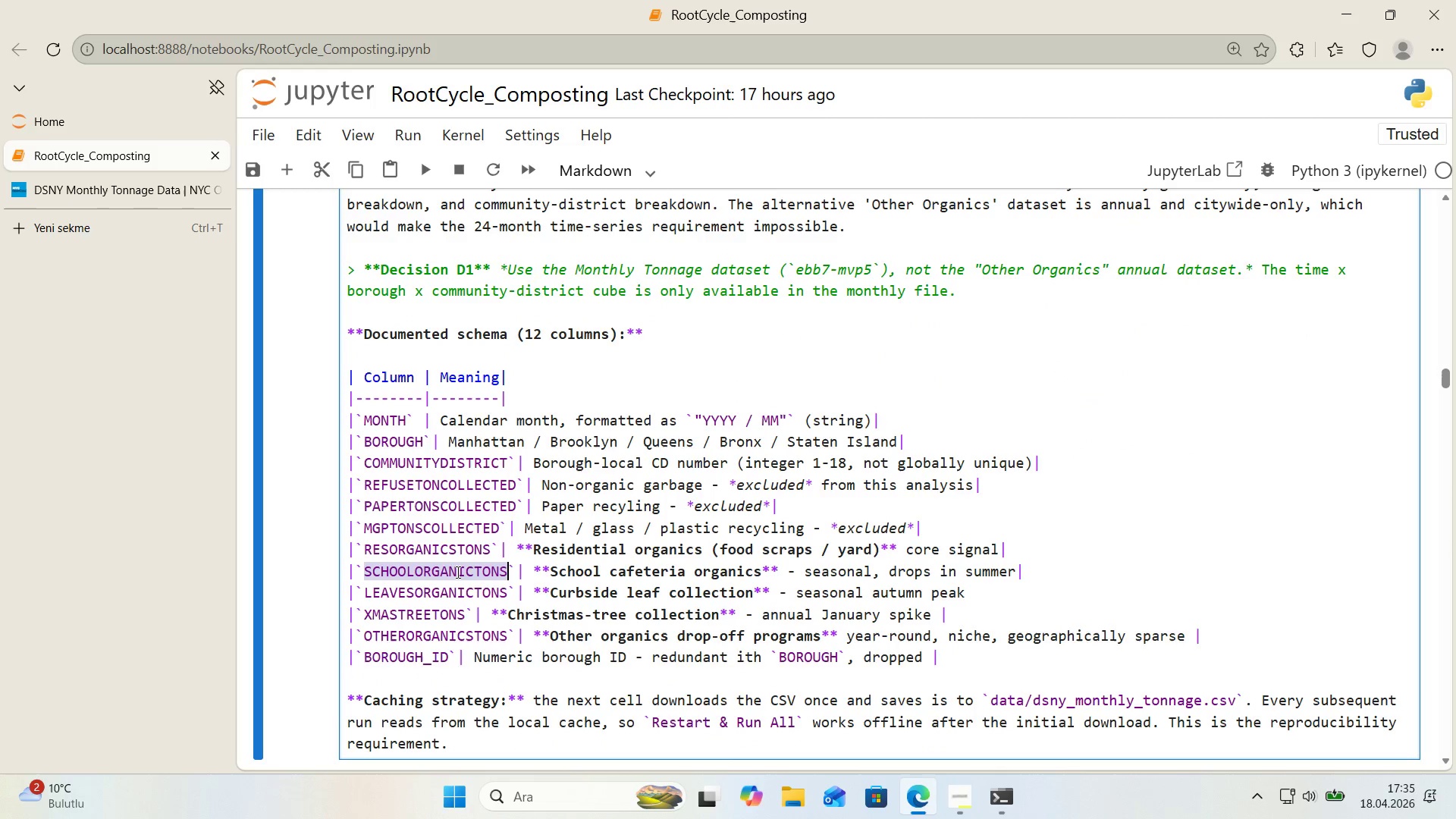 
key(Control+ControlLeft)
 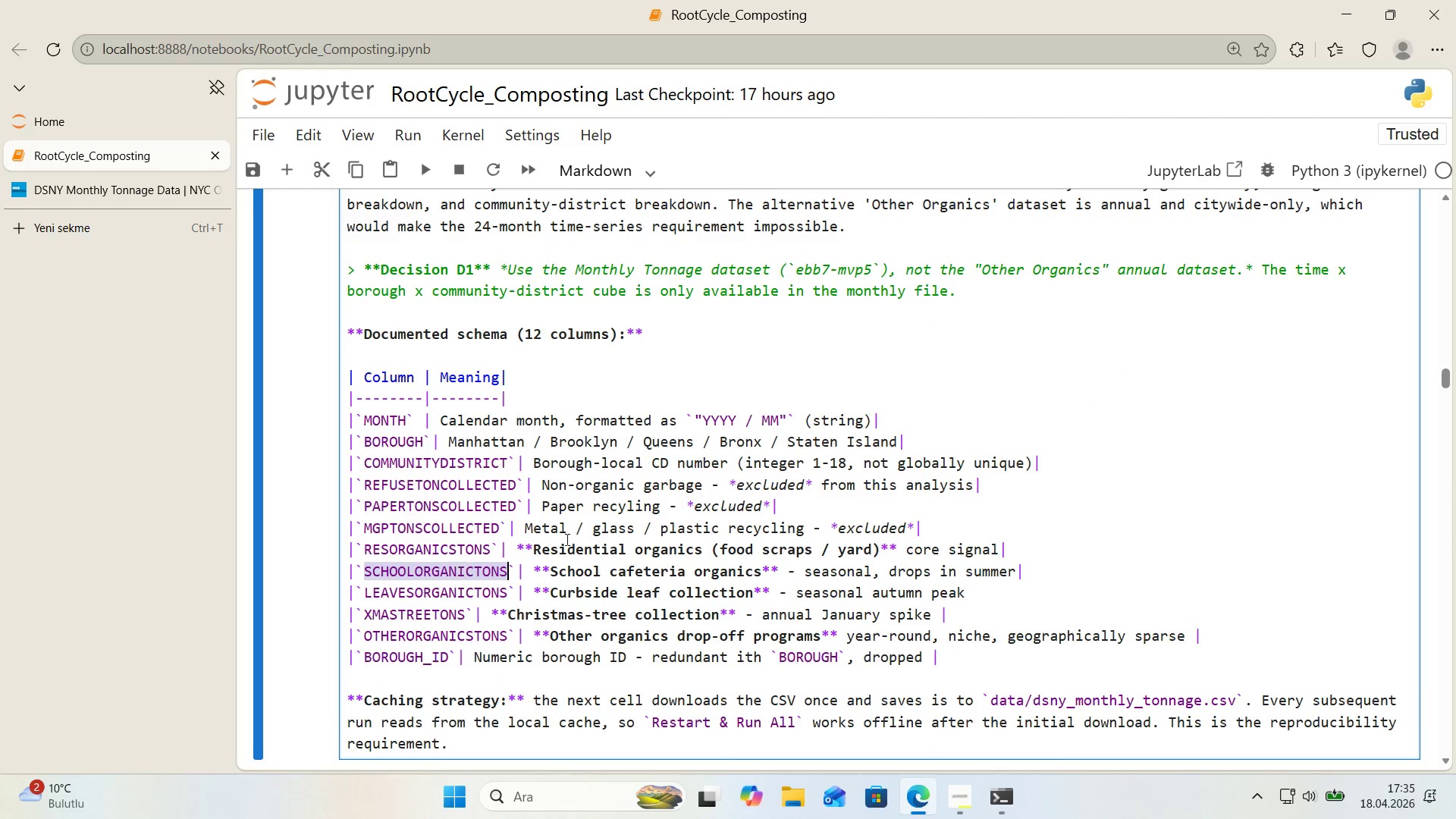 
key(Control+C)
 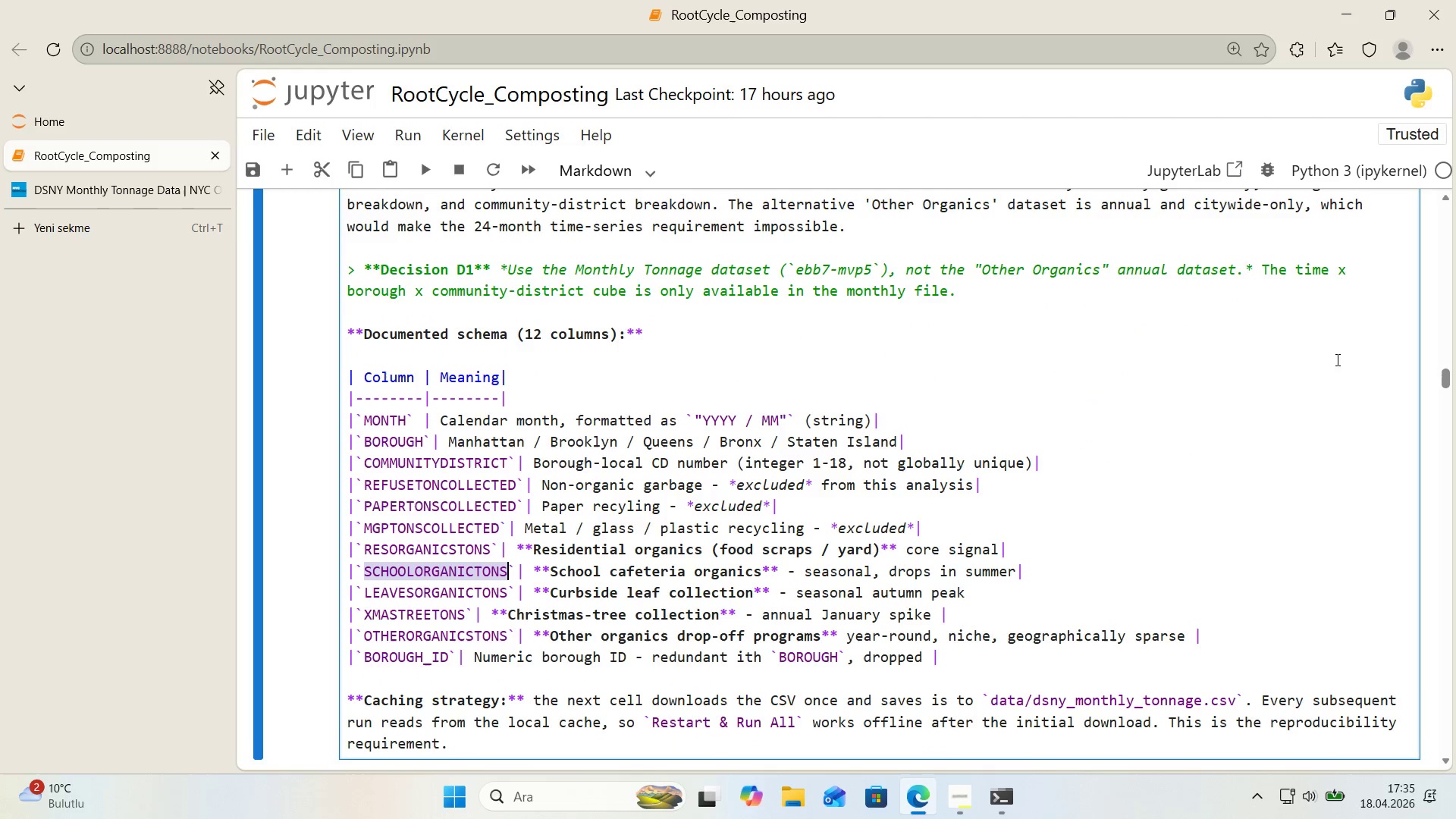 
scroll: coordinate [1335, 359], scroll_direction: up, amount: 2.0
 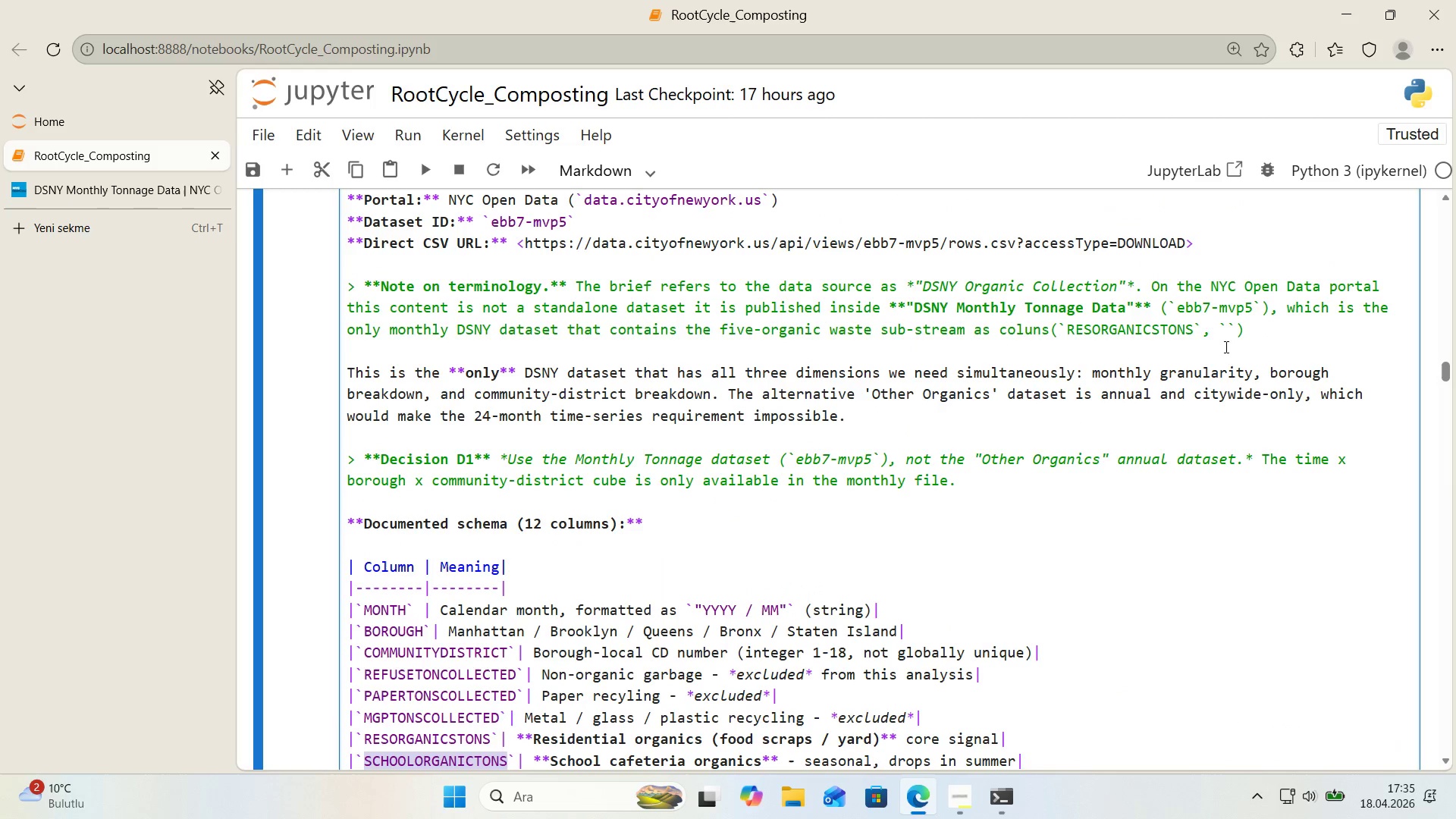 
left_click([1228, 332])
 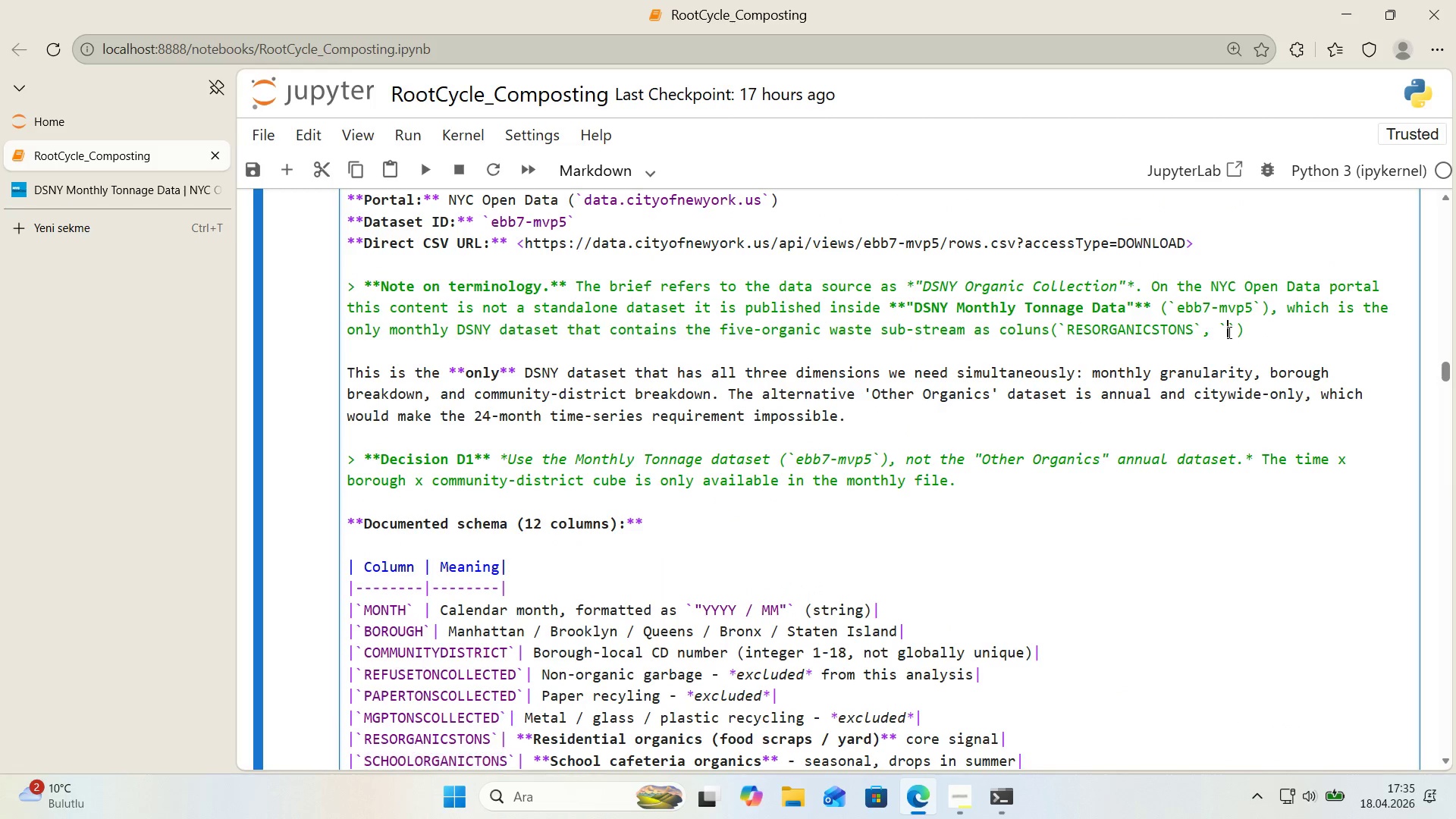 
key(Control+ControlLeft)
 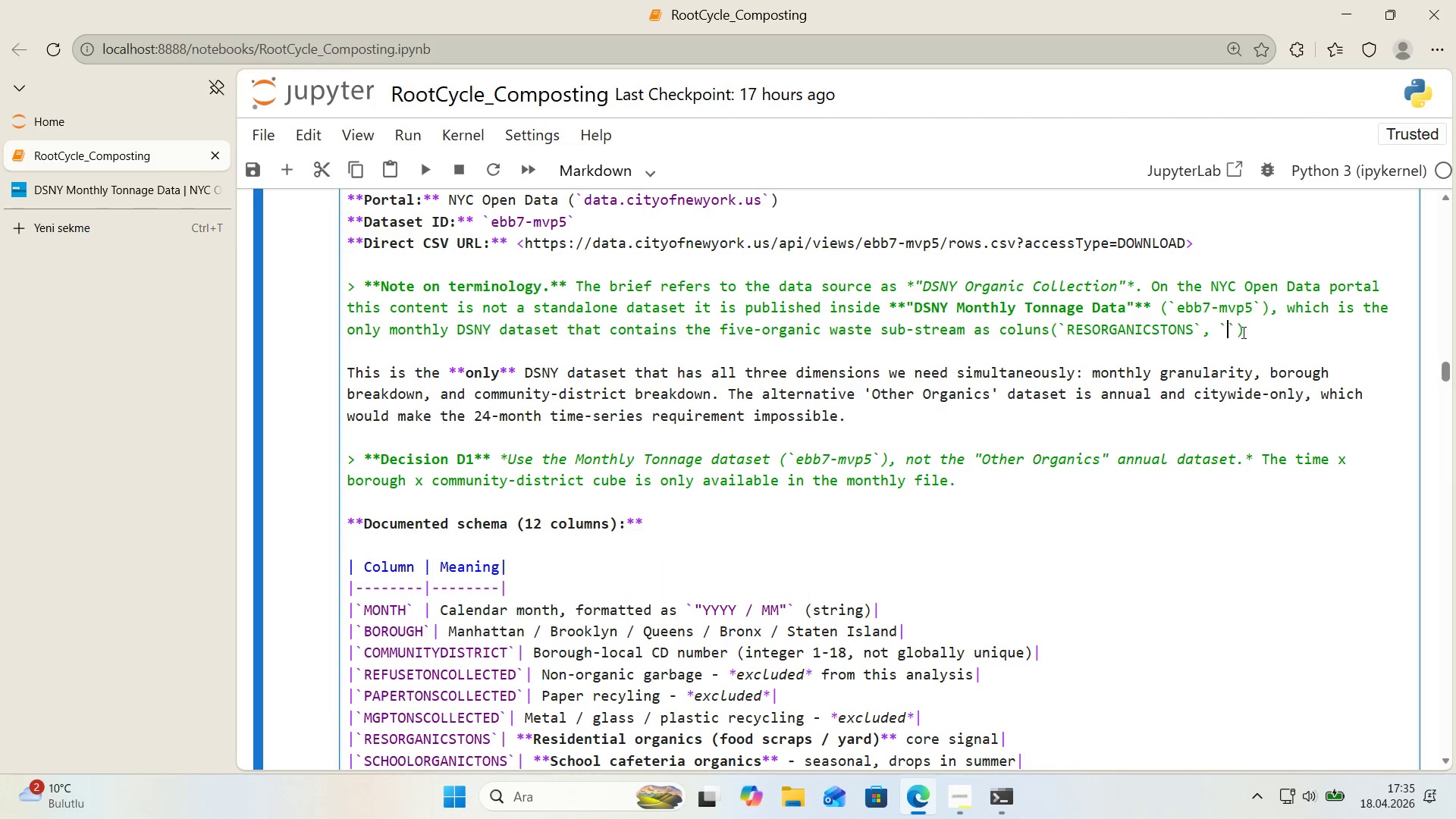 
key(Control+V)
 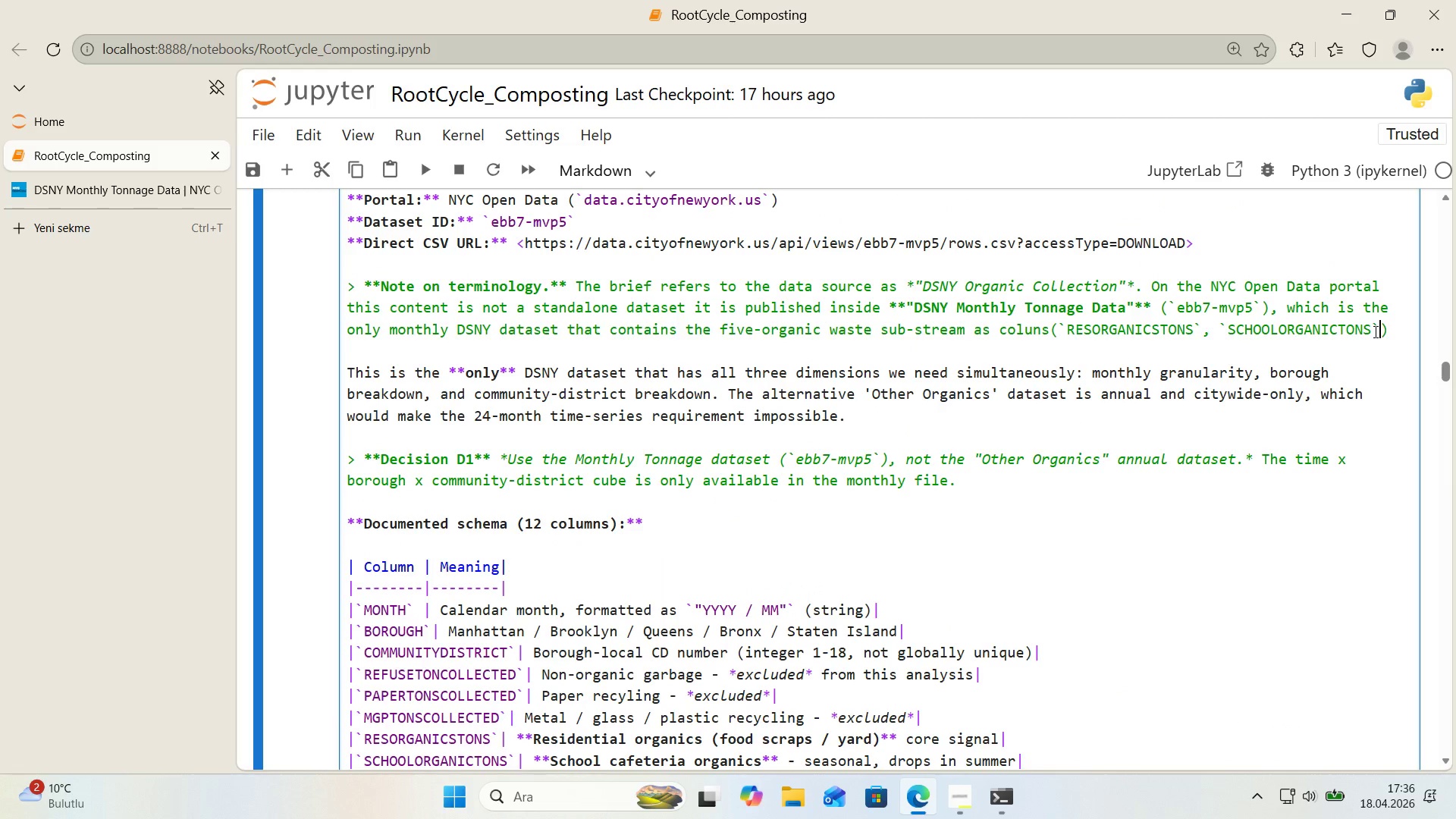 
key(Comma)
 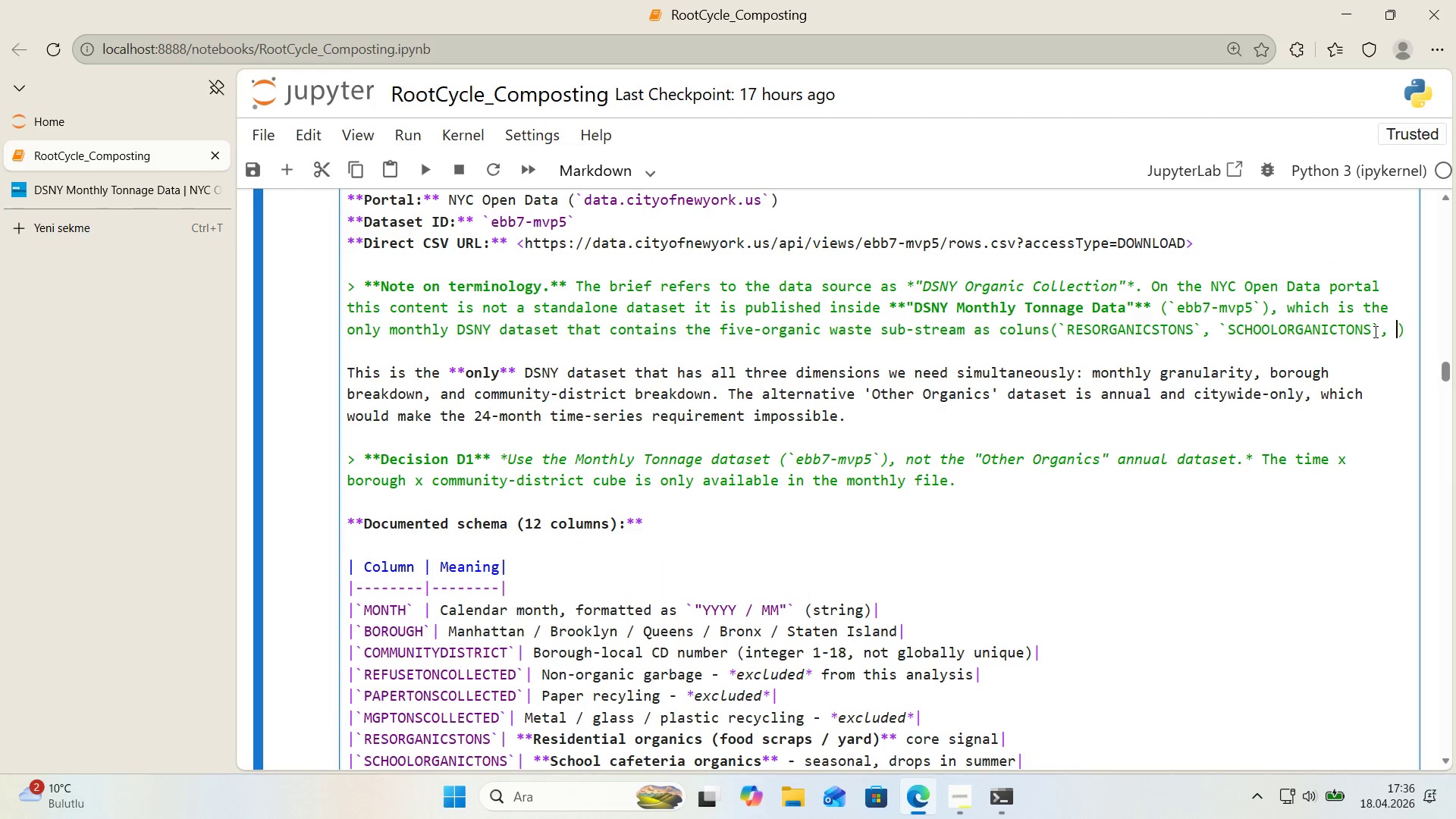 
key(Space)
 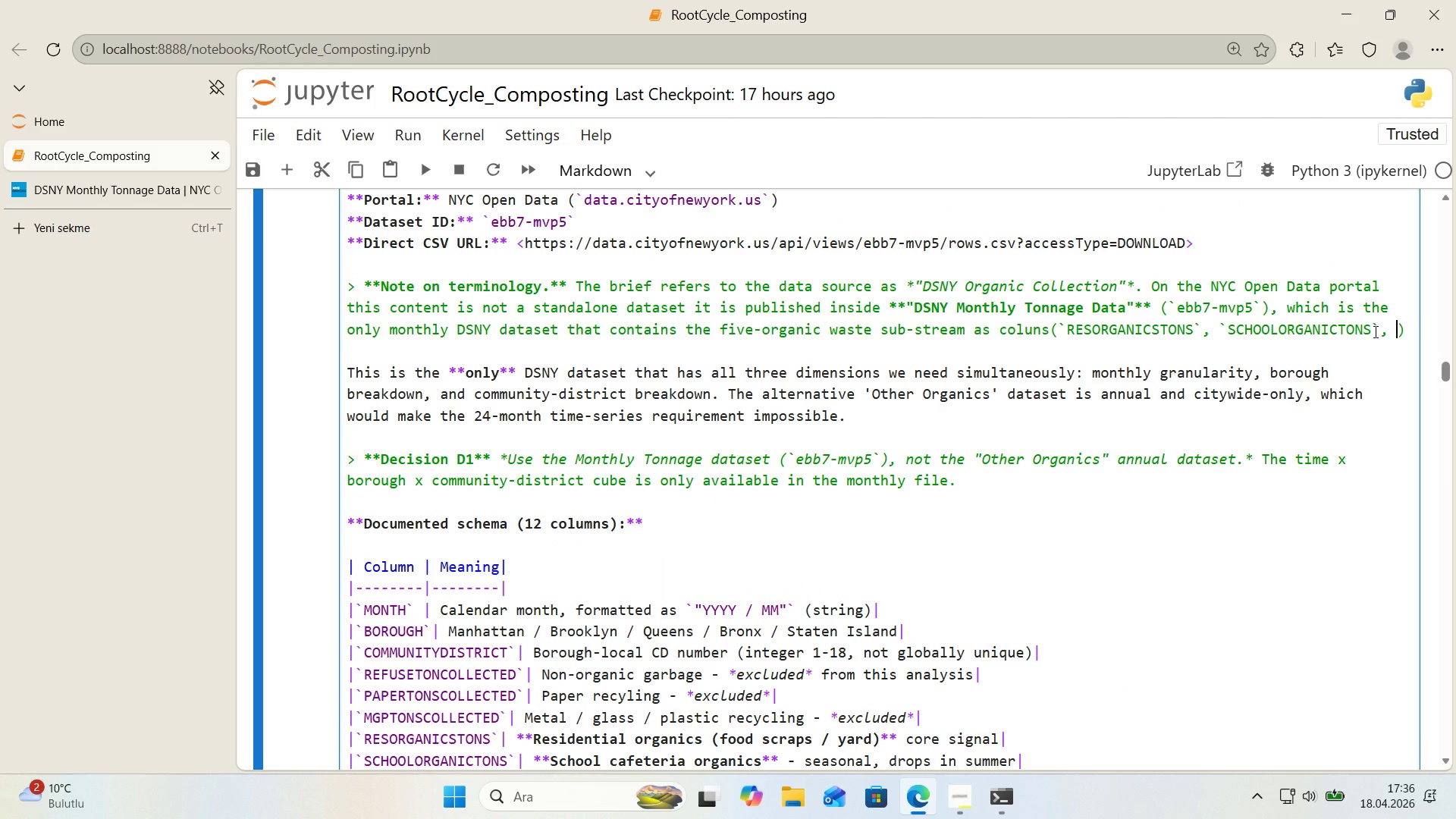 
key(Alt+Control+Comma)
 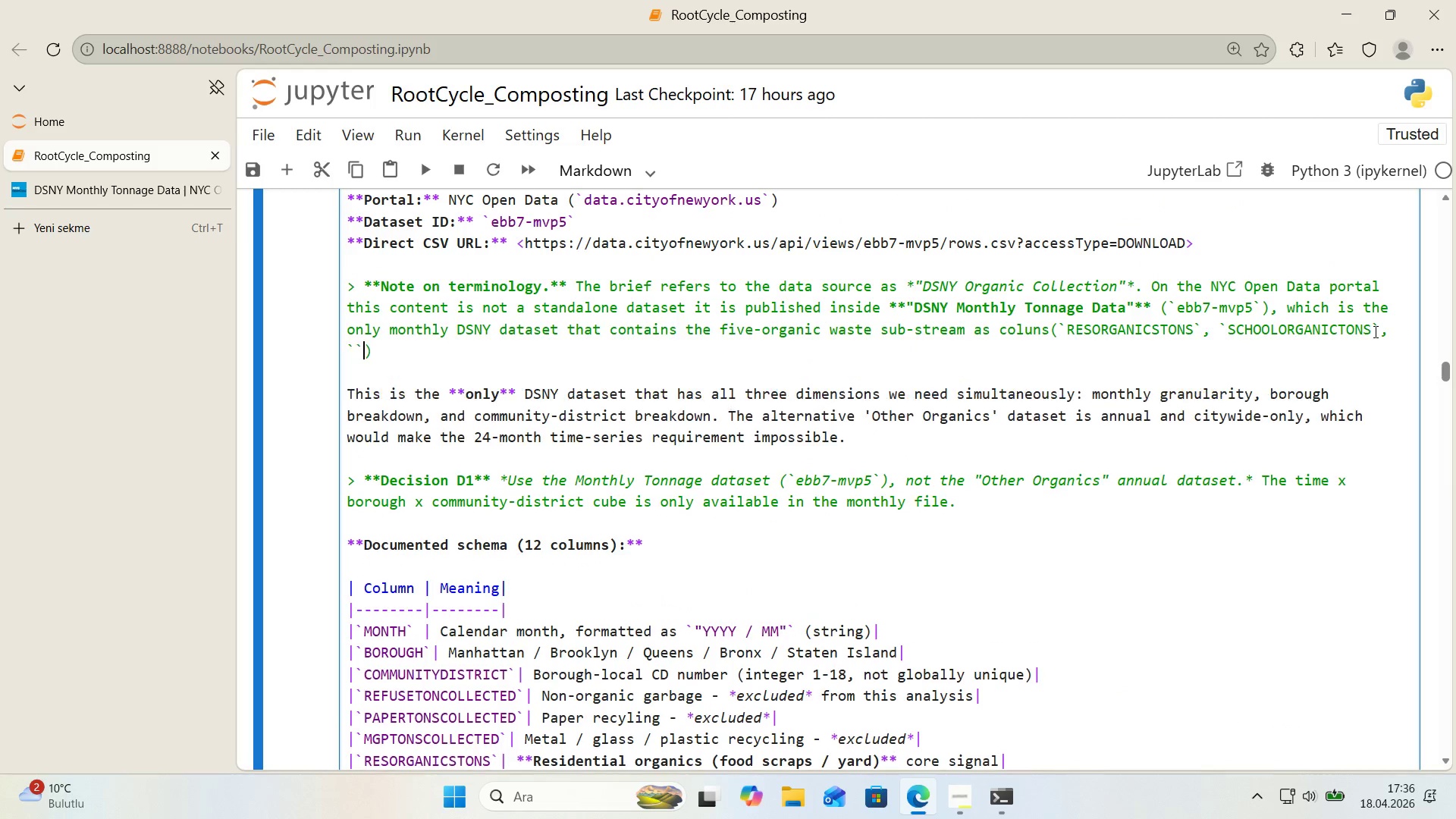 
key(Alt+Control+Comma)
 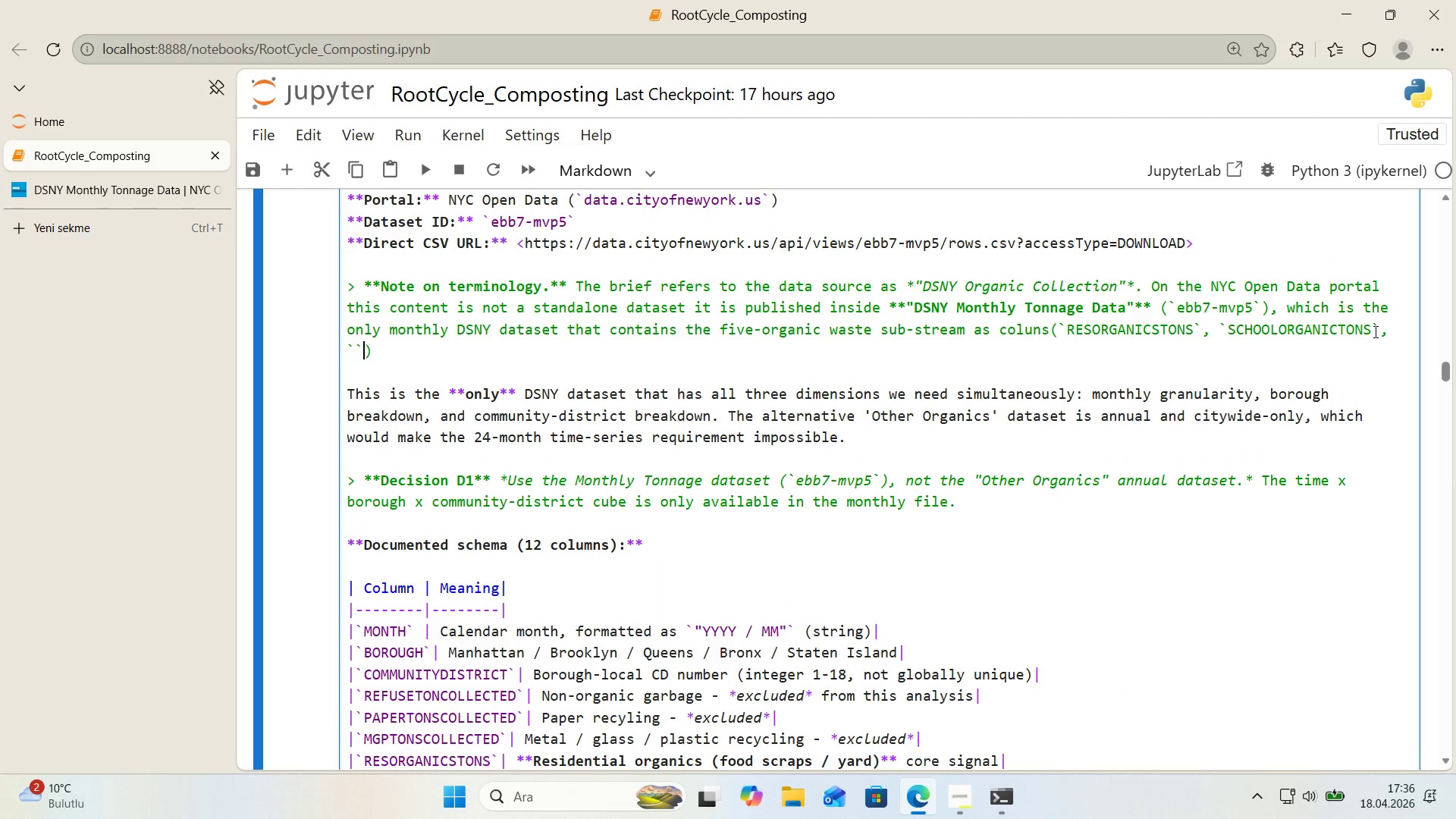 
key(ArrowLeft)
 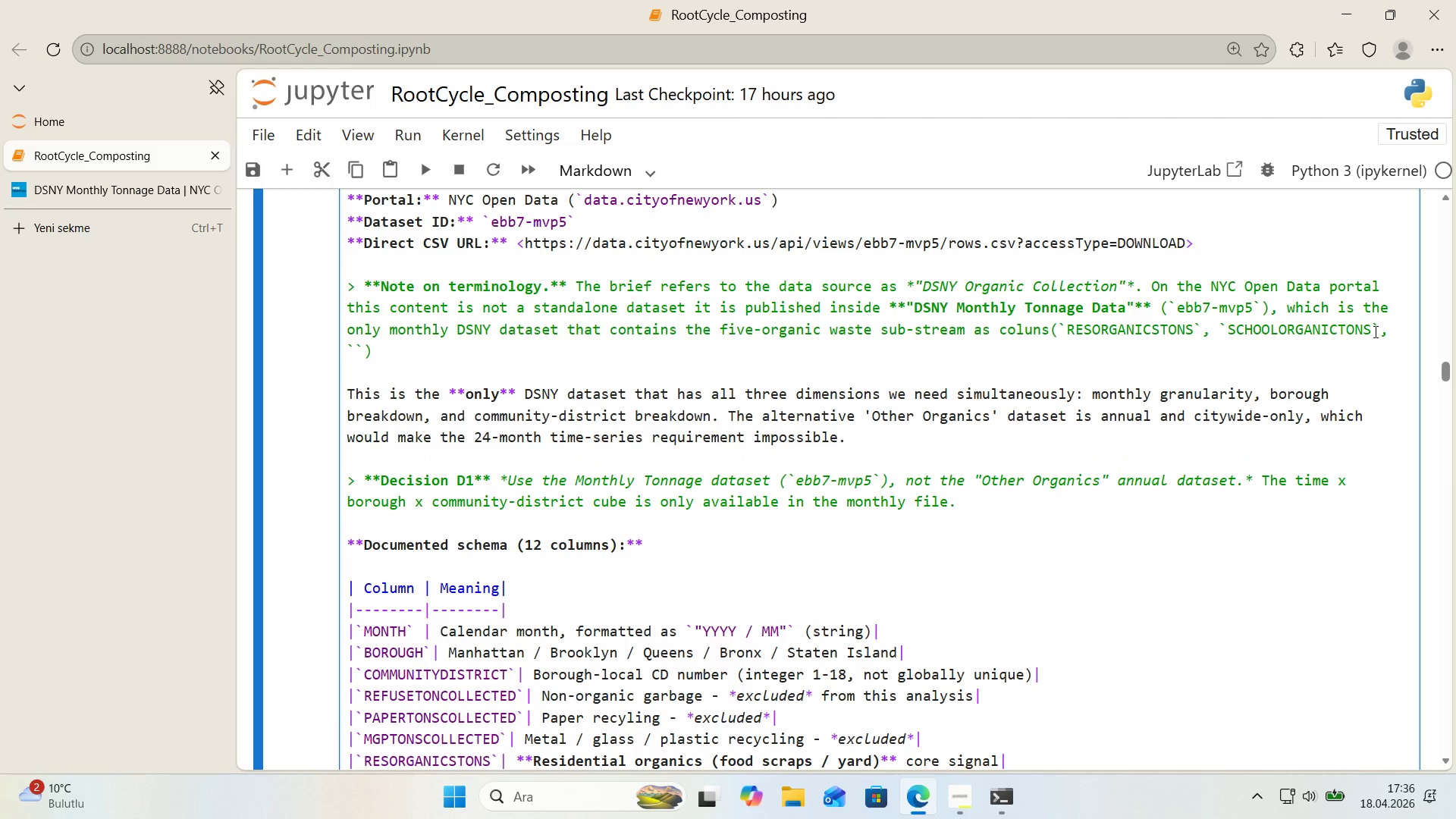 
scroll: coordinate [1084, 328], scroll_direction: down, amount: 3.0
 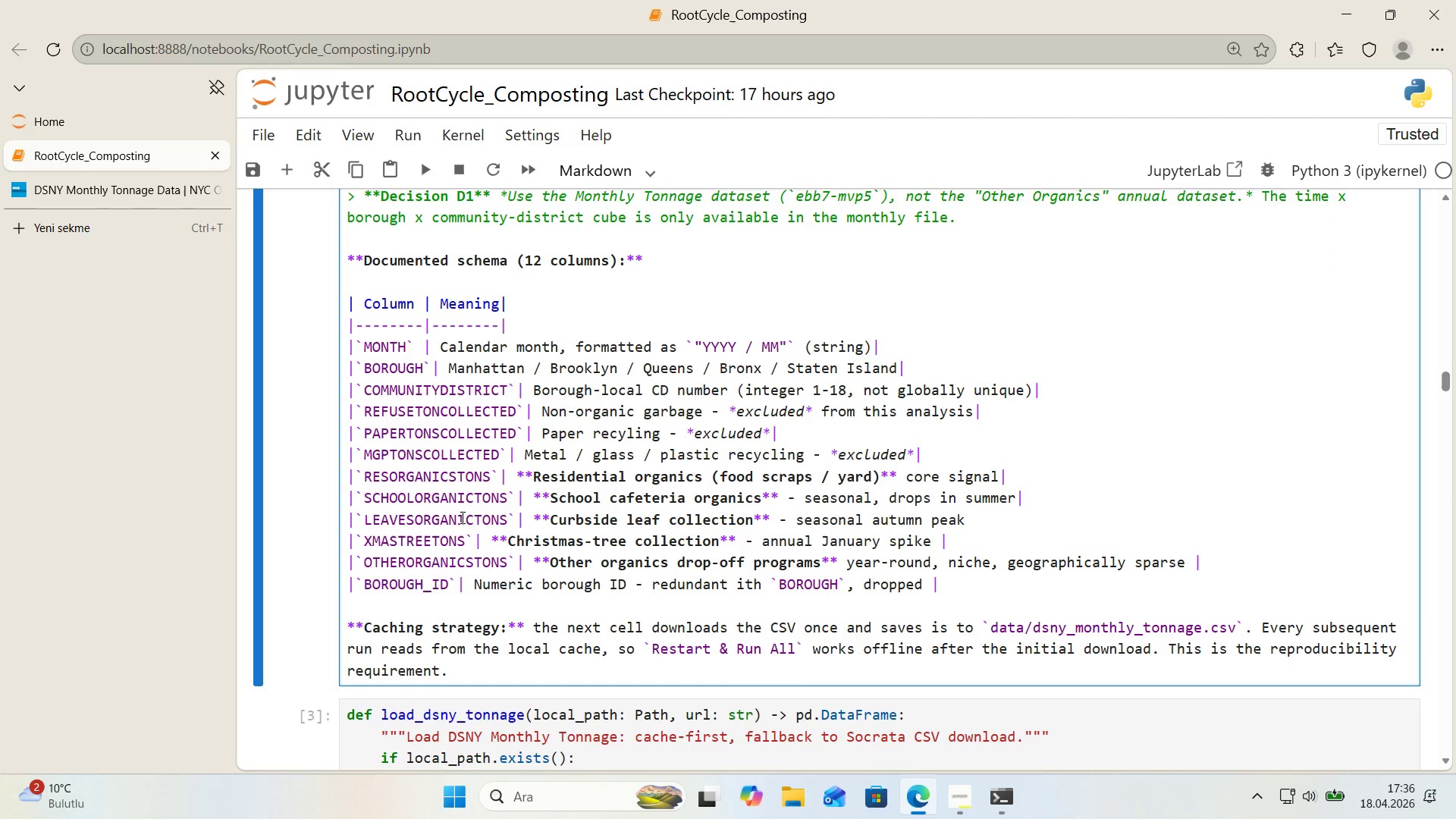 
double_click([461, 517])
 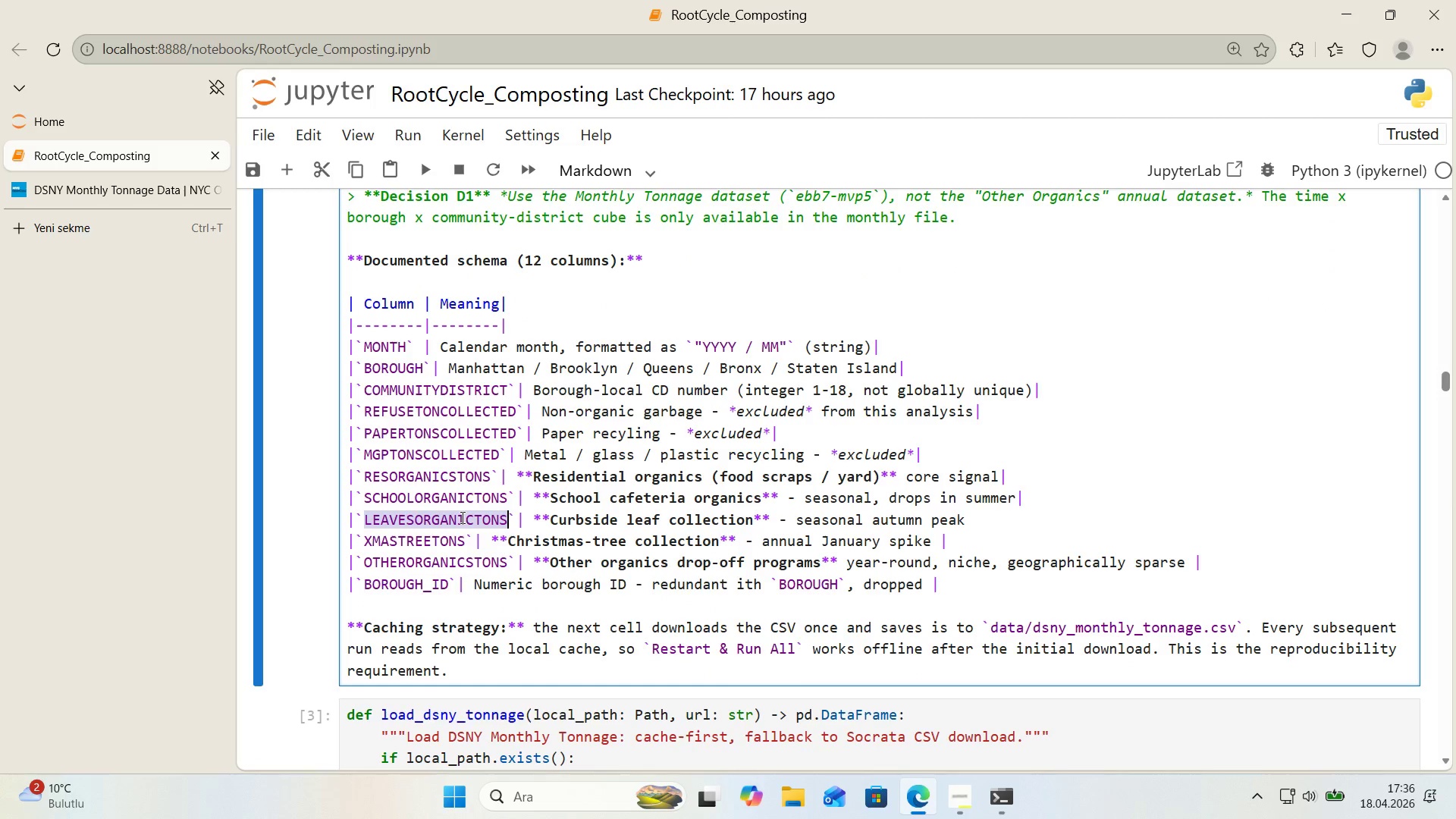 
key(Control+ControlLeft)
 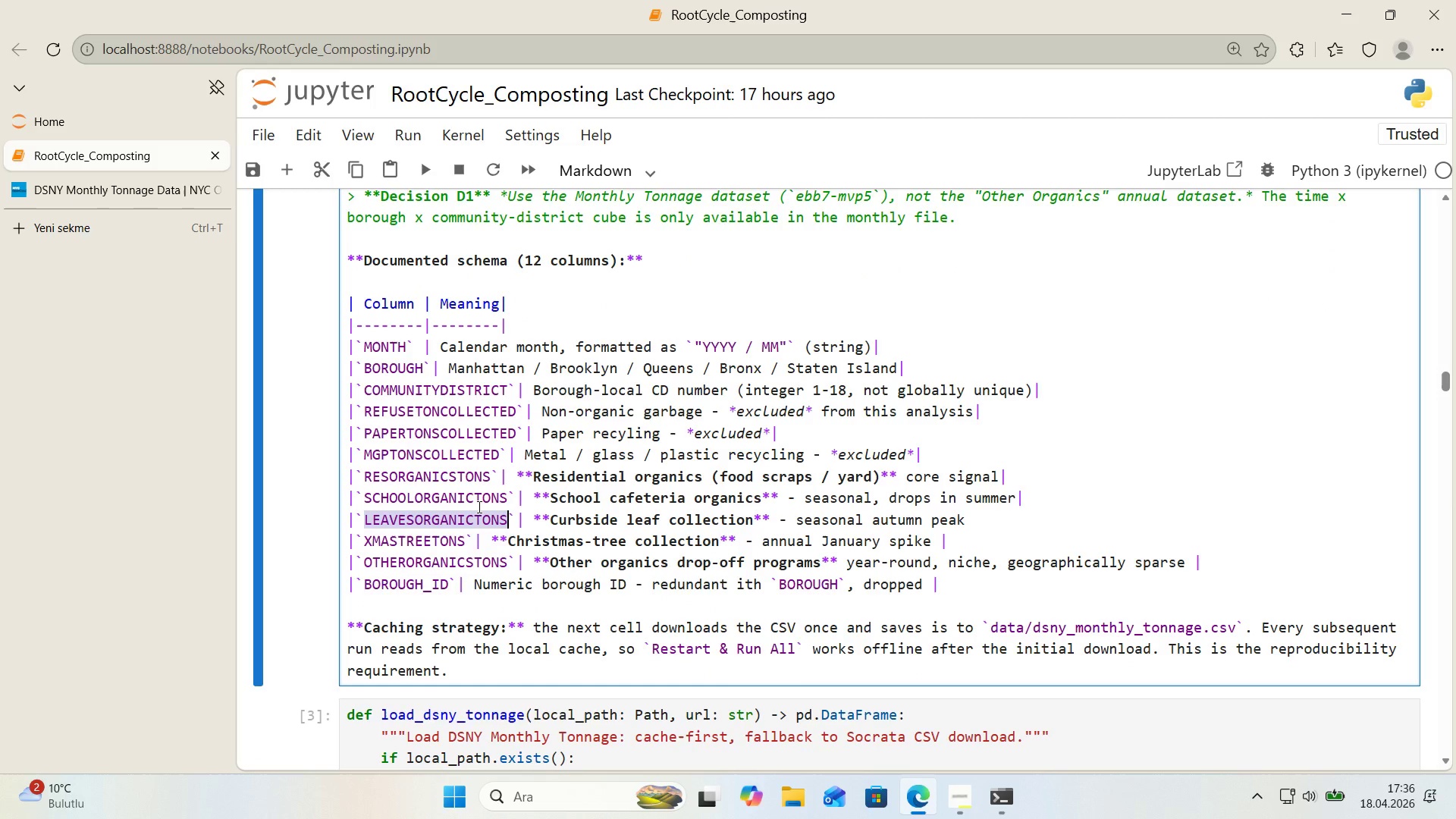 
key(Control+C)
 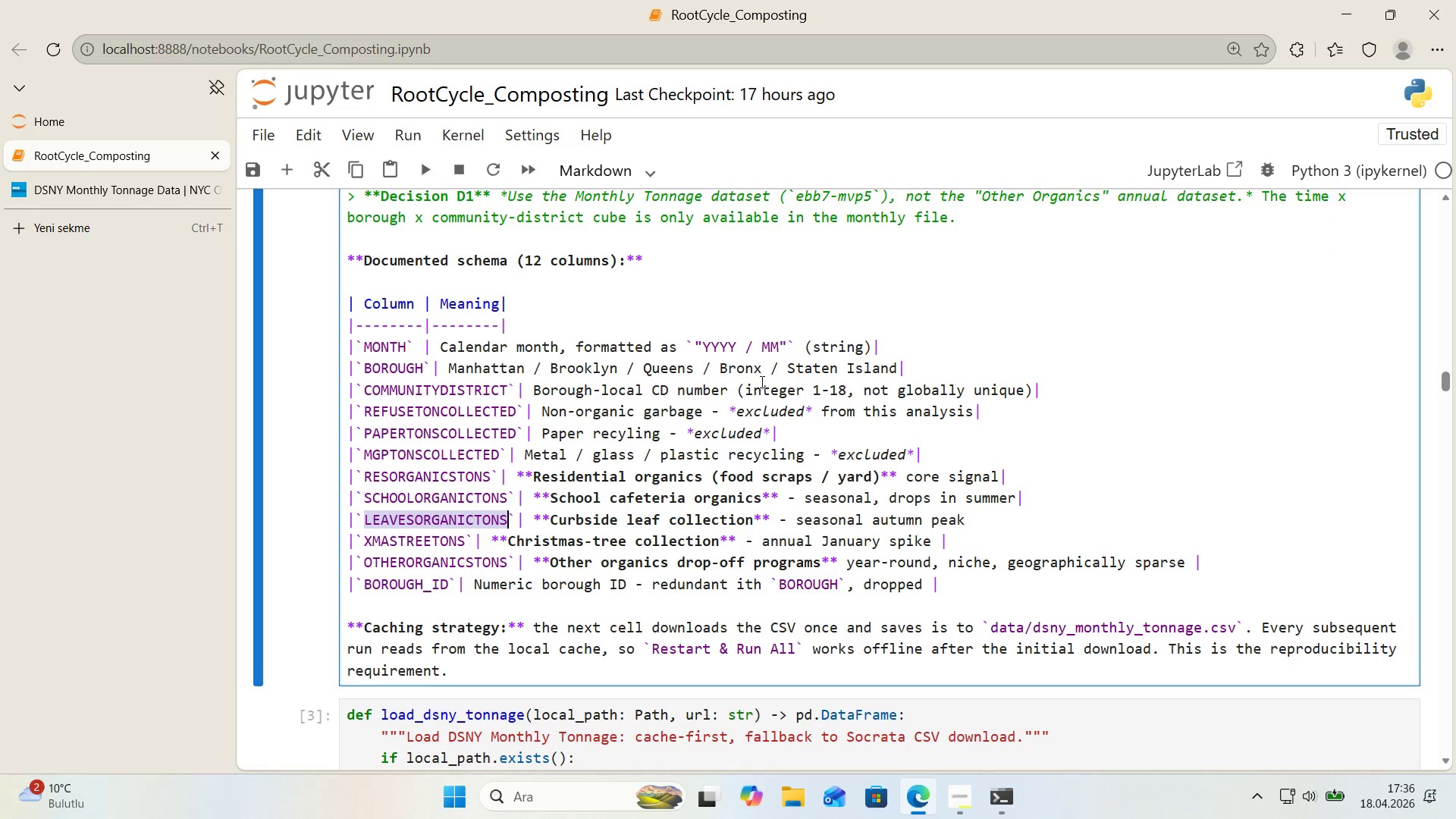 
scroll: coordinate [761, 381], scroll_direction: up, amount: 3.0
 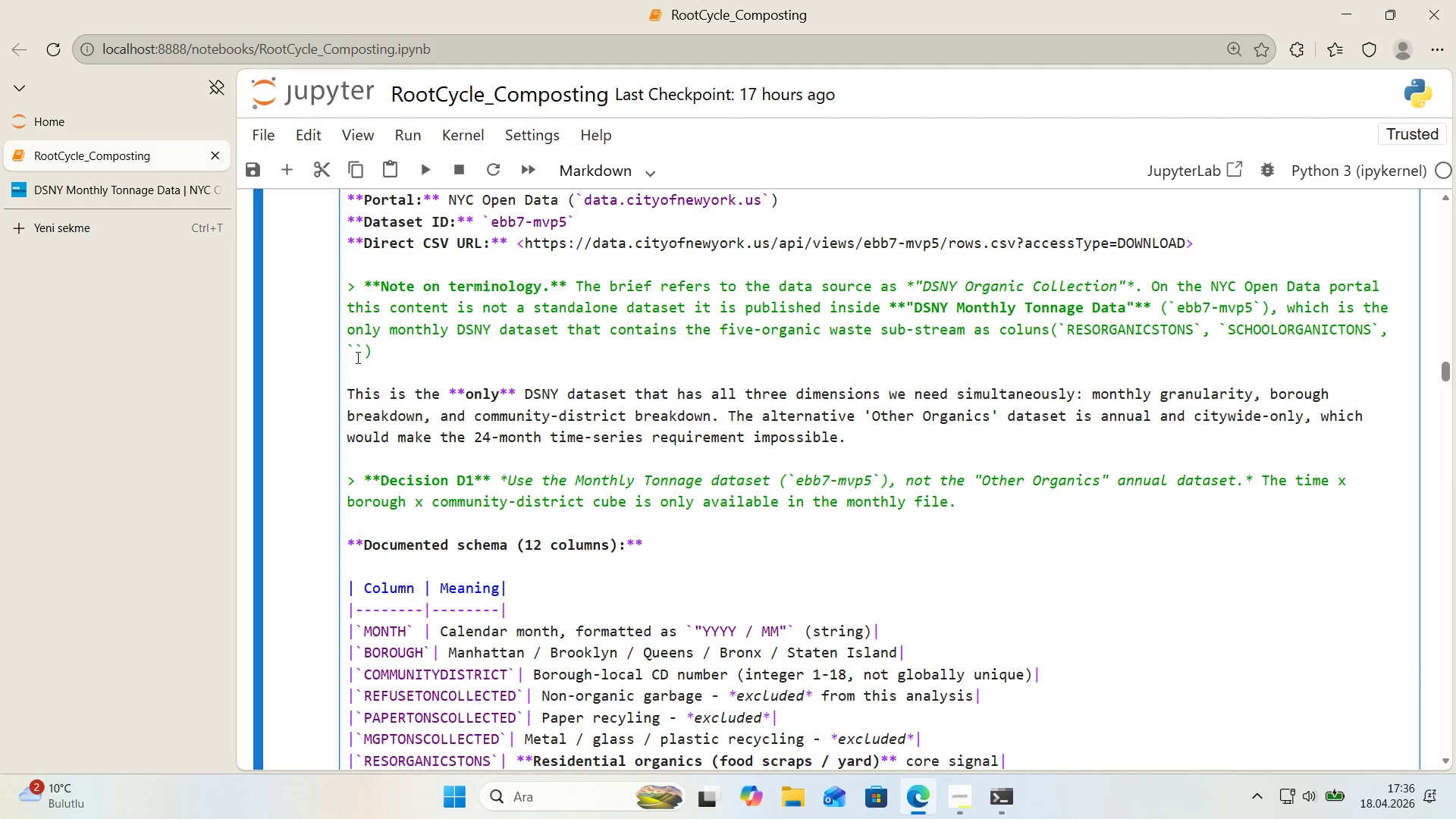 
left_click([356, 352])
 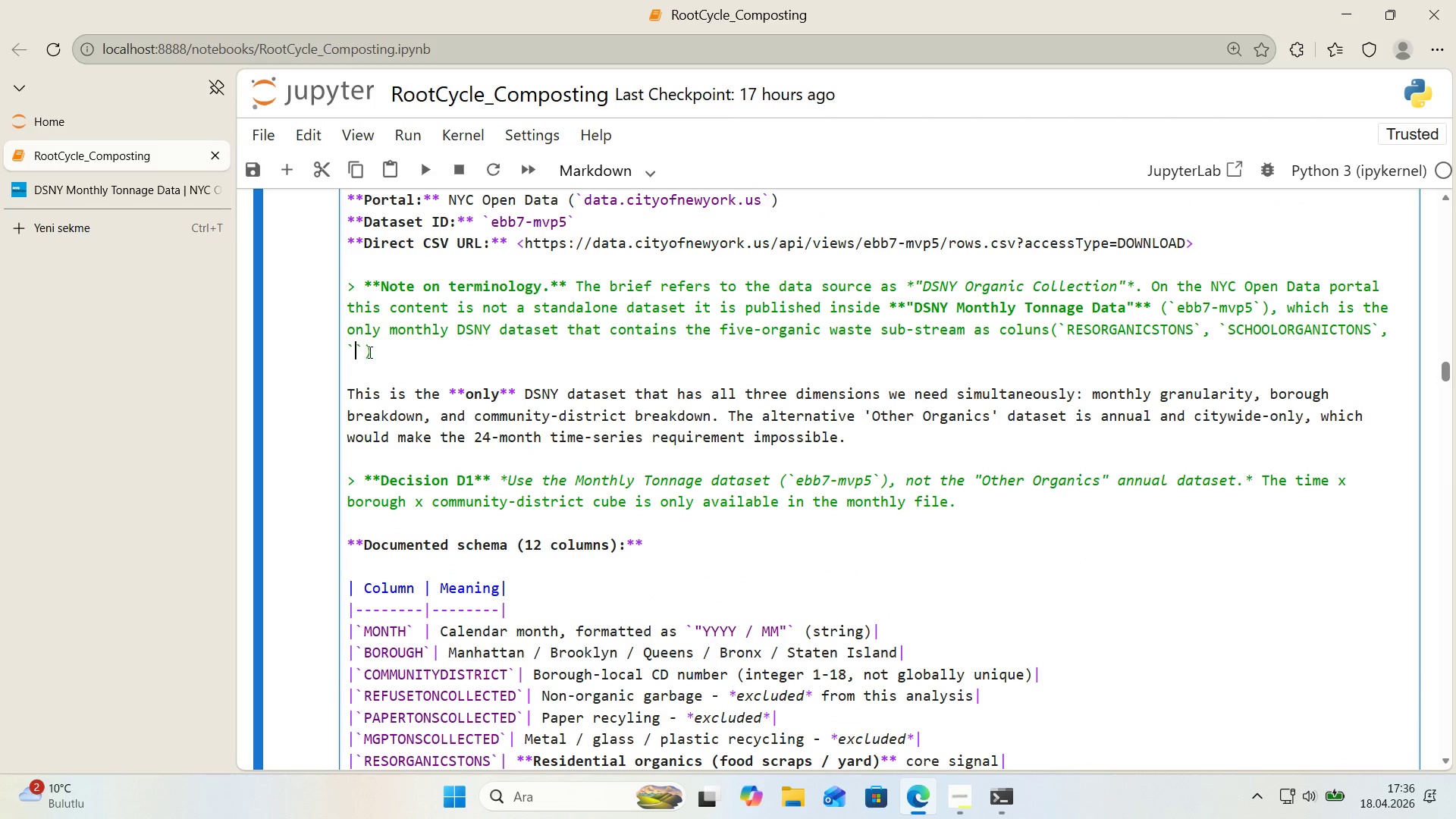 
key(Control+ControlLeft)
 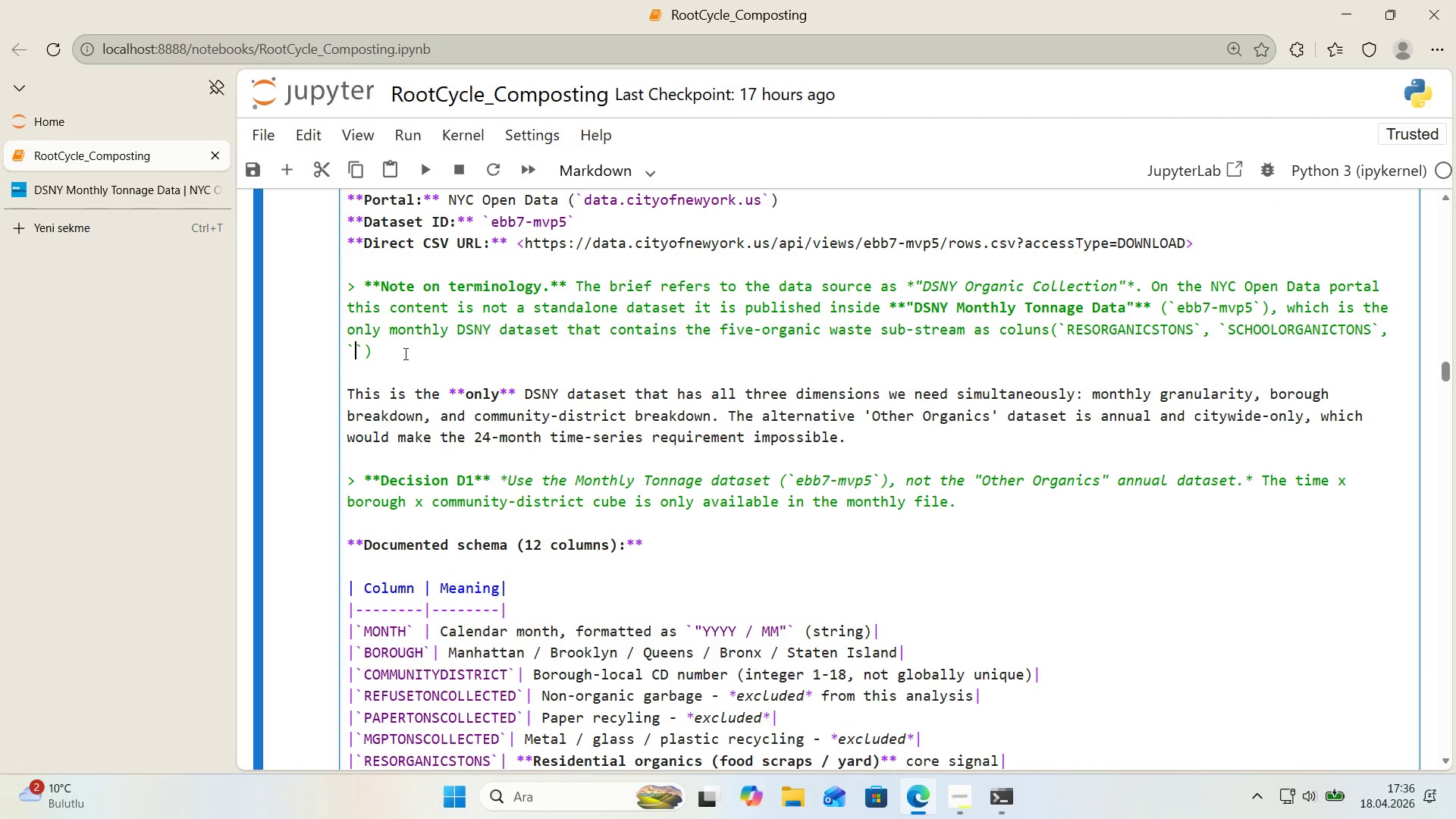 
key(Control+V)
 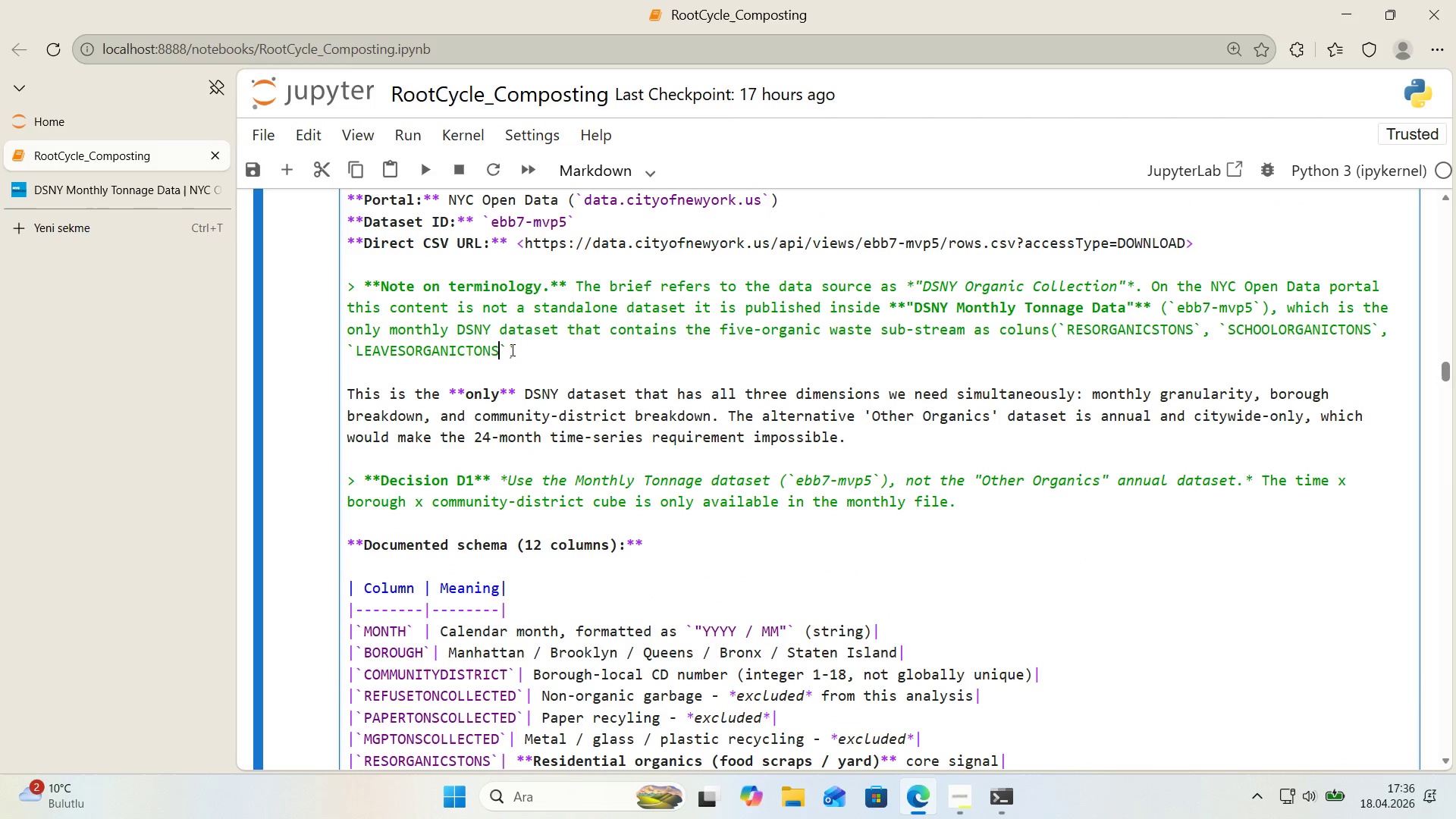 
left_click([506, 348])
 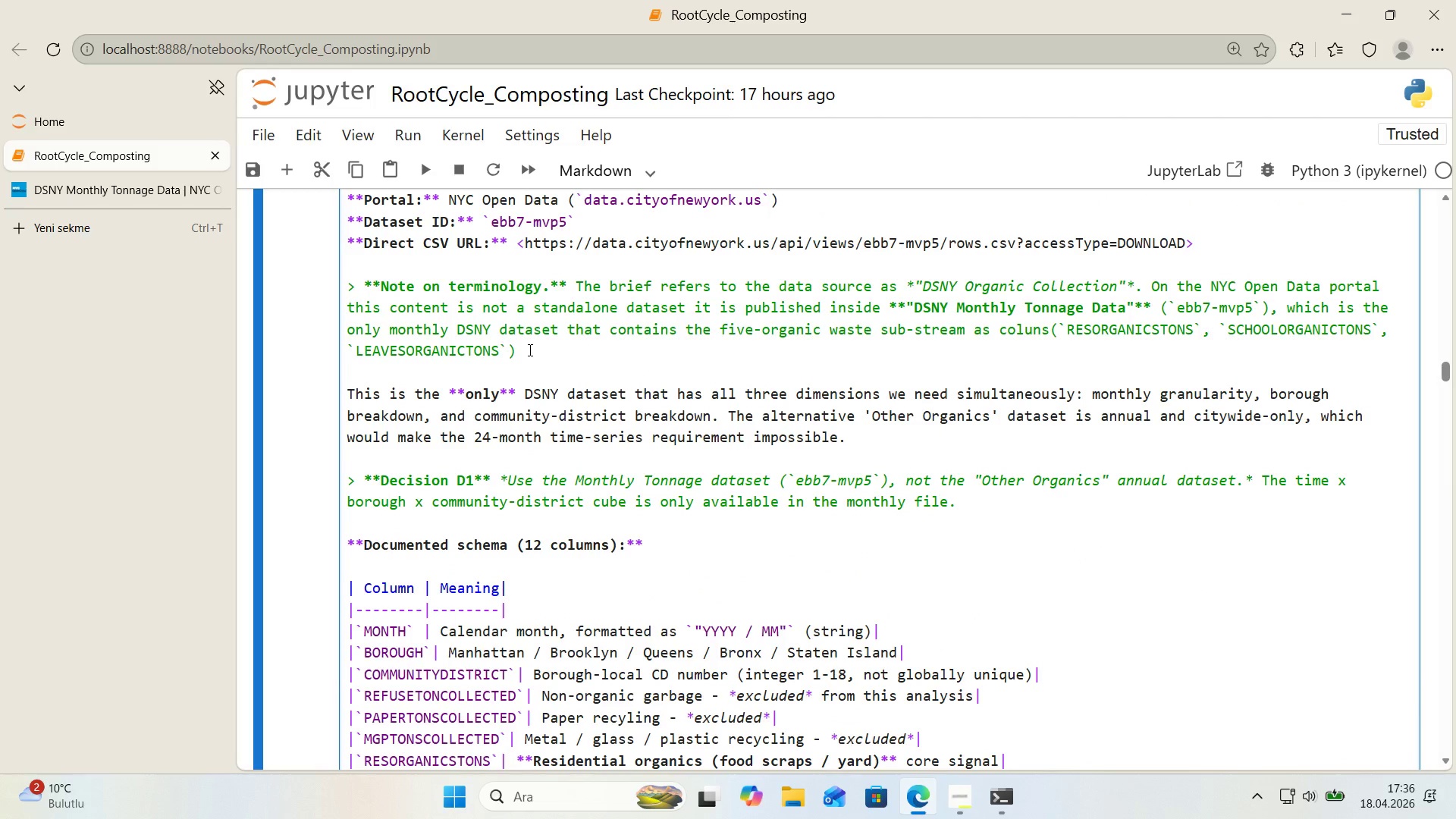 
key(Comma)
 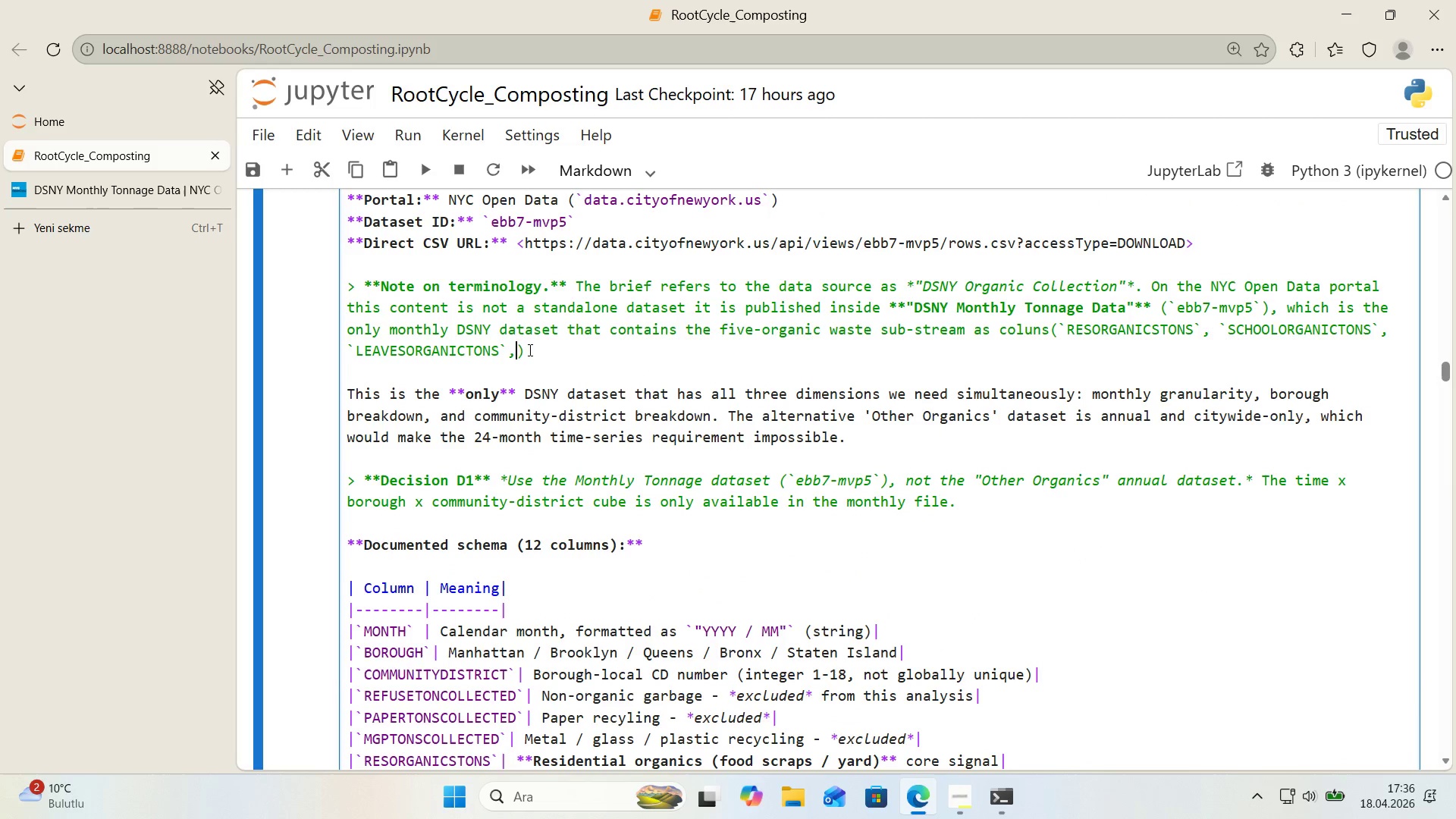 
key(Space)
 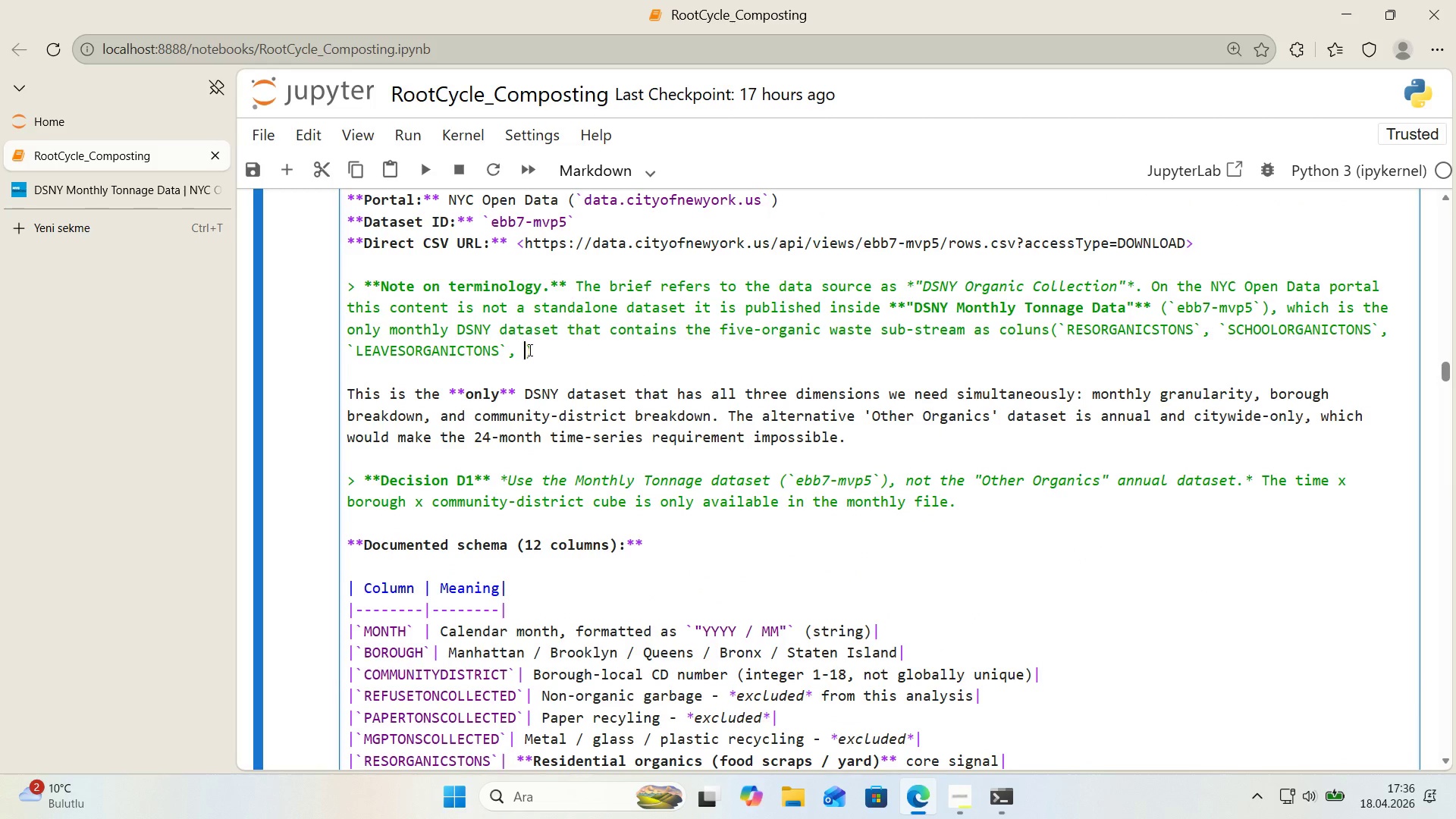 
key(Alt+Control+Comma)
 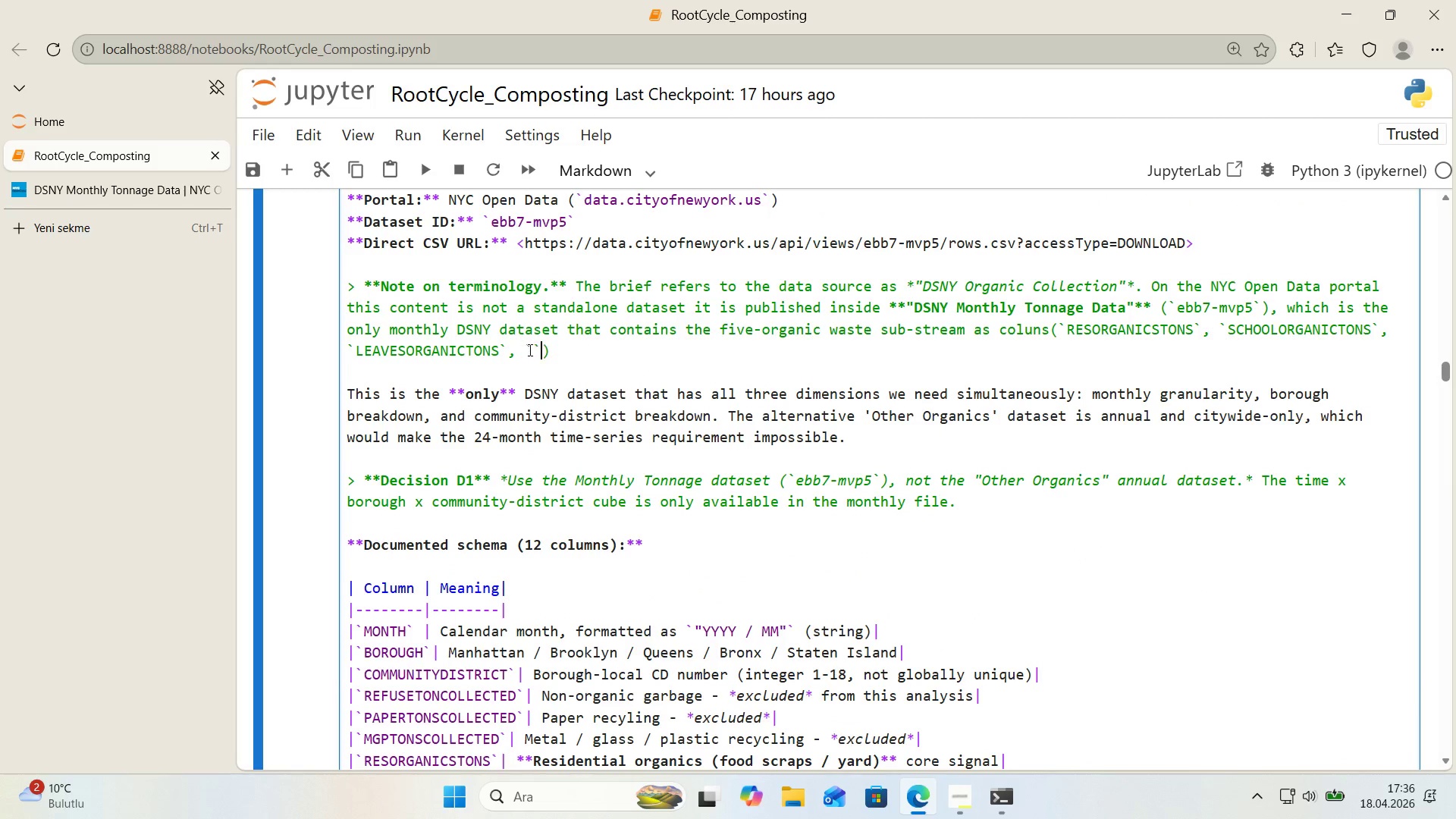 
key(Alt+Control+Comma)
 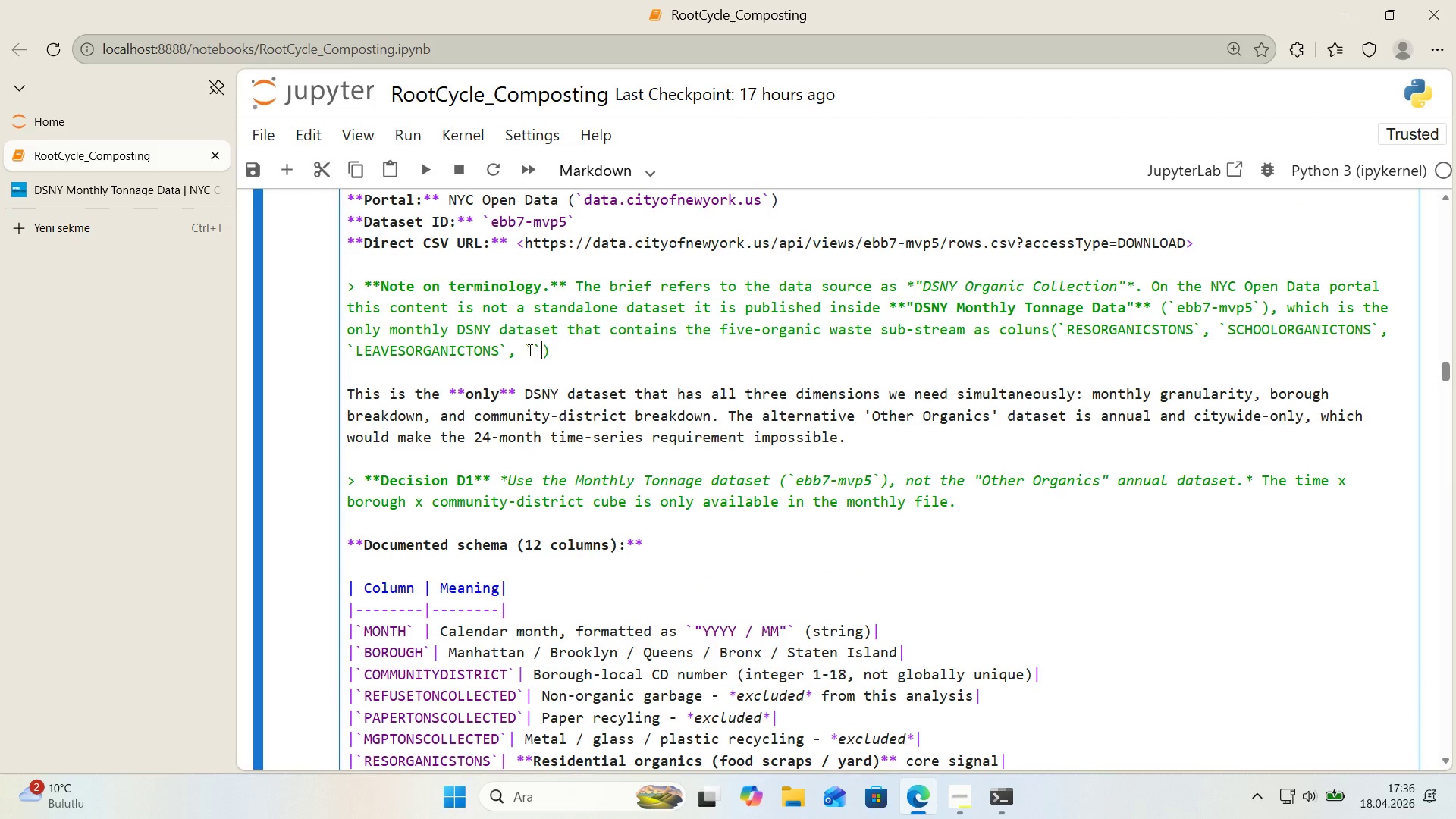 
key(ArrowLeft)
 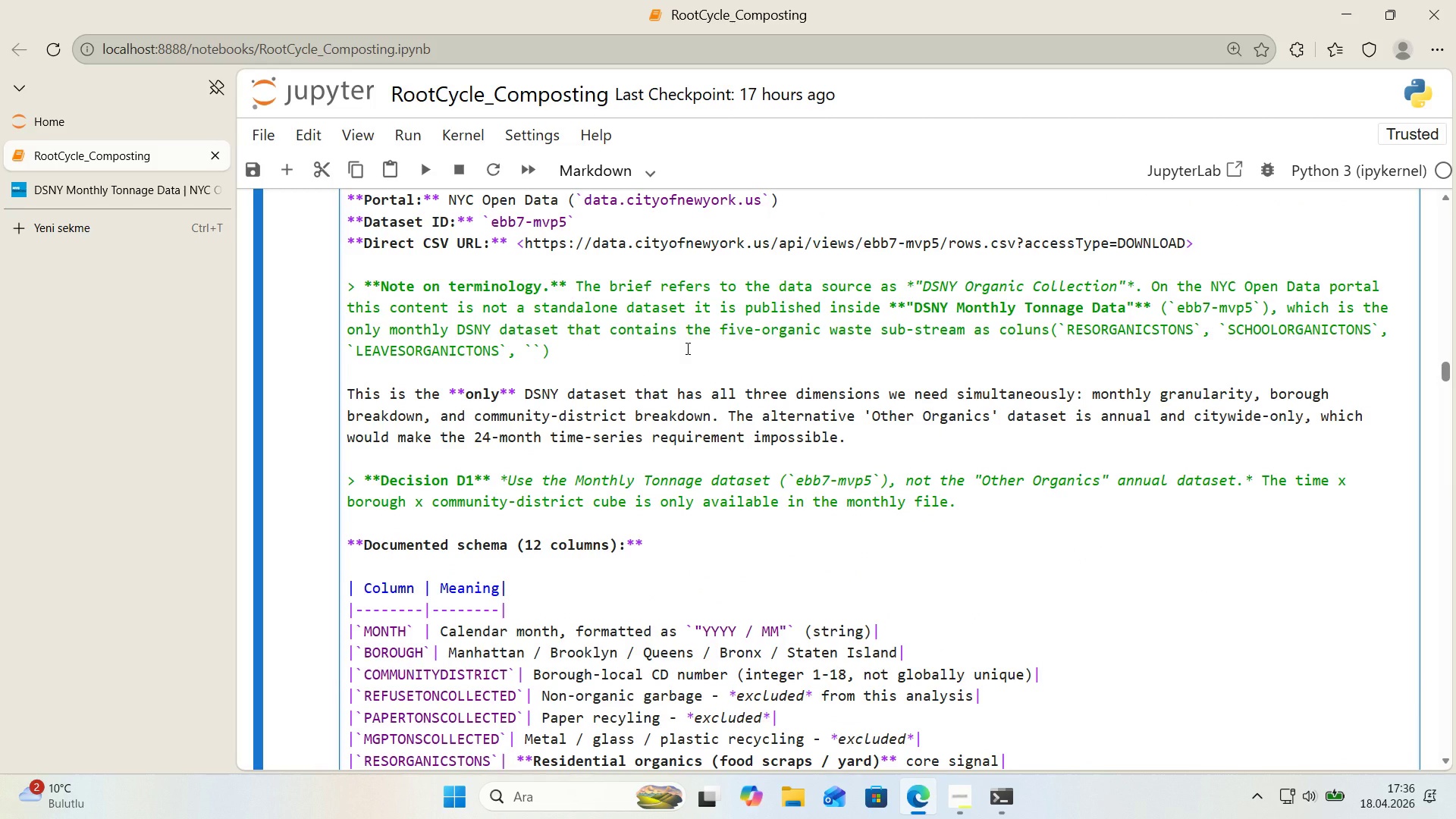 
wait(5.97)
 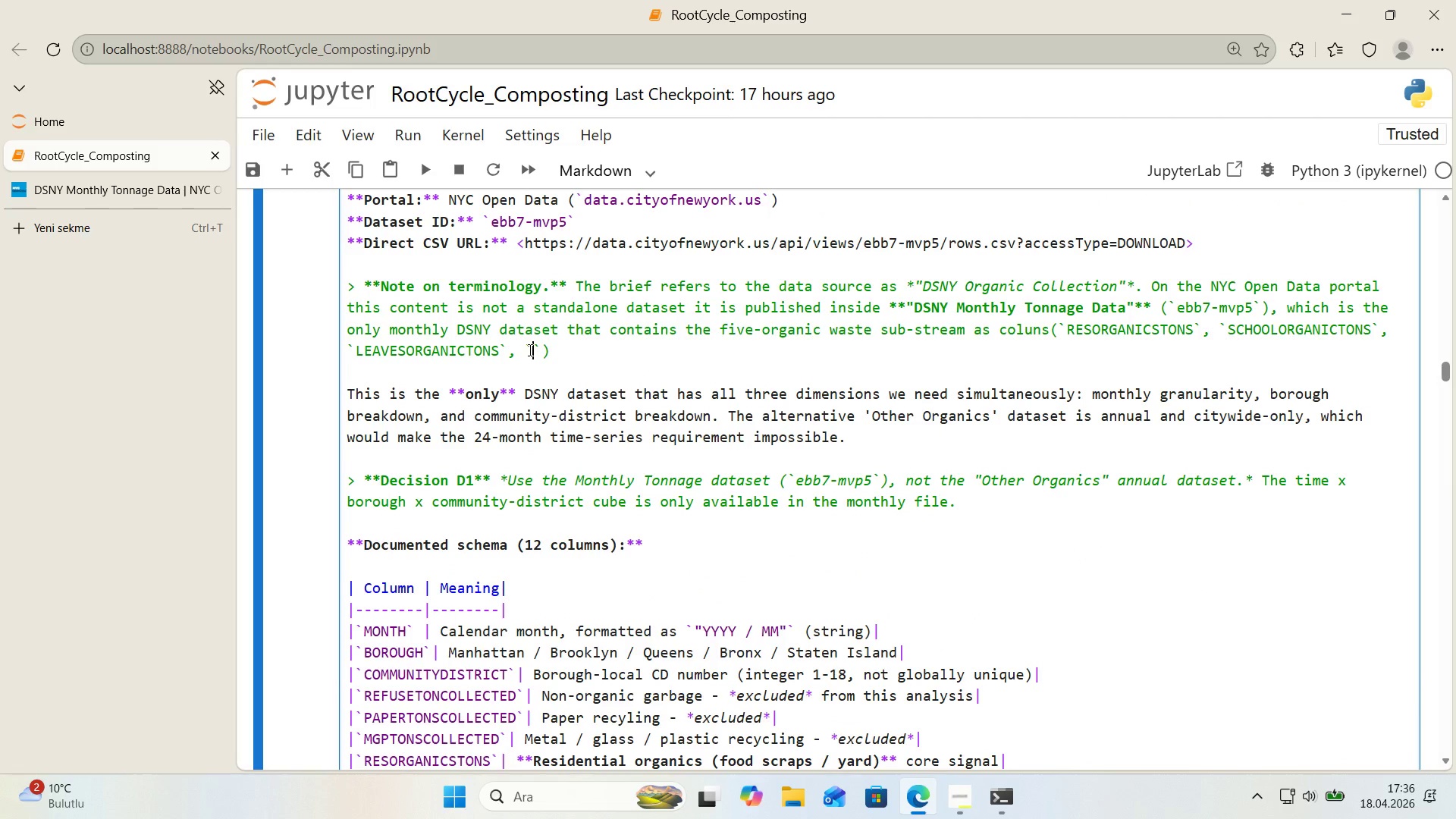 
scroll: coordinate [686, 348], scroll_direction: down, amount: 3.0
 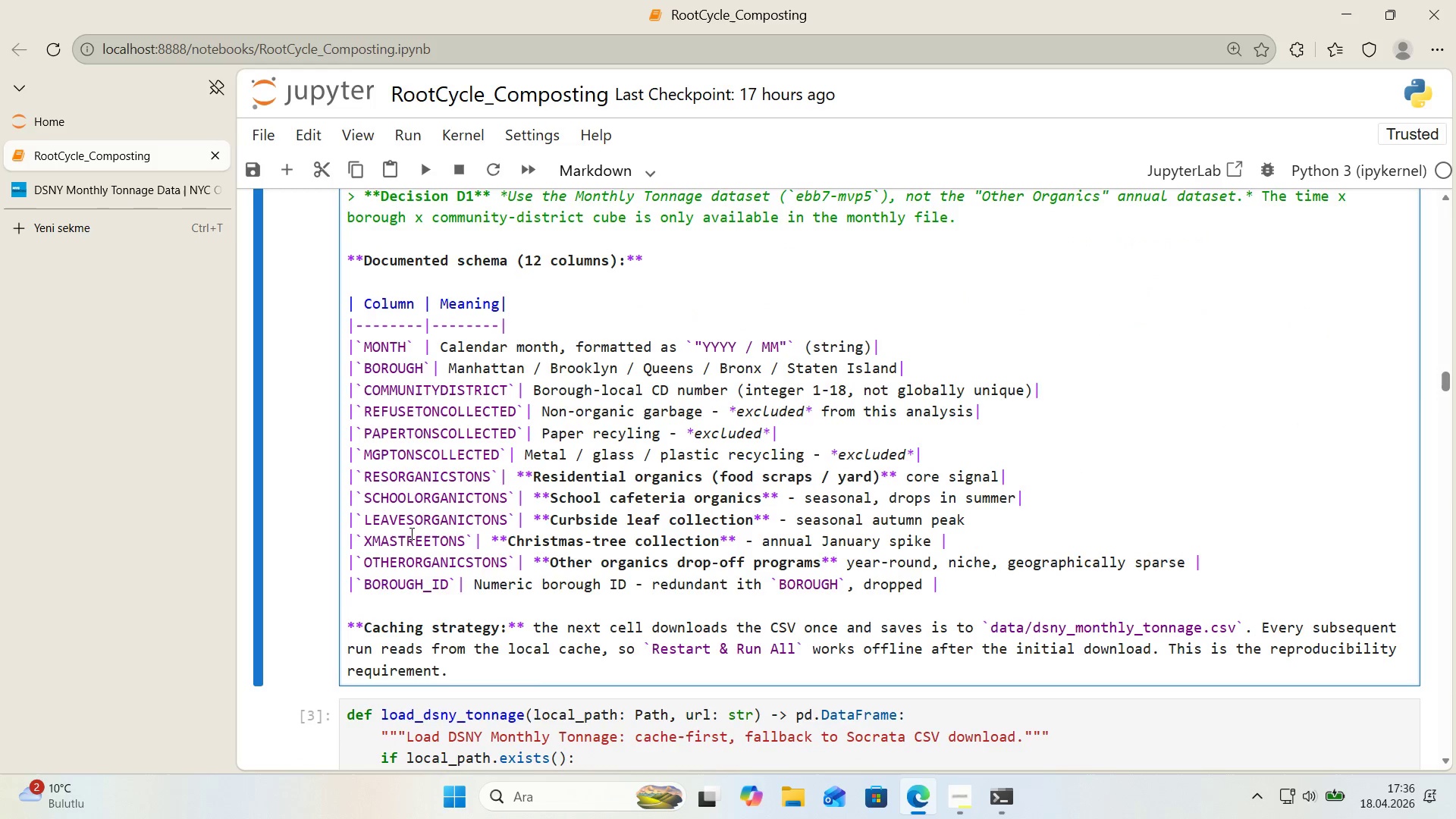 
double_click([401, 542])
 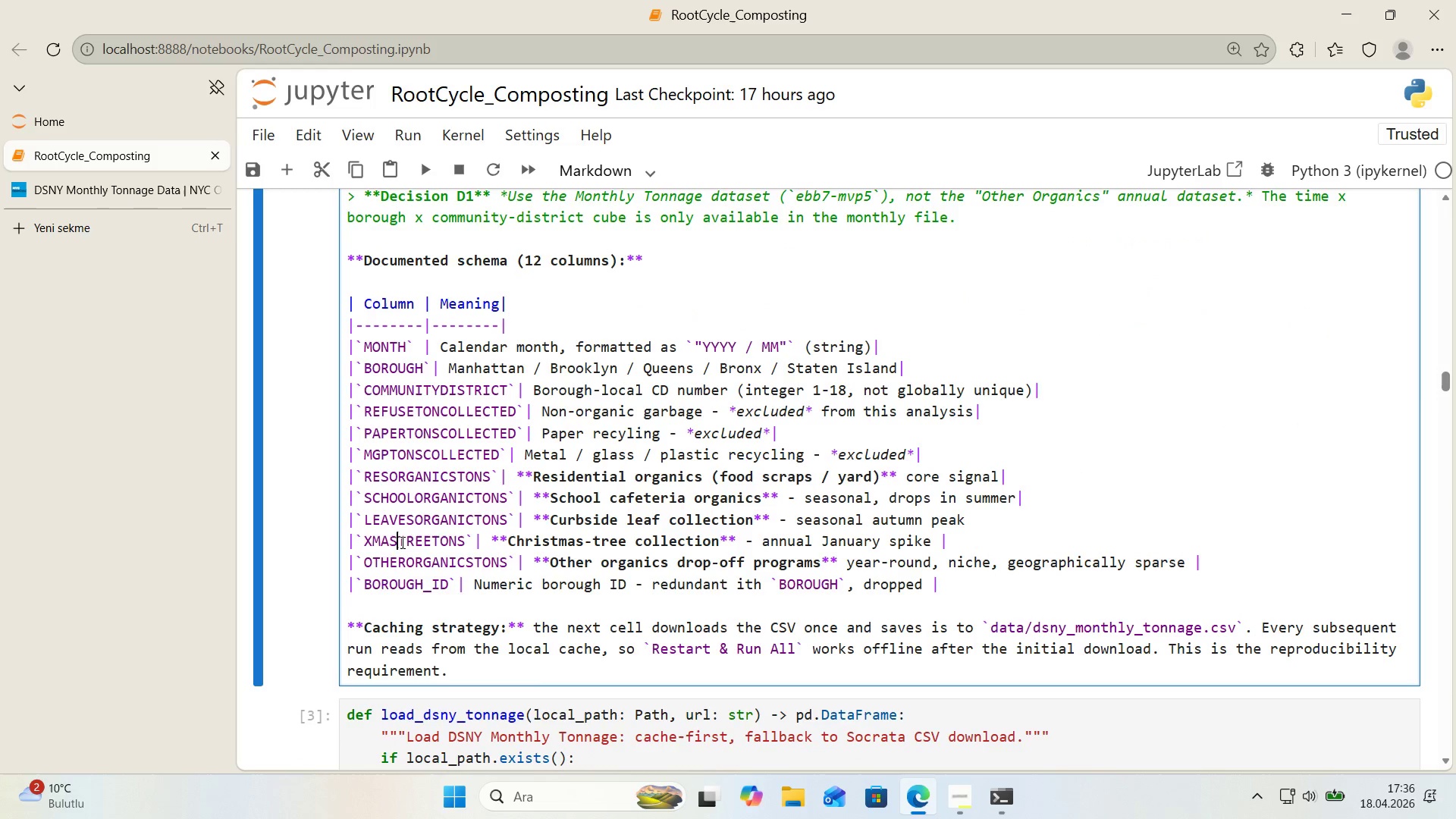 
key(Control+ControlLeft)
 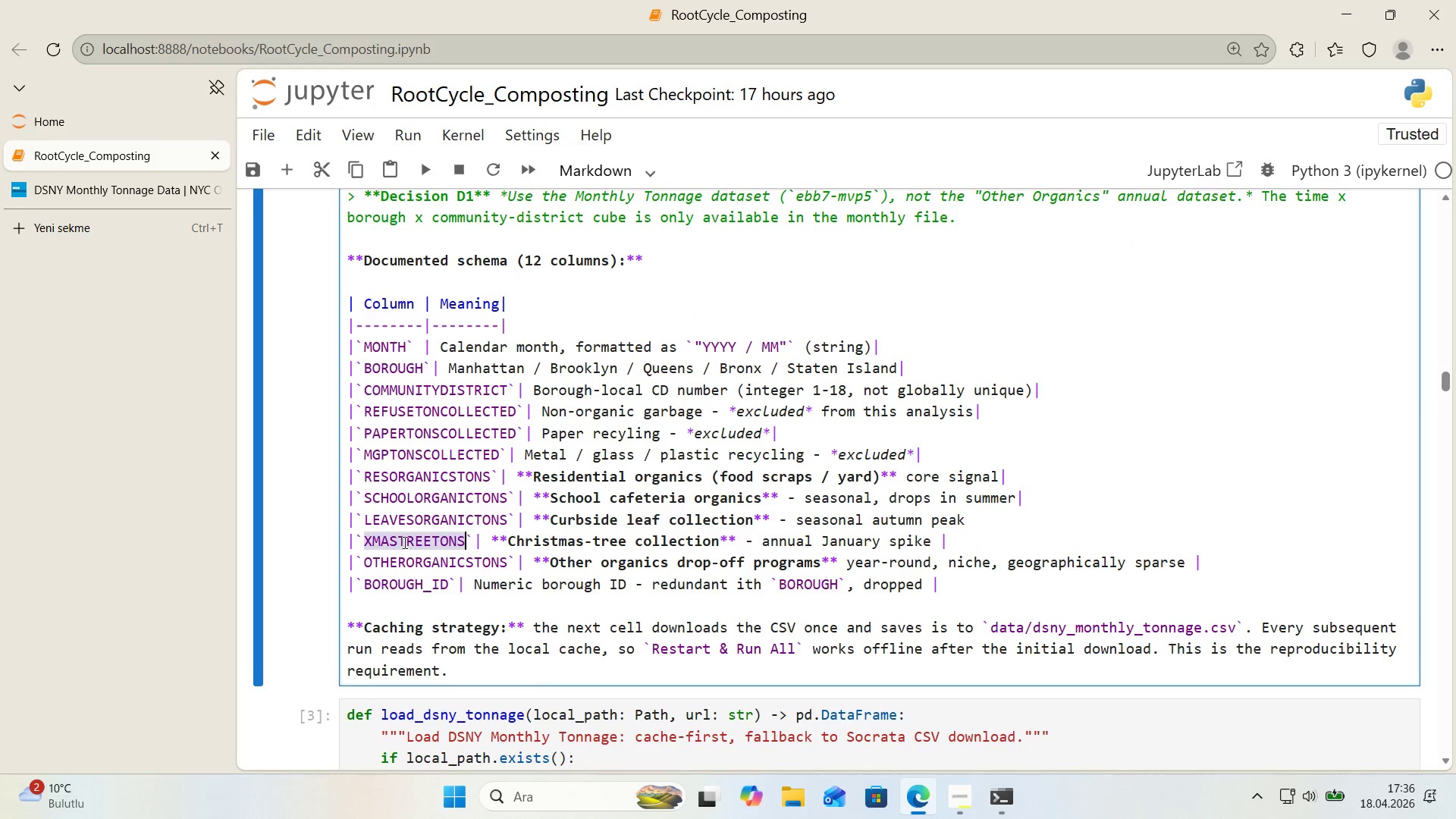 
key(Control+C)
 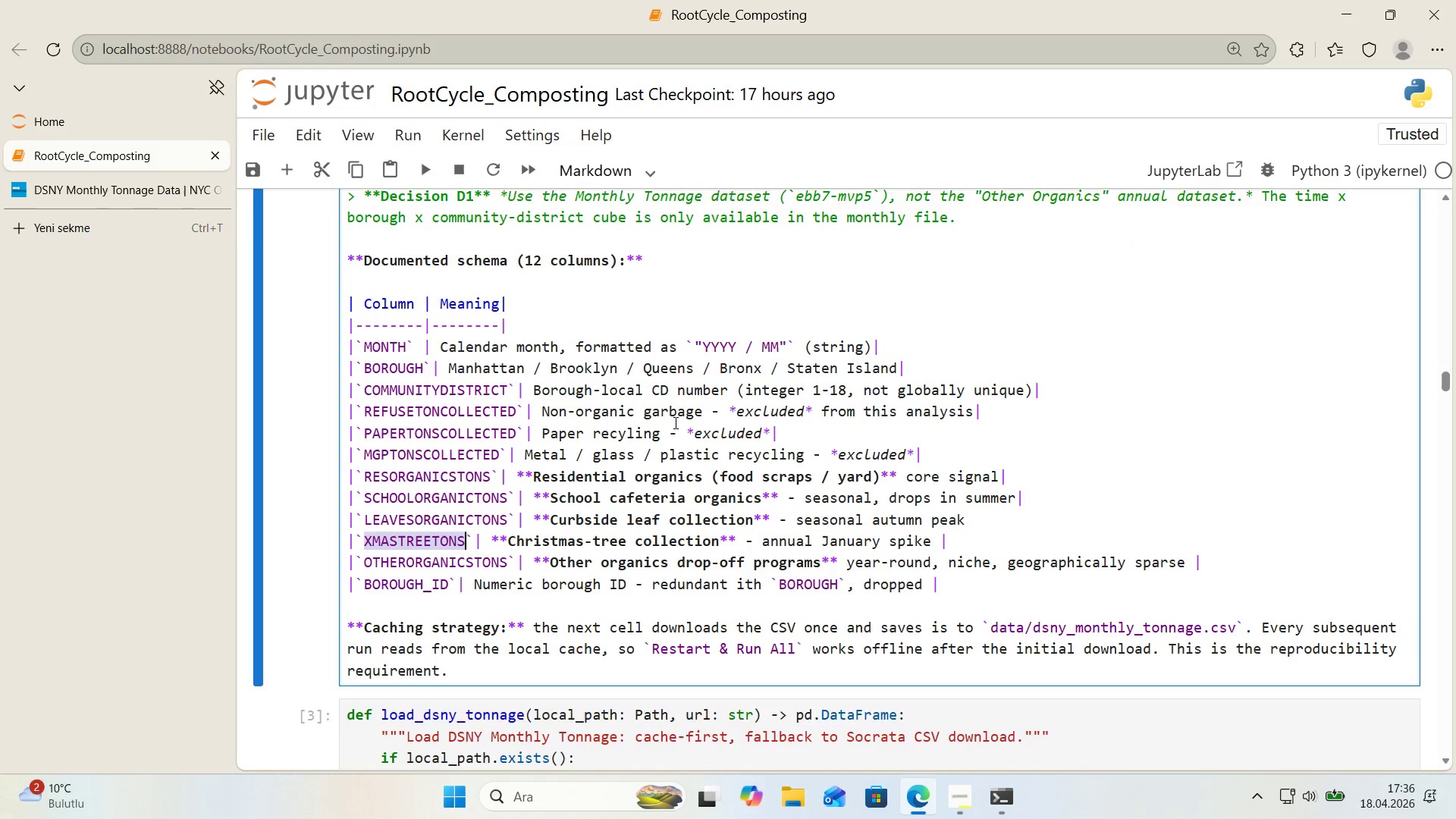 
scroll: coordinate [676, 422], scroll_direction: up, amount: 3.0
 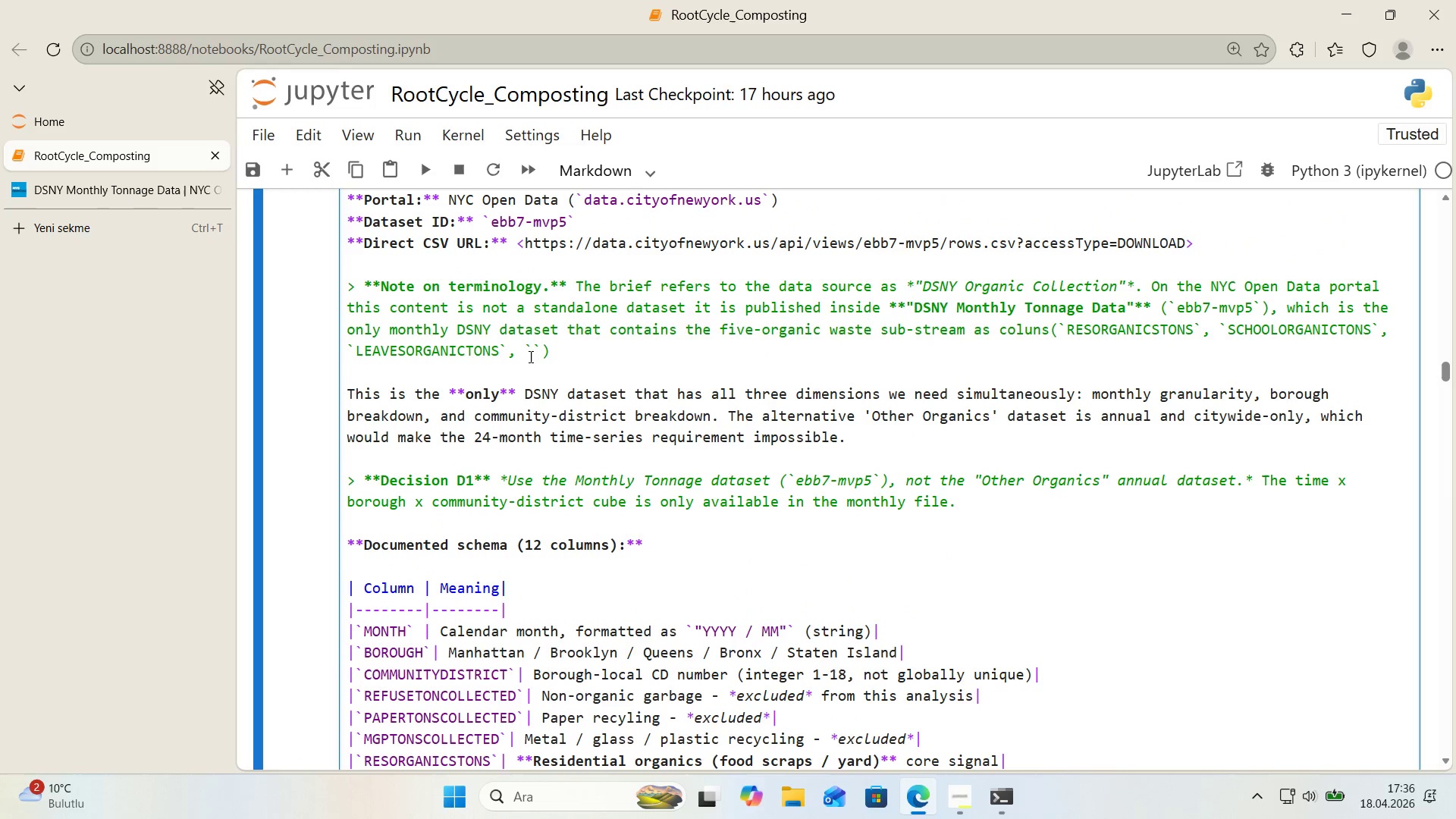 
left_click([531, 356])
 